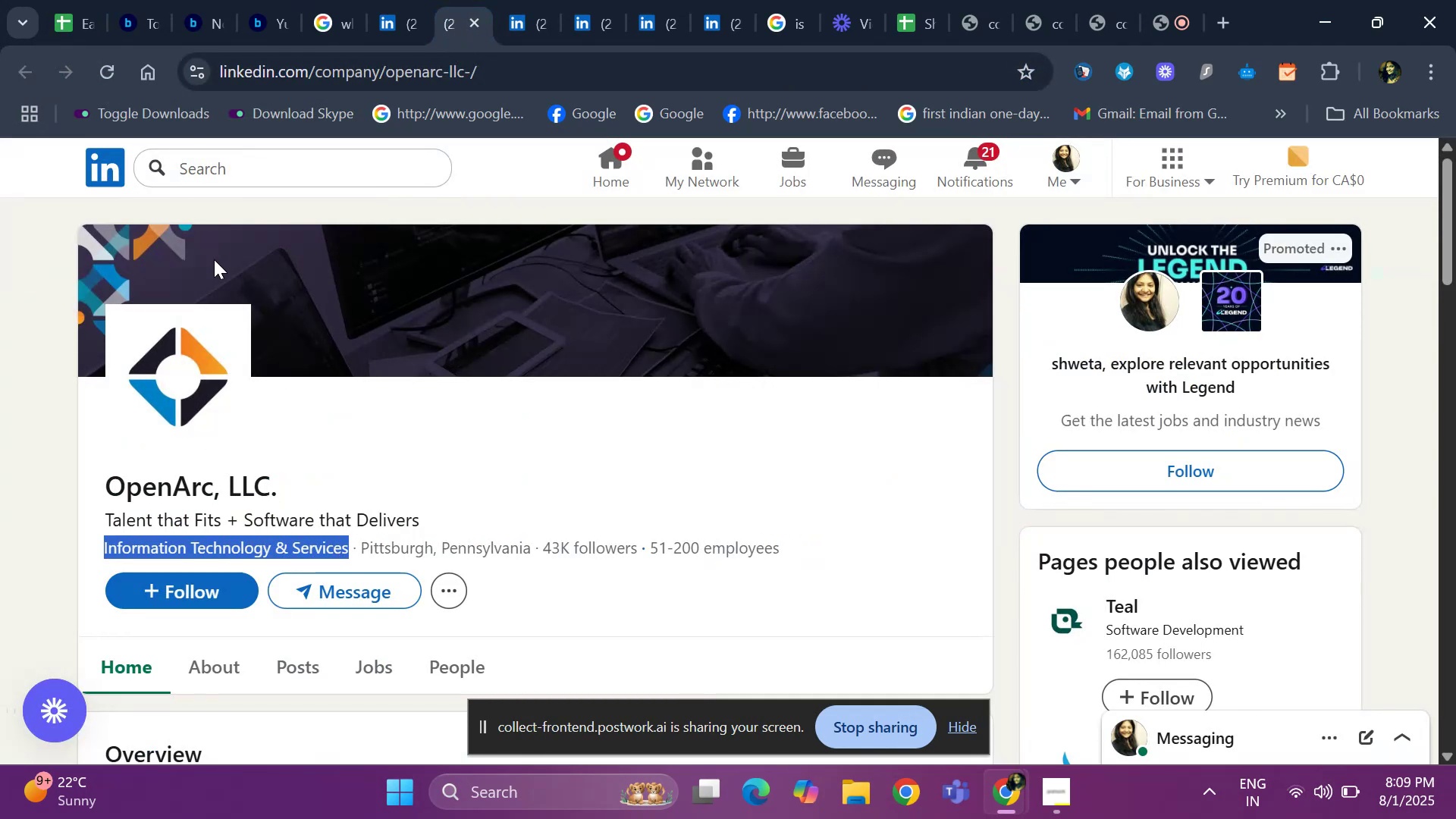 
key(Control+C)
 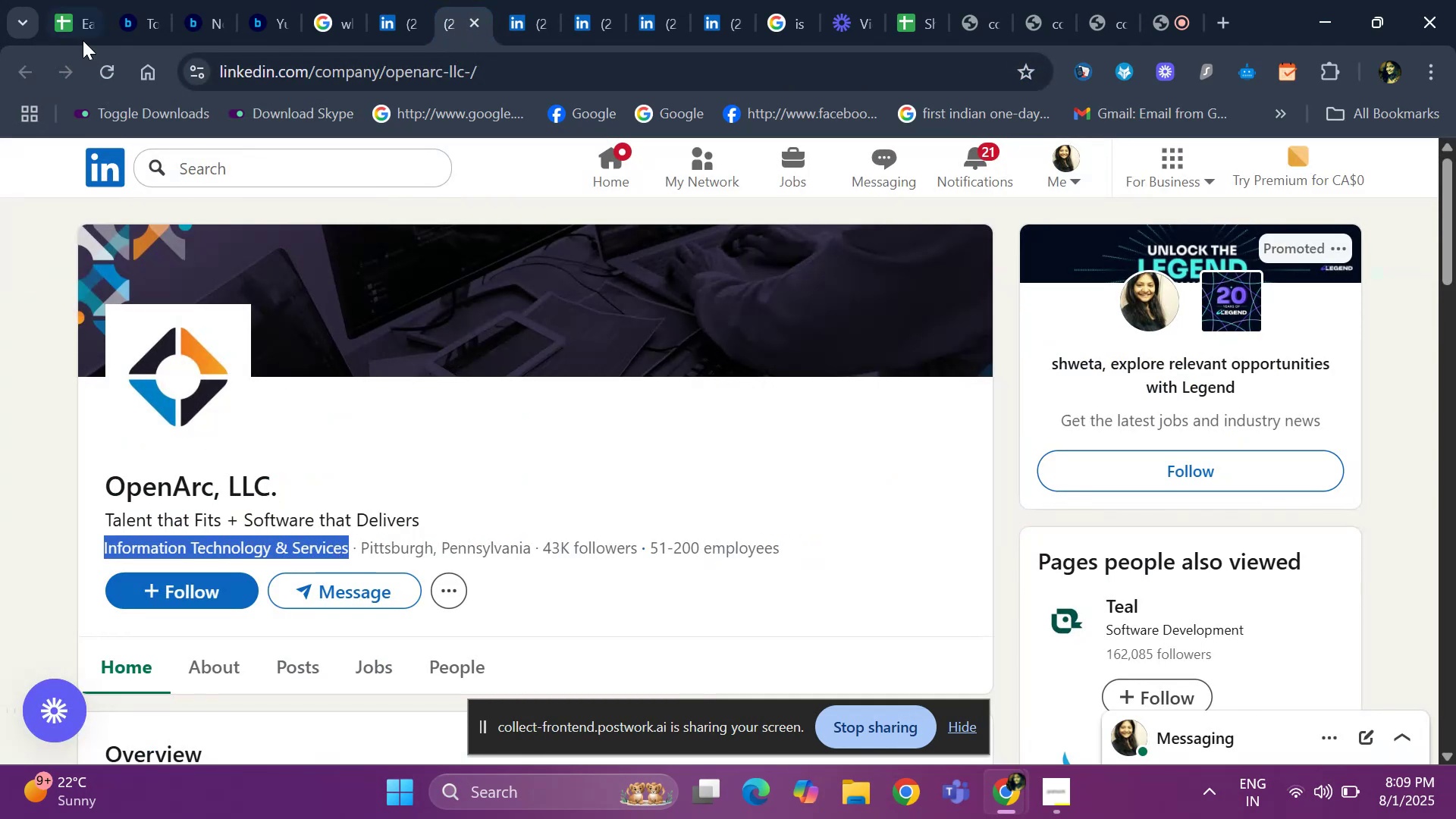 
left_click([82, 27])
 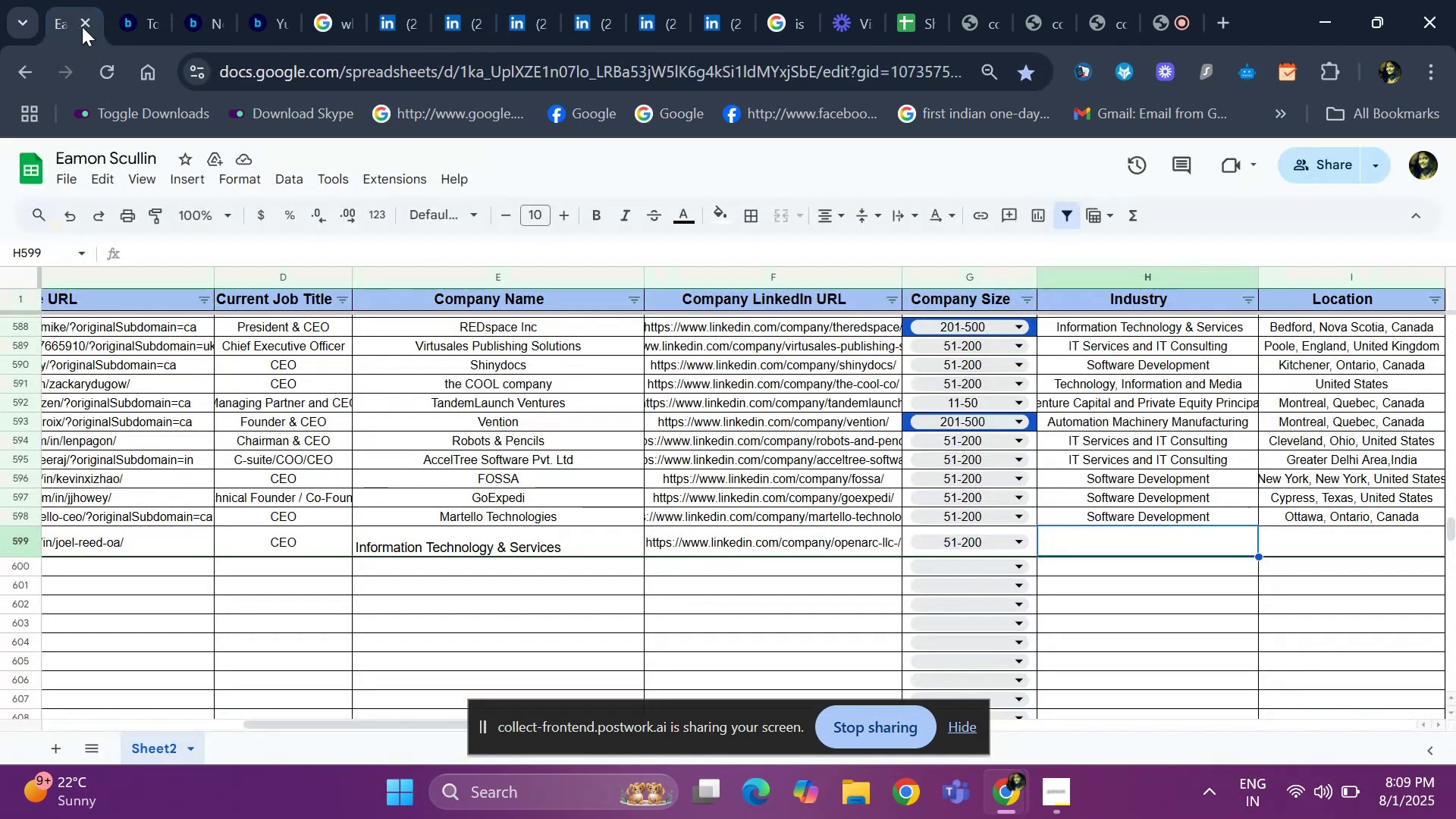 
key(Control+ControlLeft)
 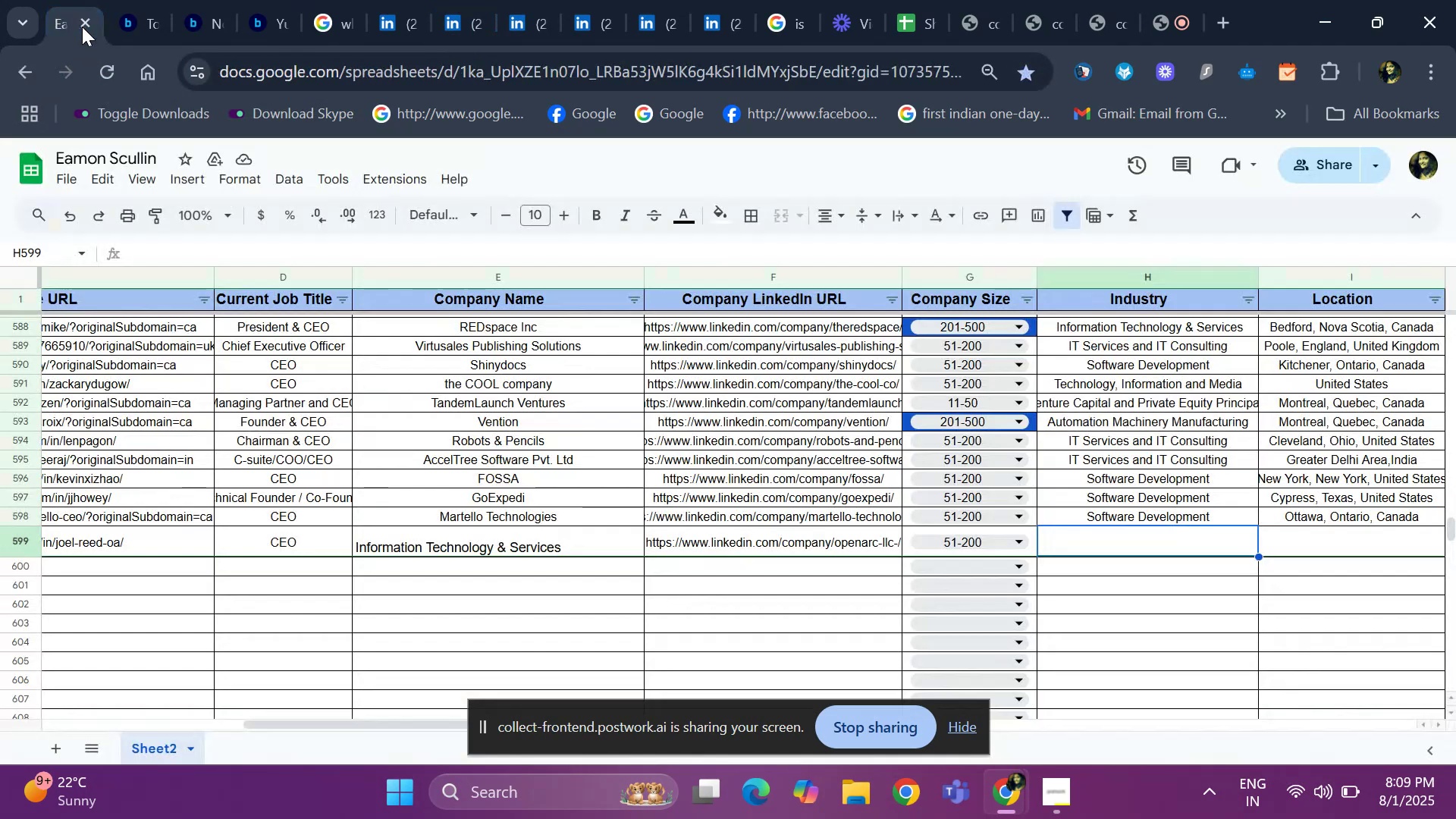 
key(Control+V)
 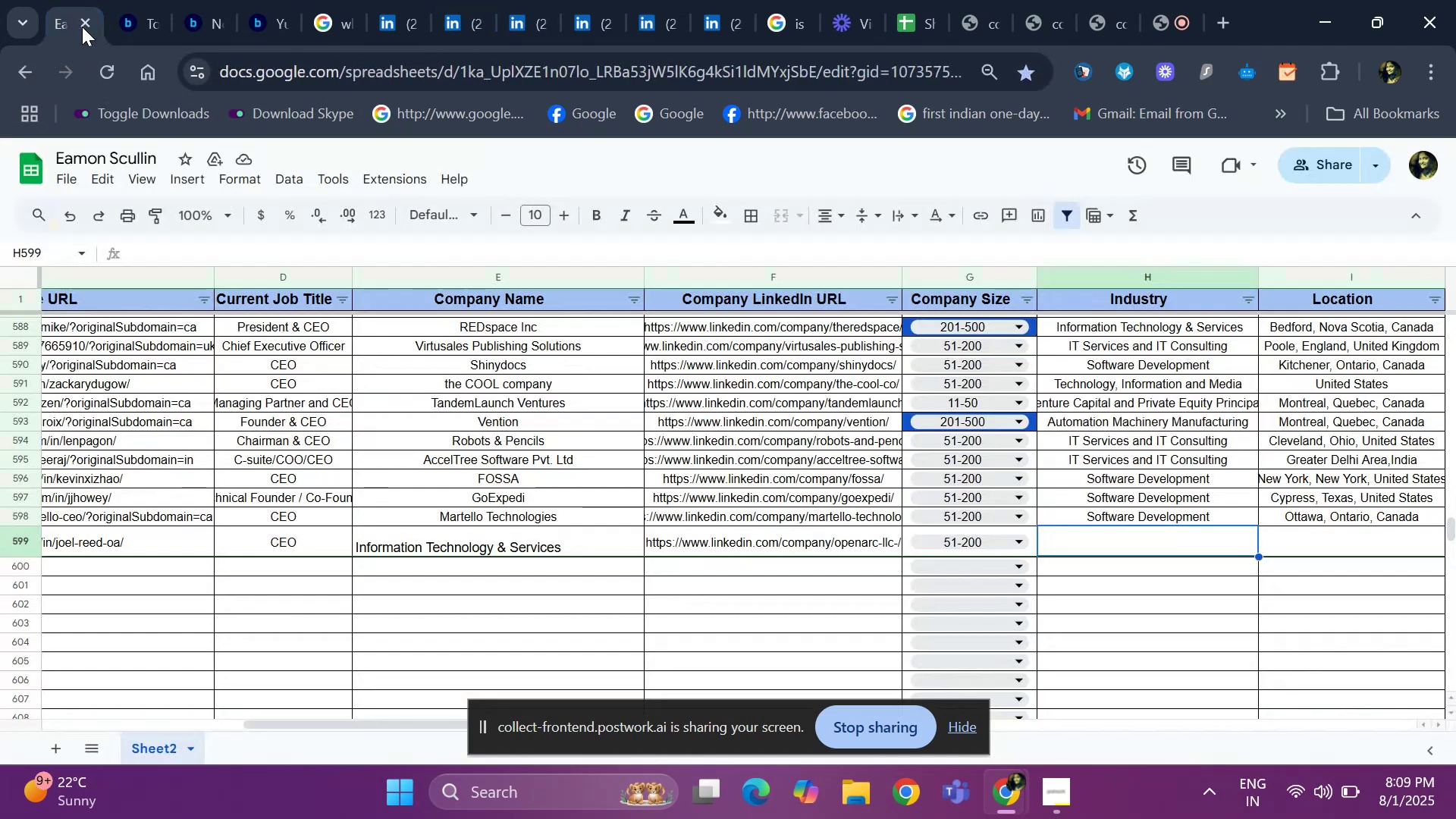 
key(ArrowRight)
 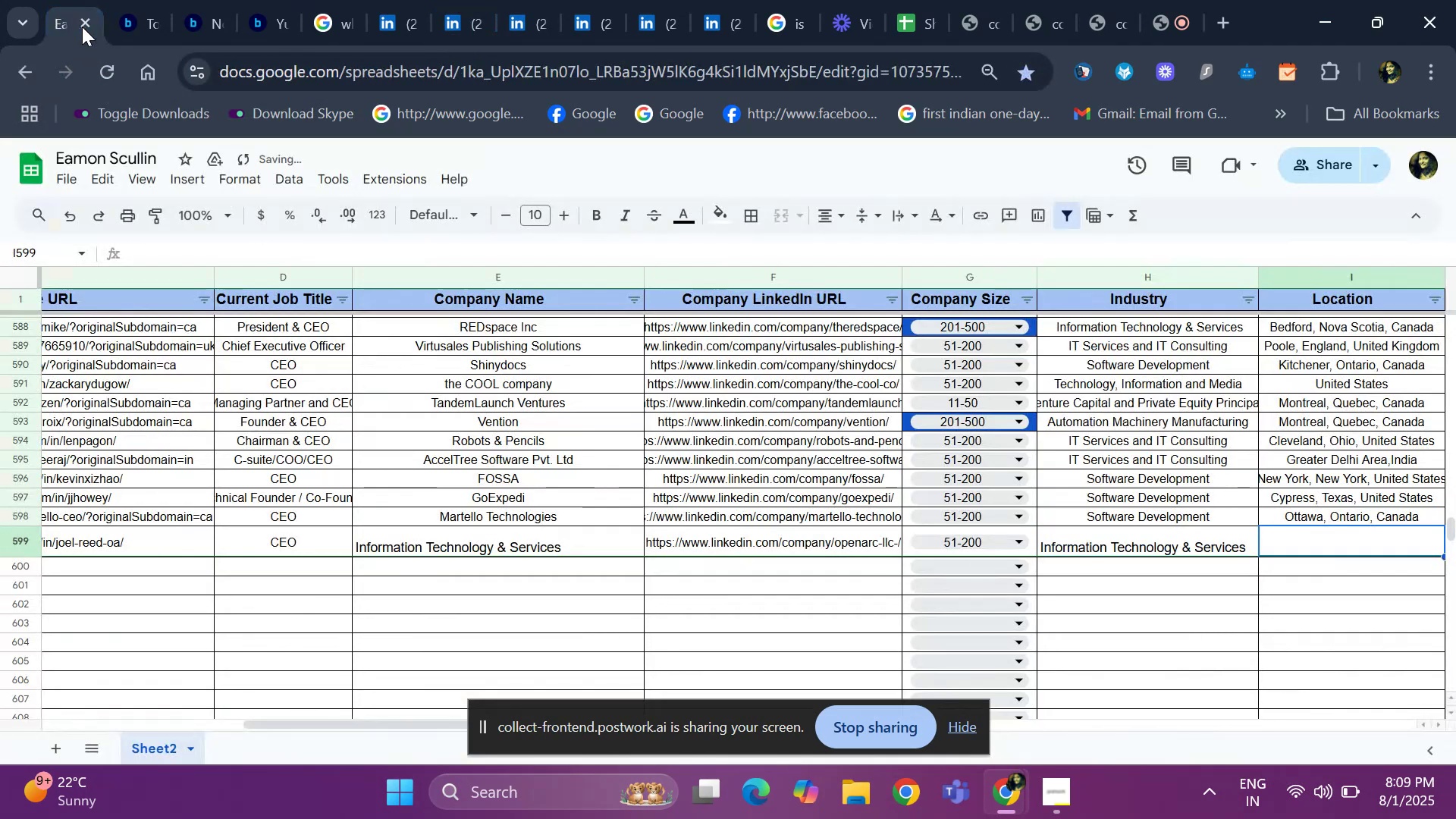 
key(ArrowRight)
 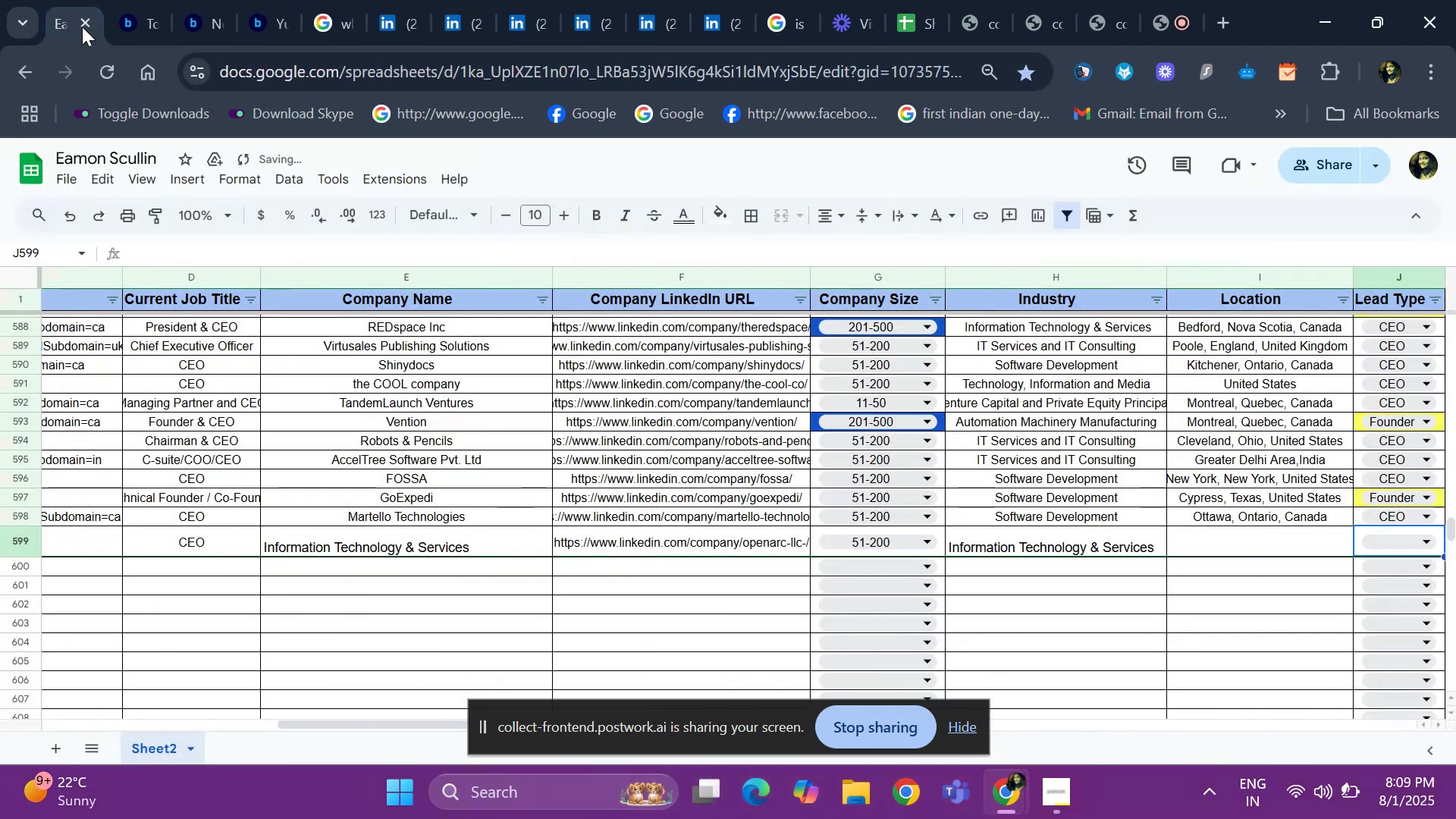 
key(ArrowLeft)
 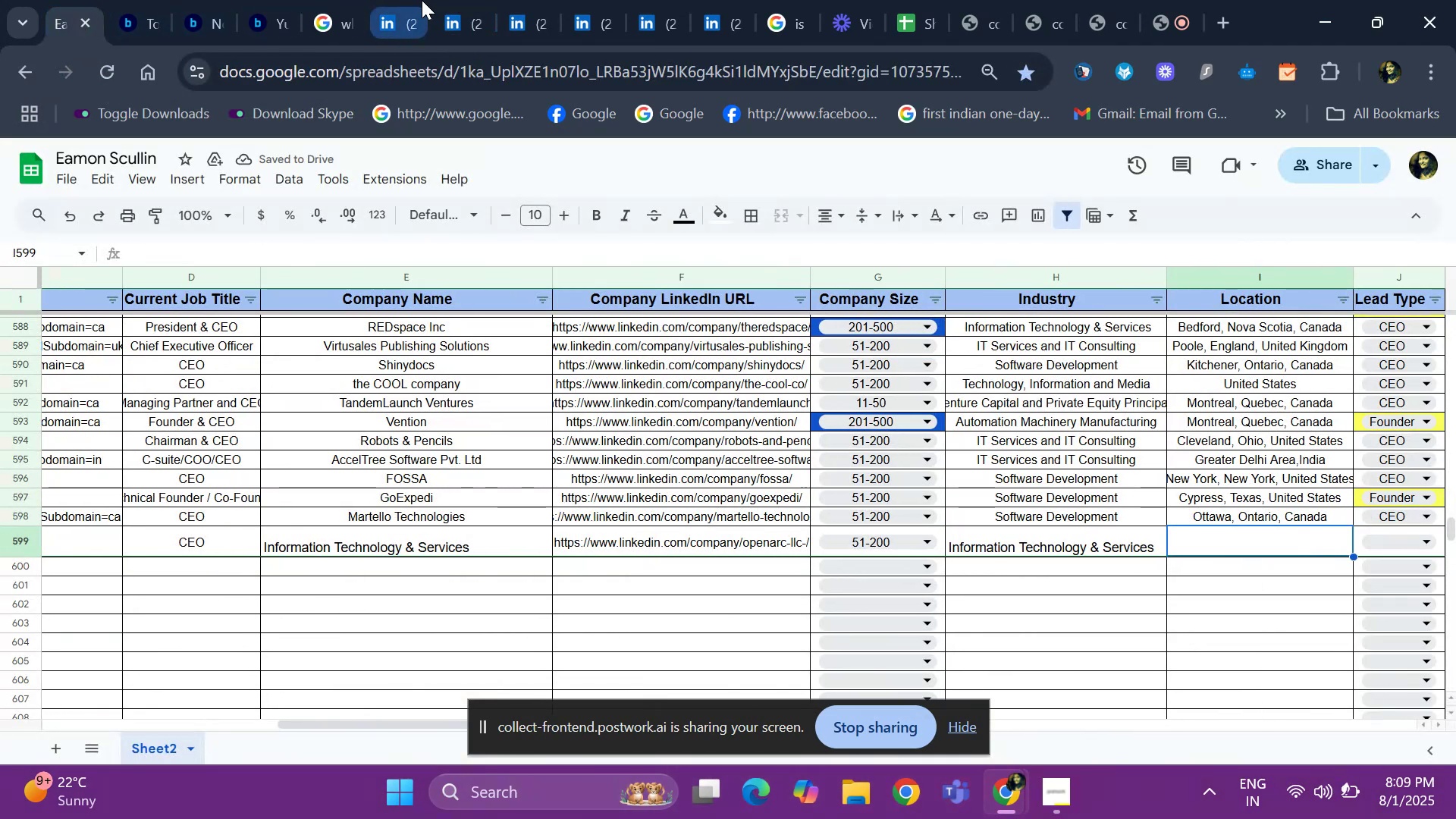 
left_click([403, 12])
 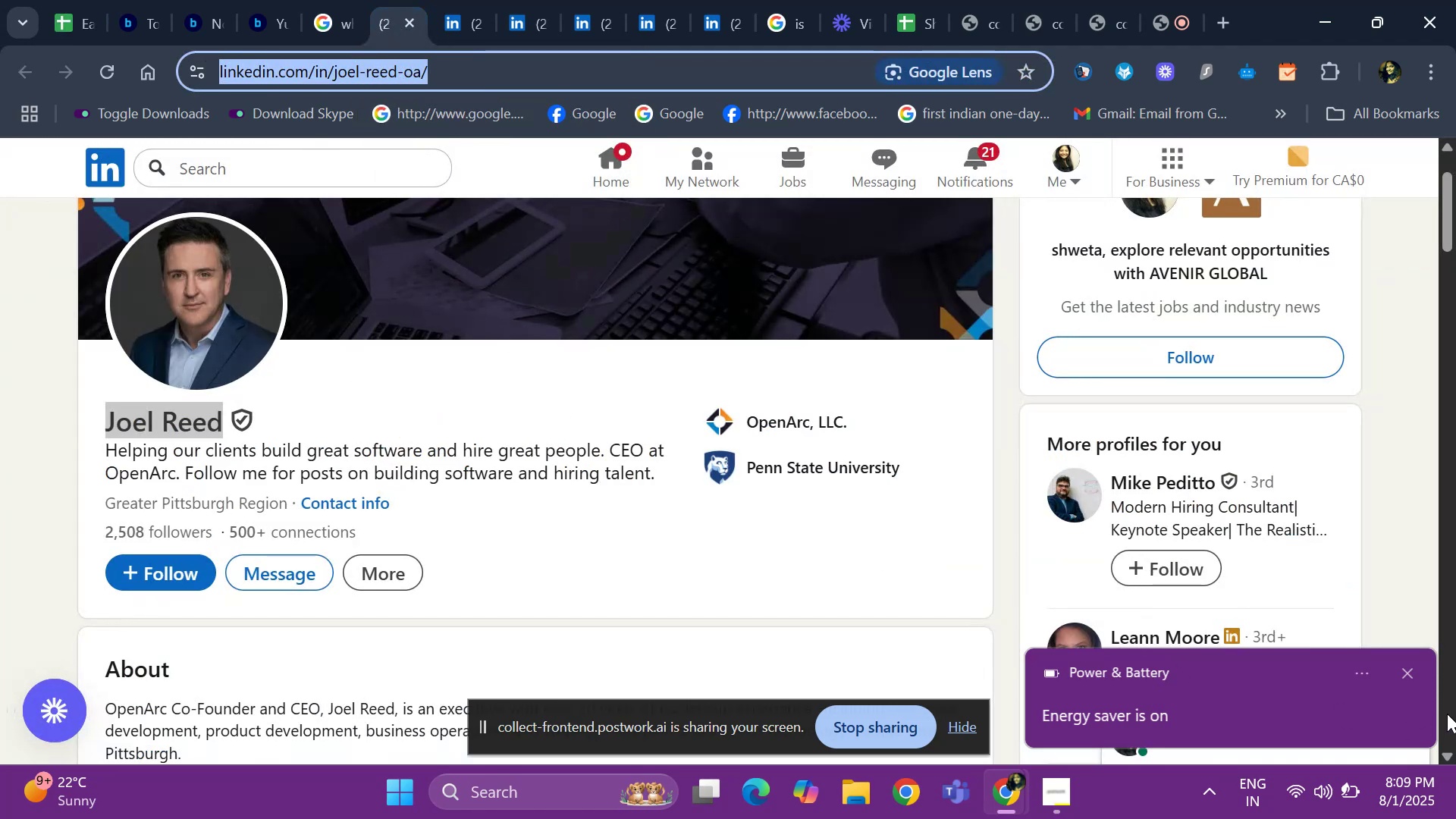 
left_click([1417, 677])
 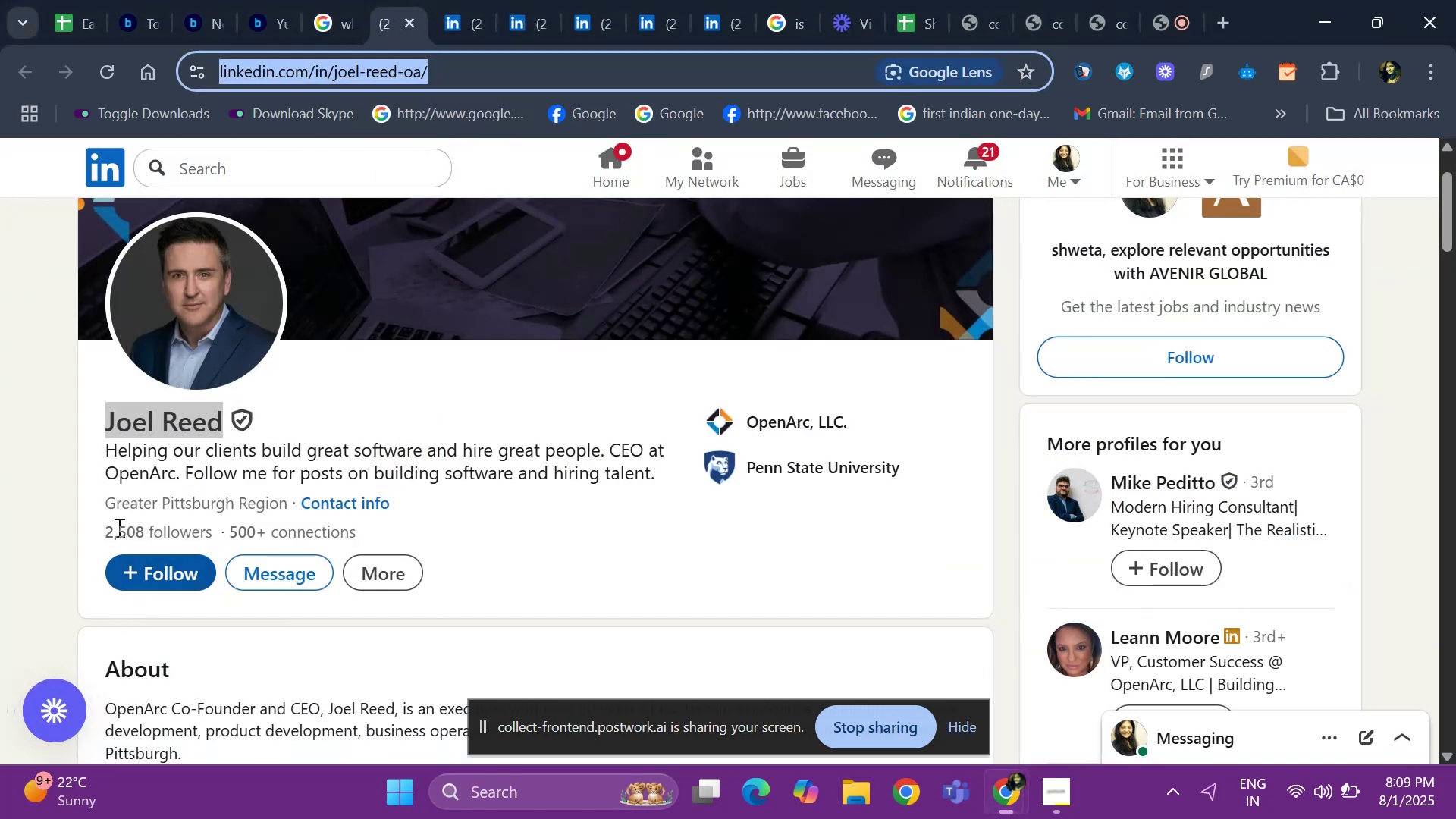 
left_click_drag(start_coordinate=[93, 503], to_coordinate=[287, 504])
 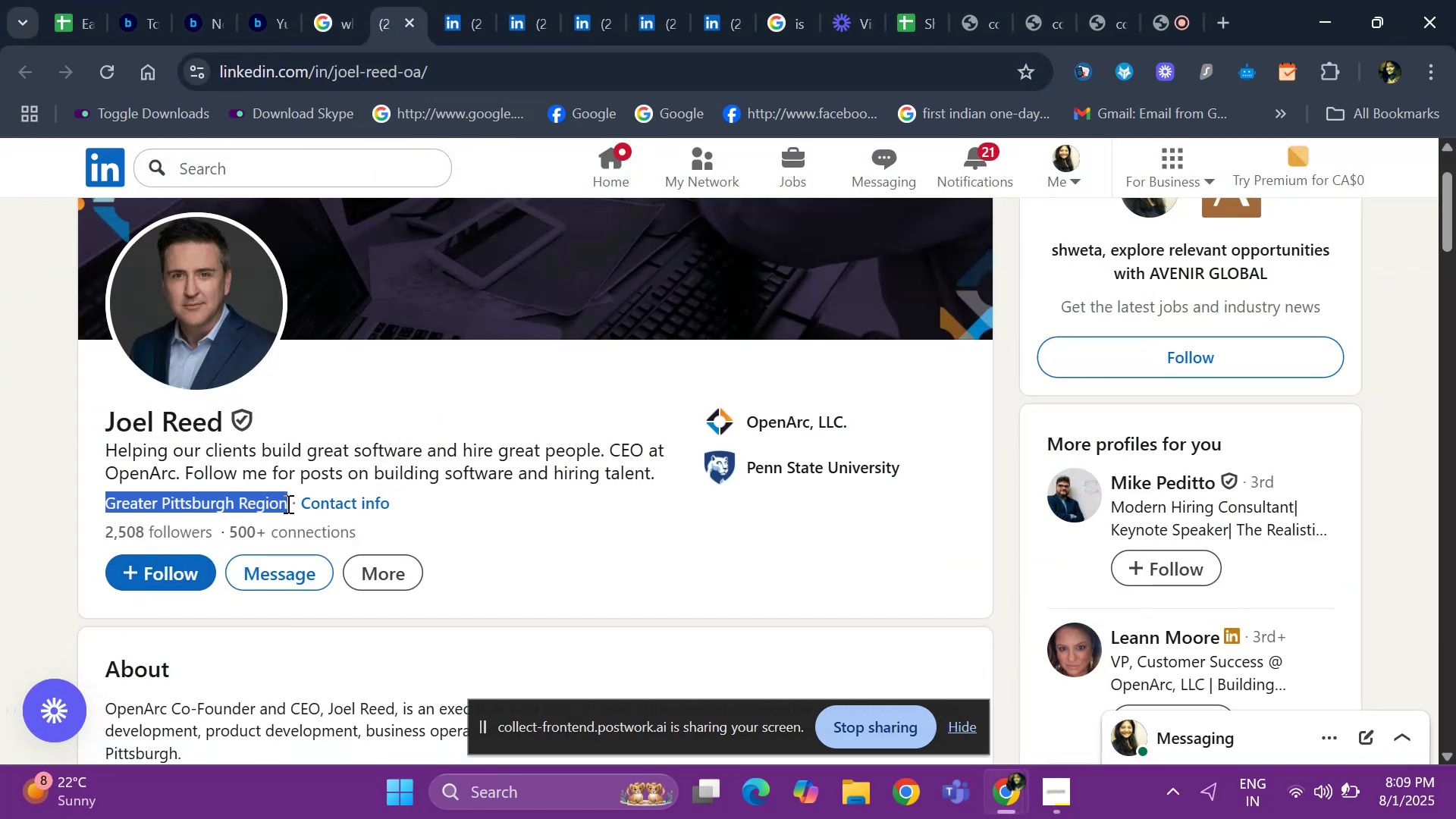 
key(Control+C)
 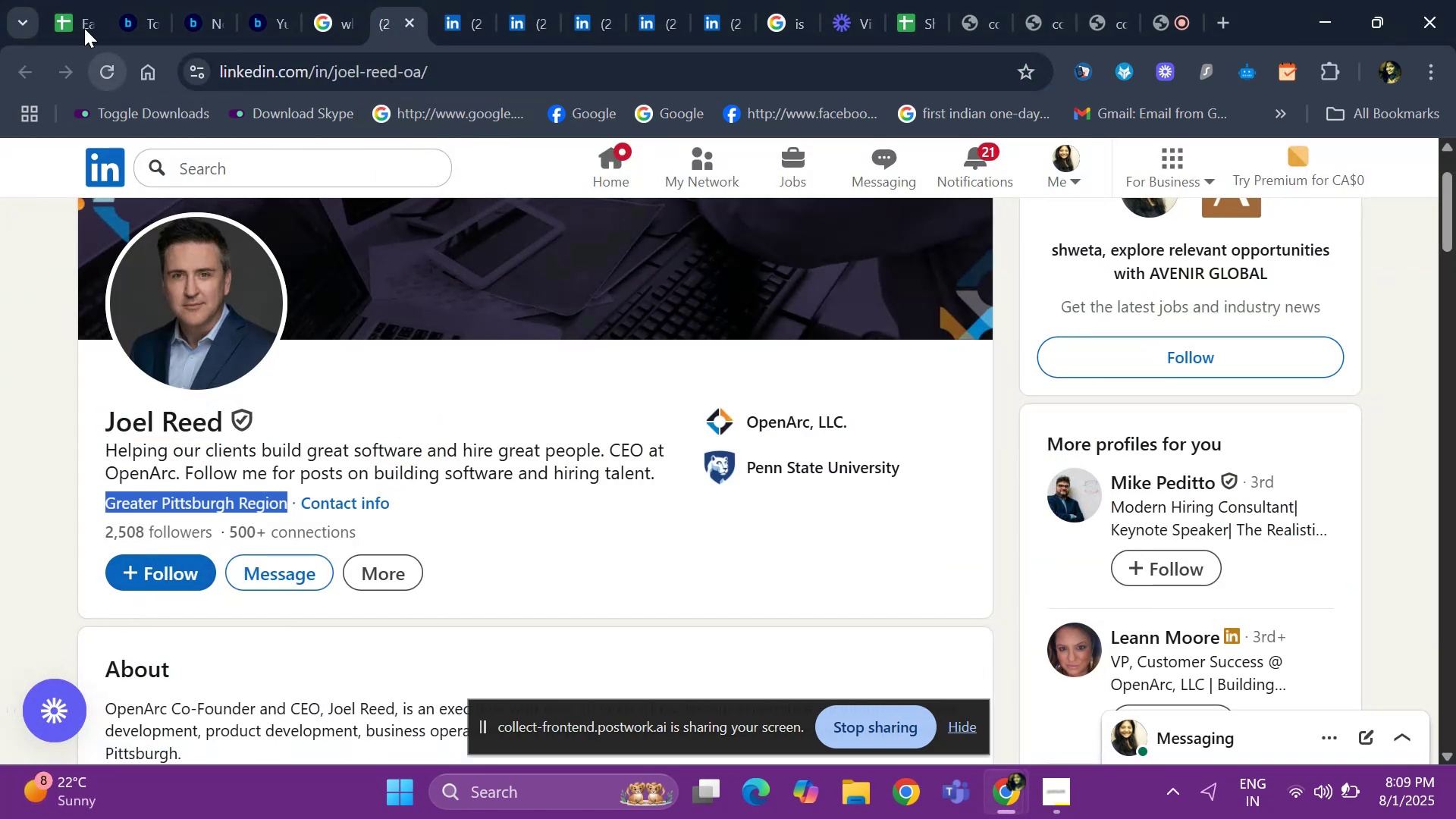 
left_click([81, 24])
 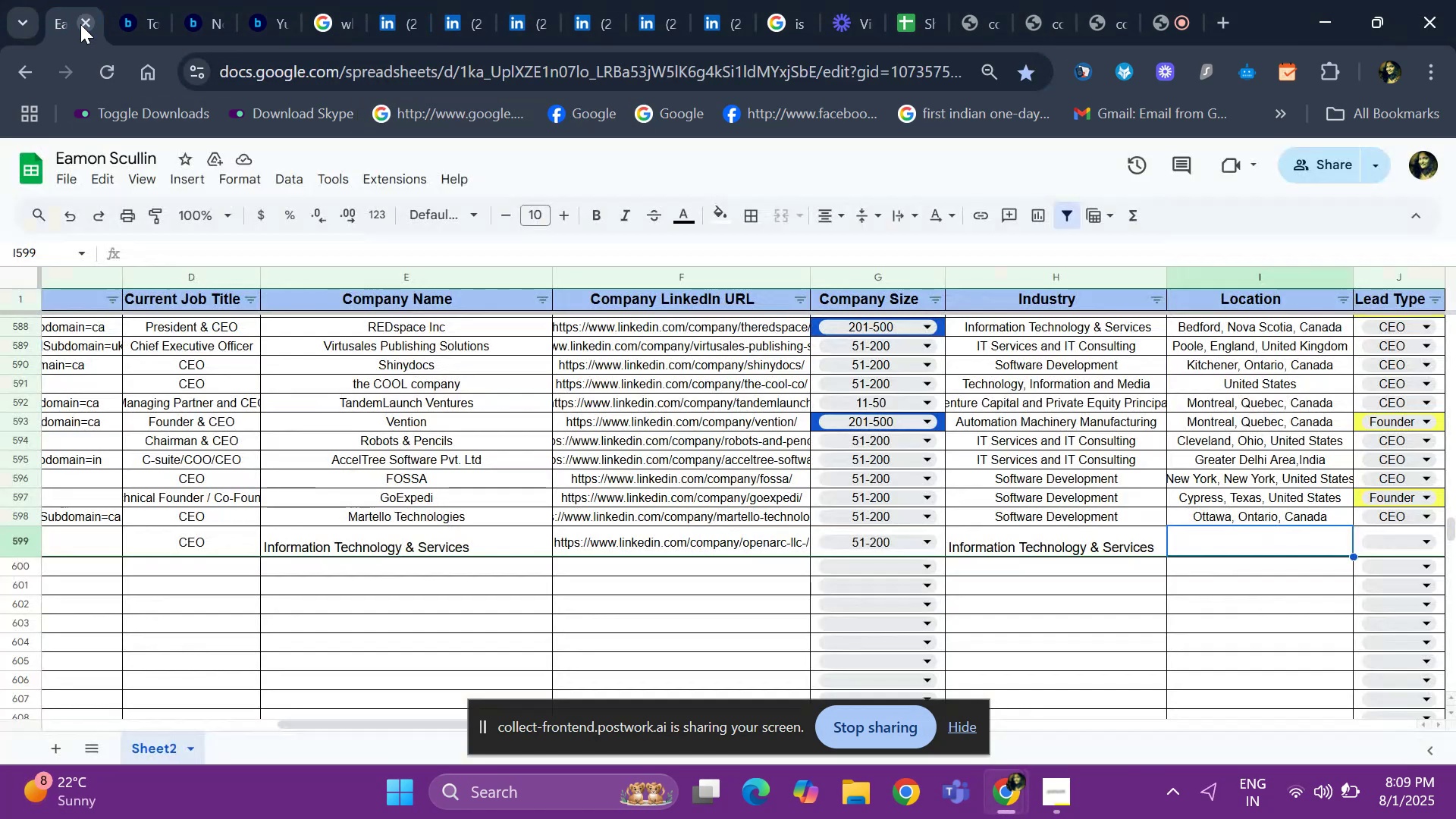 
key(Control+ControlLeft)
 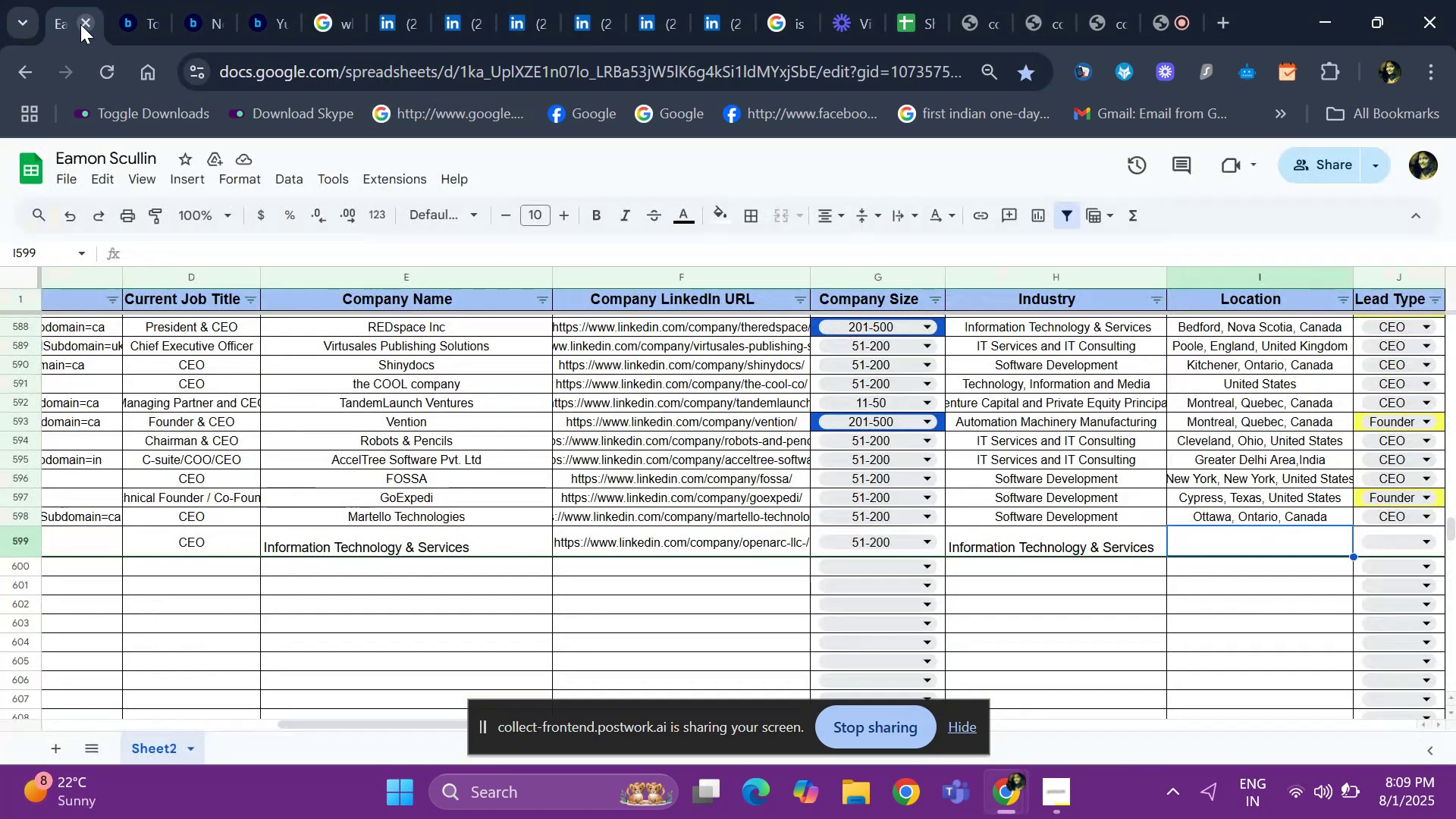 
key(Control+V)
 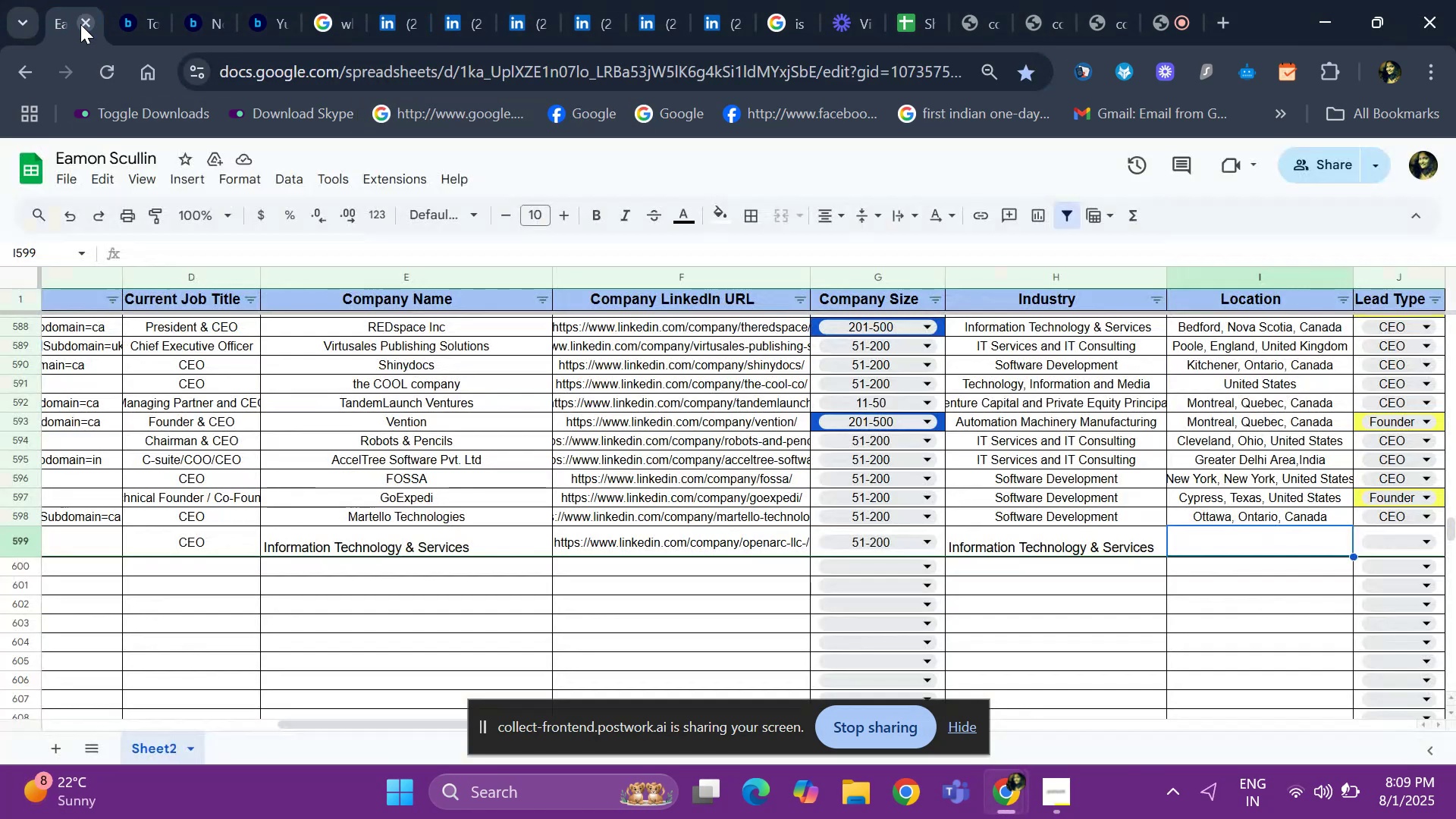 
key(ArrowRight)
 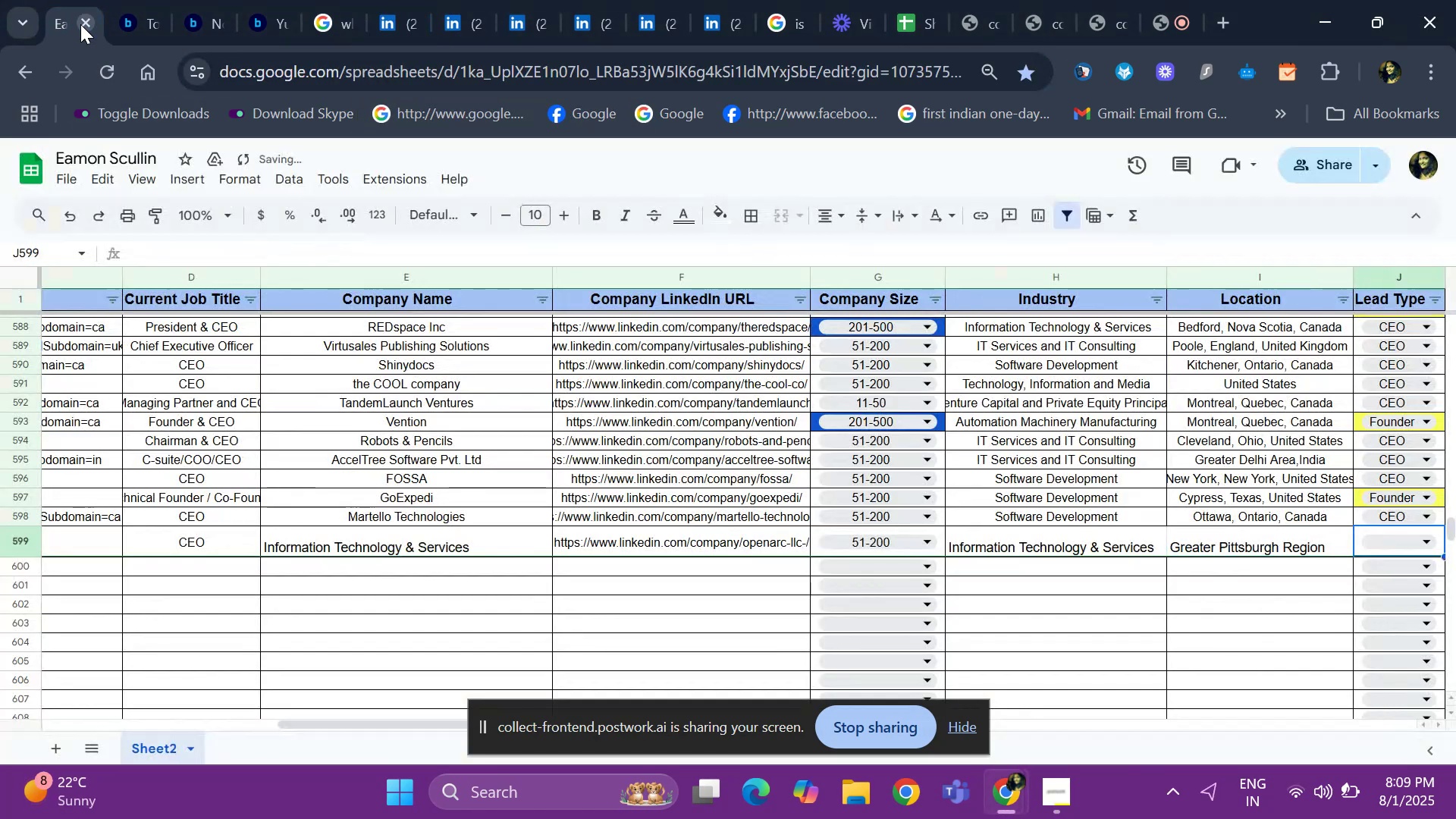 
key(ArrowRight)
 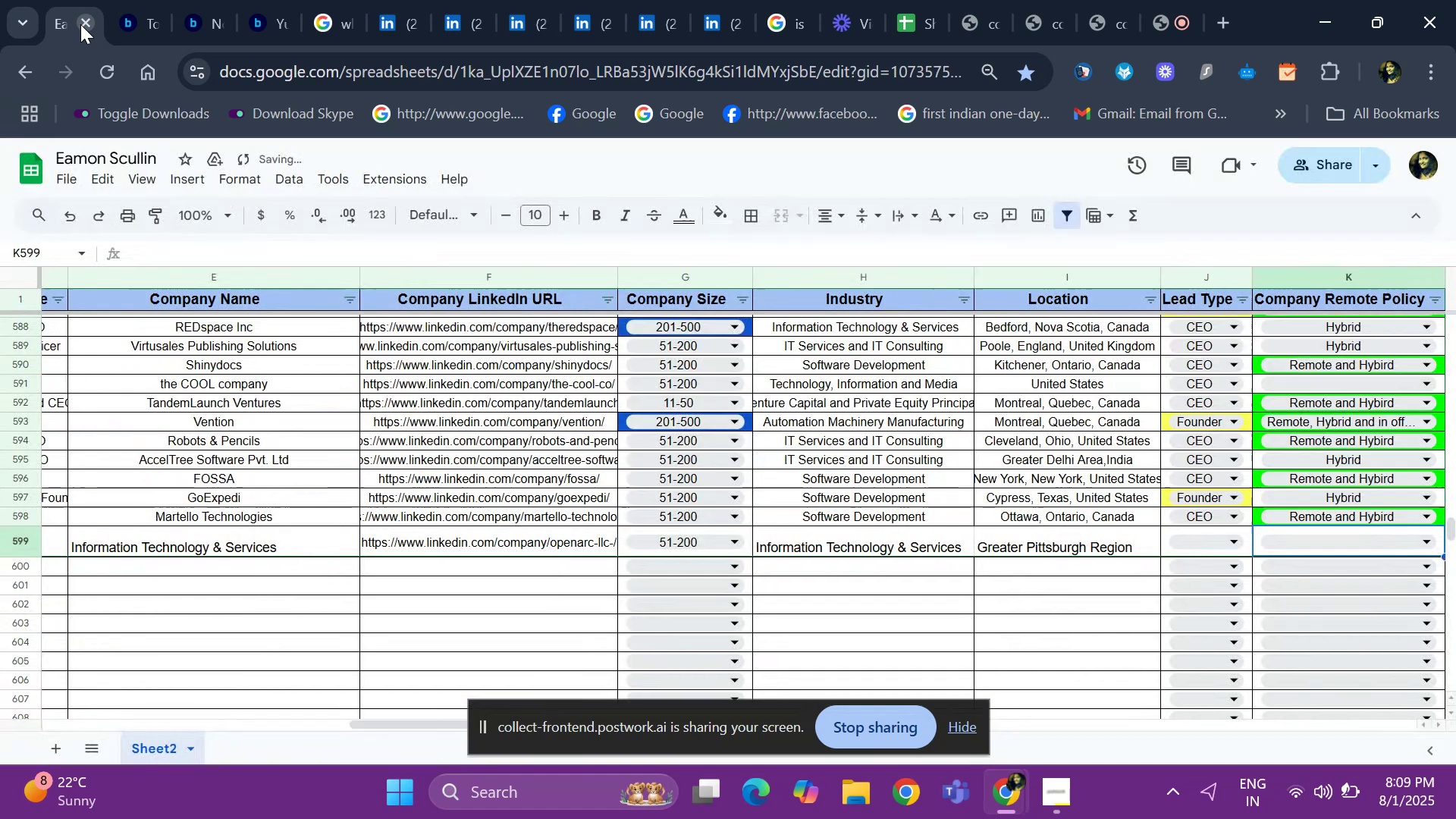 
key(ArrowRight)
 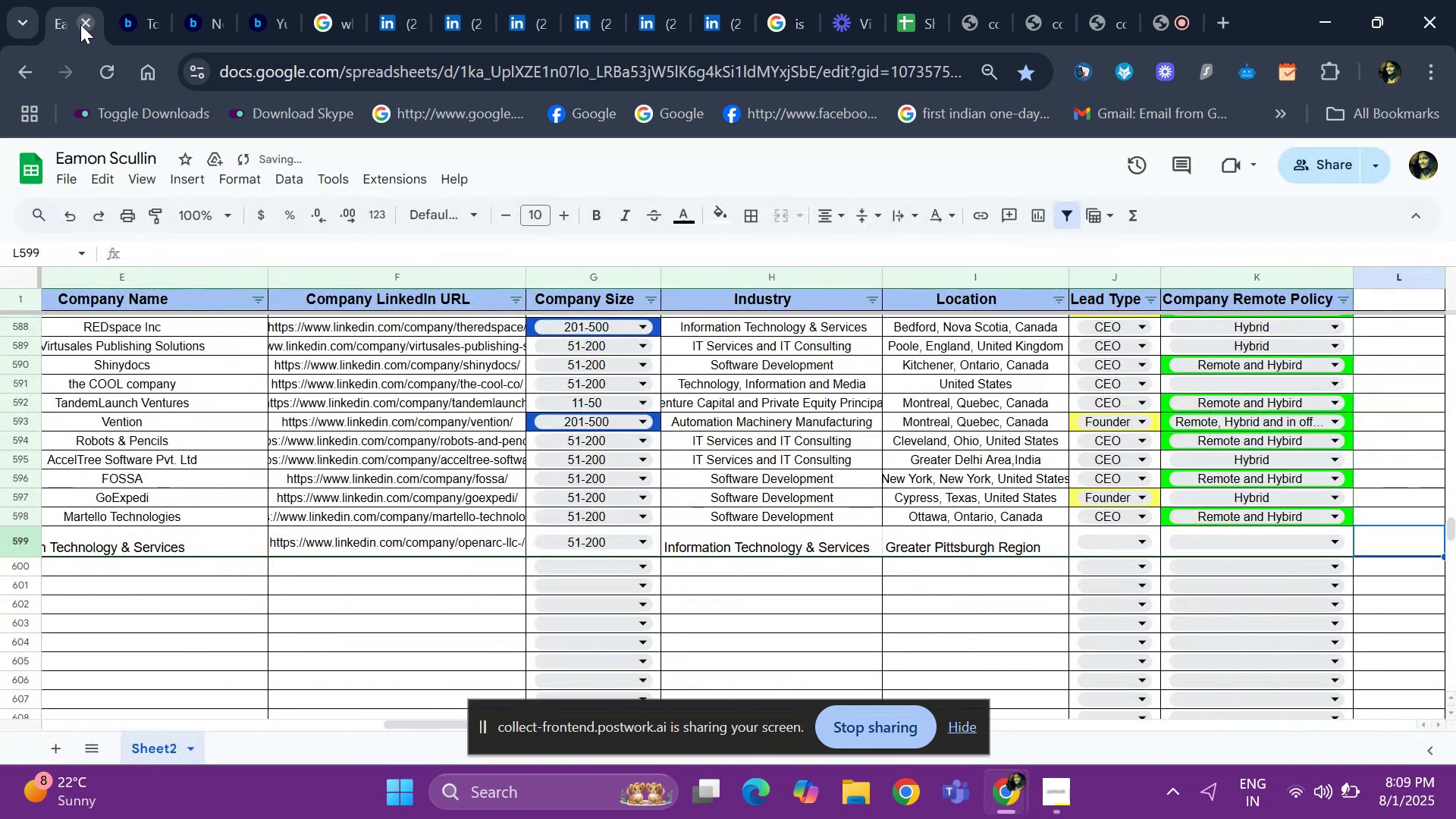 
key(ArrowLeft)
 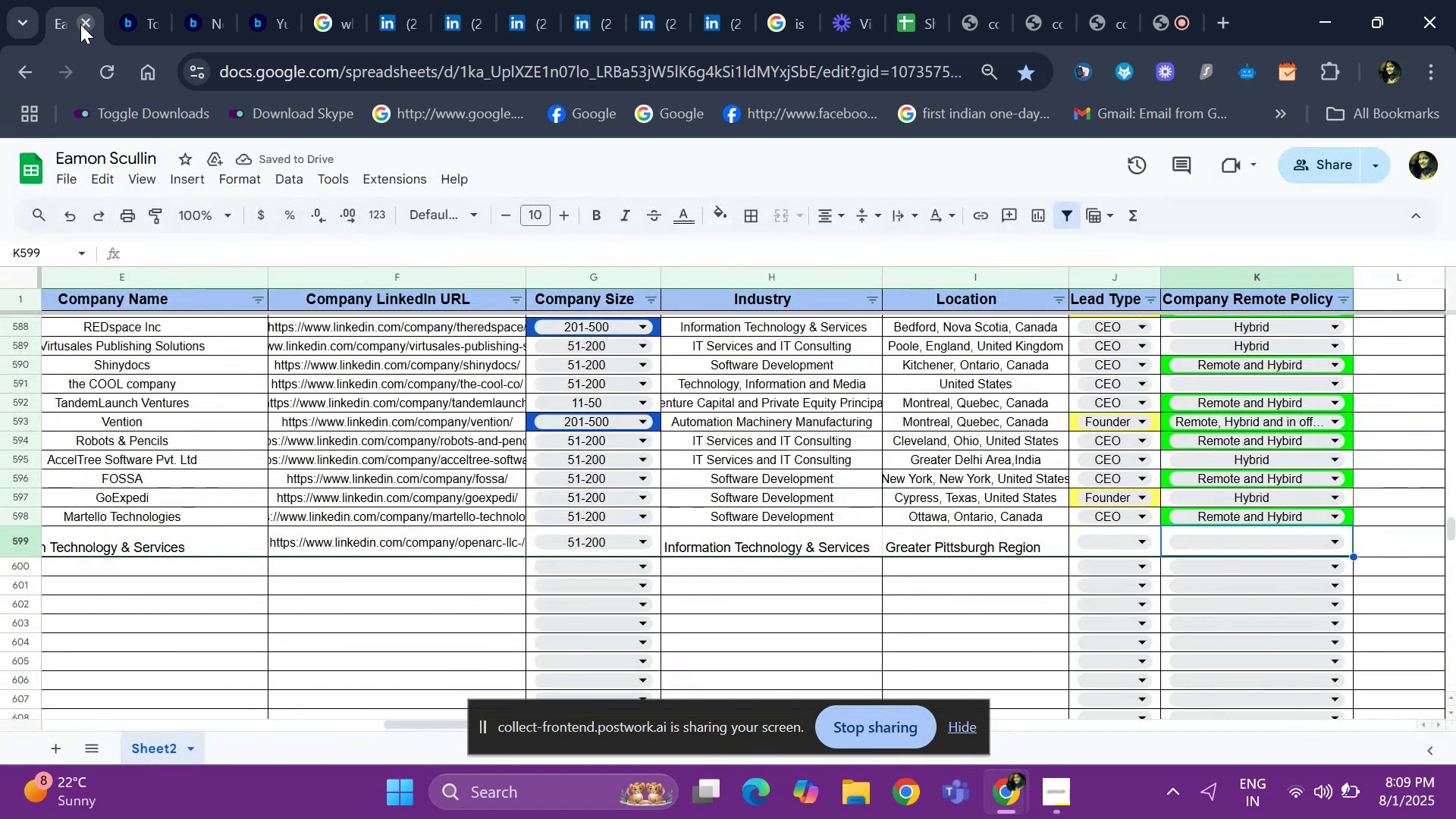 
key(ArrowLeft)
 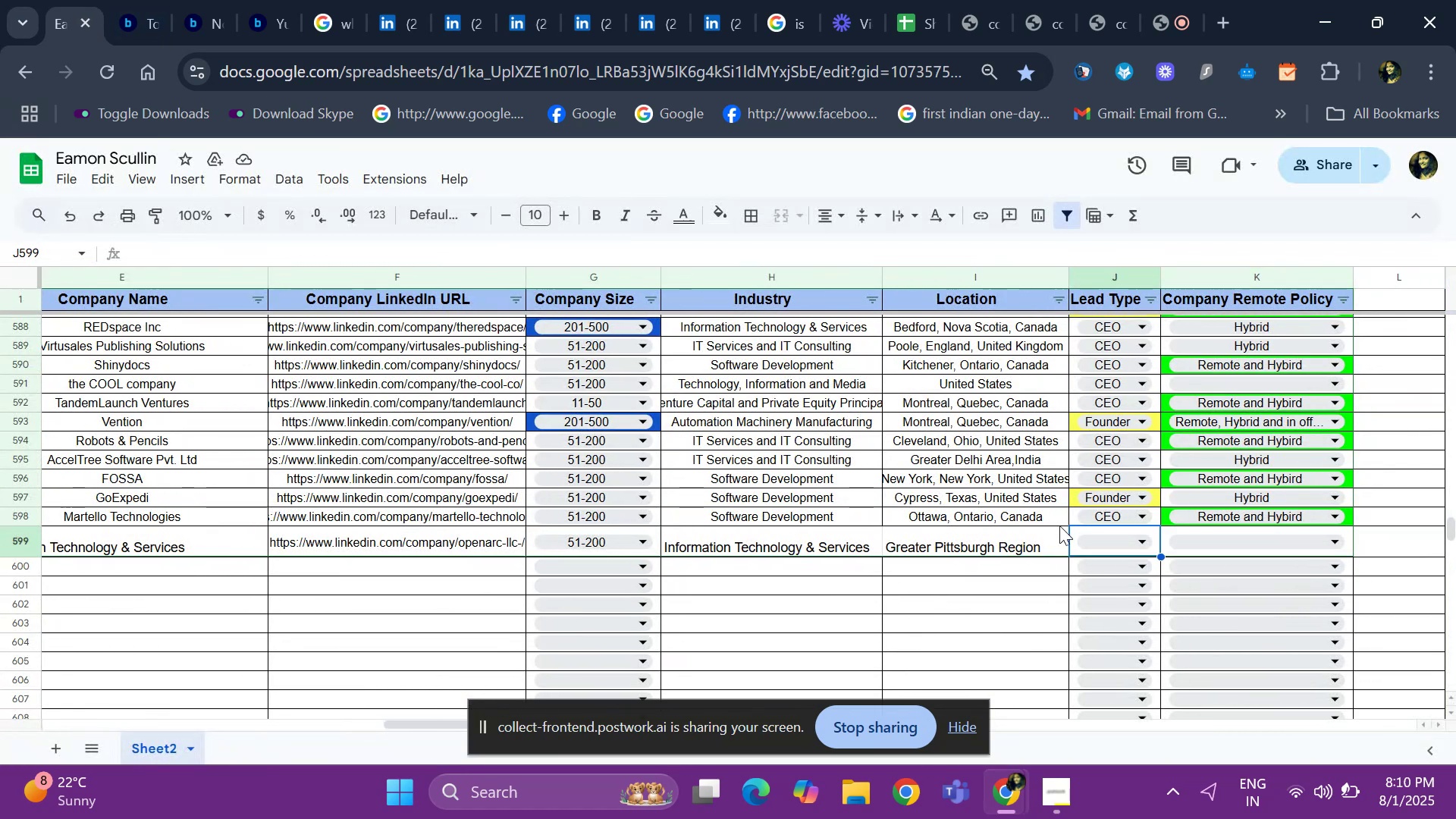 
hold_key(key=ArrowLeft, duration=0.86)
 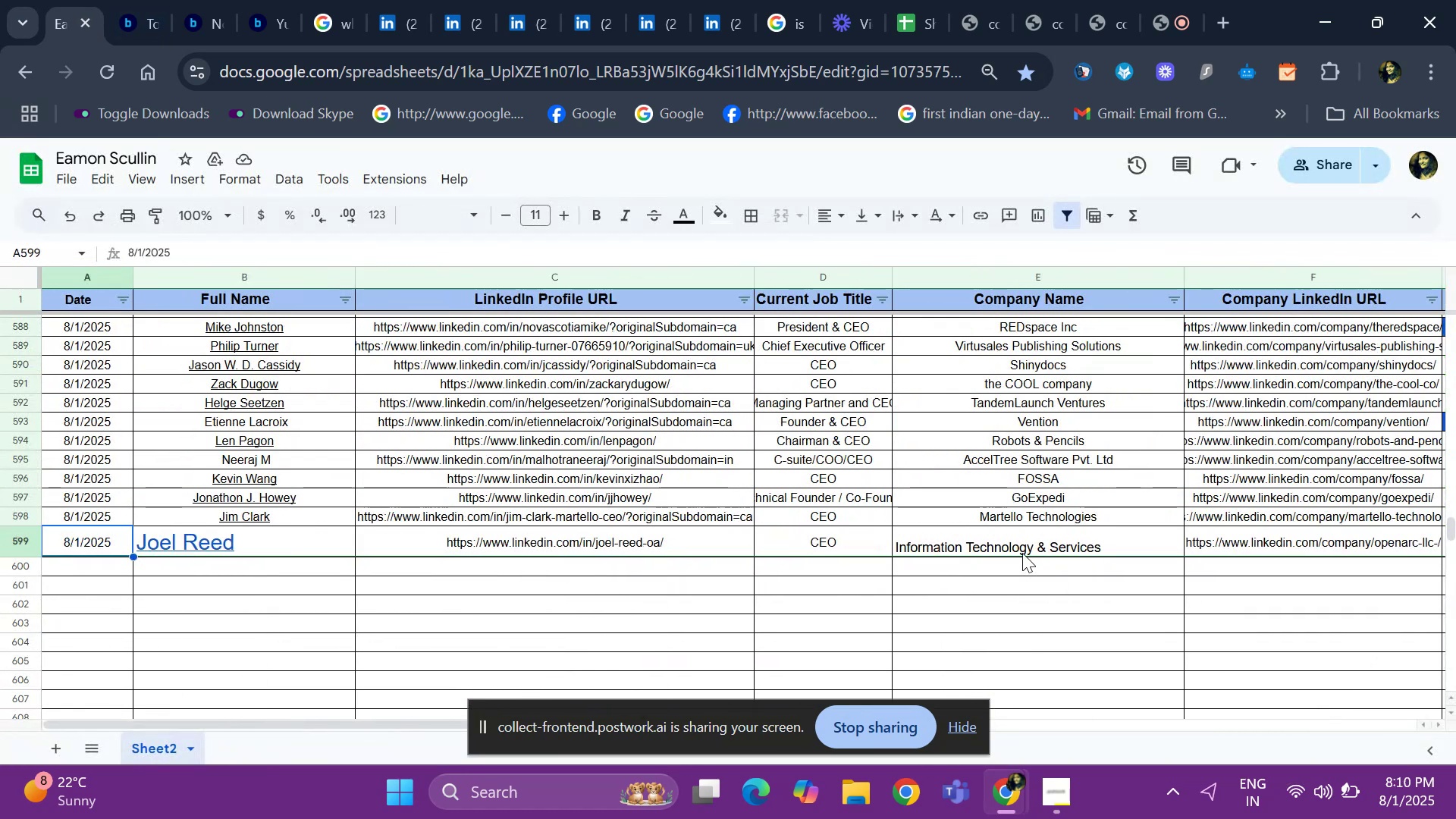 
key(ArrowRight)
 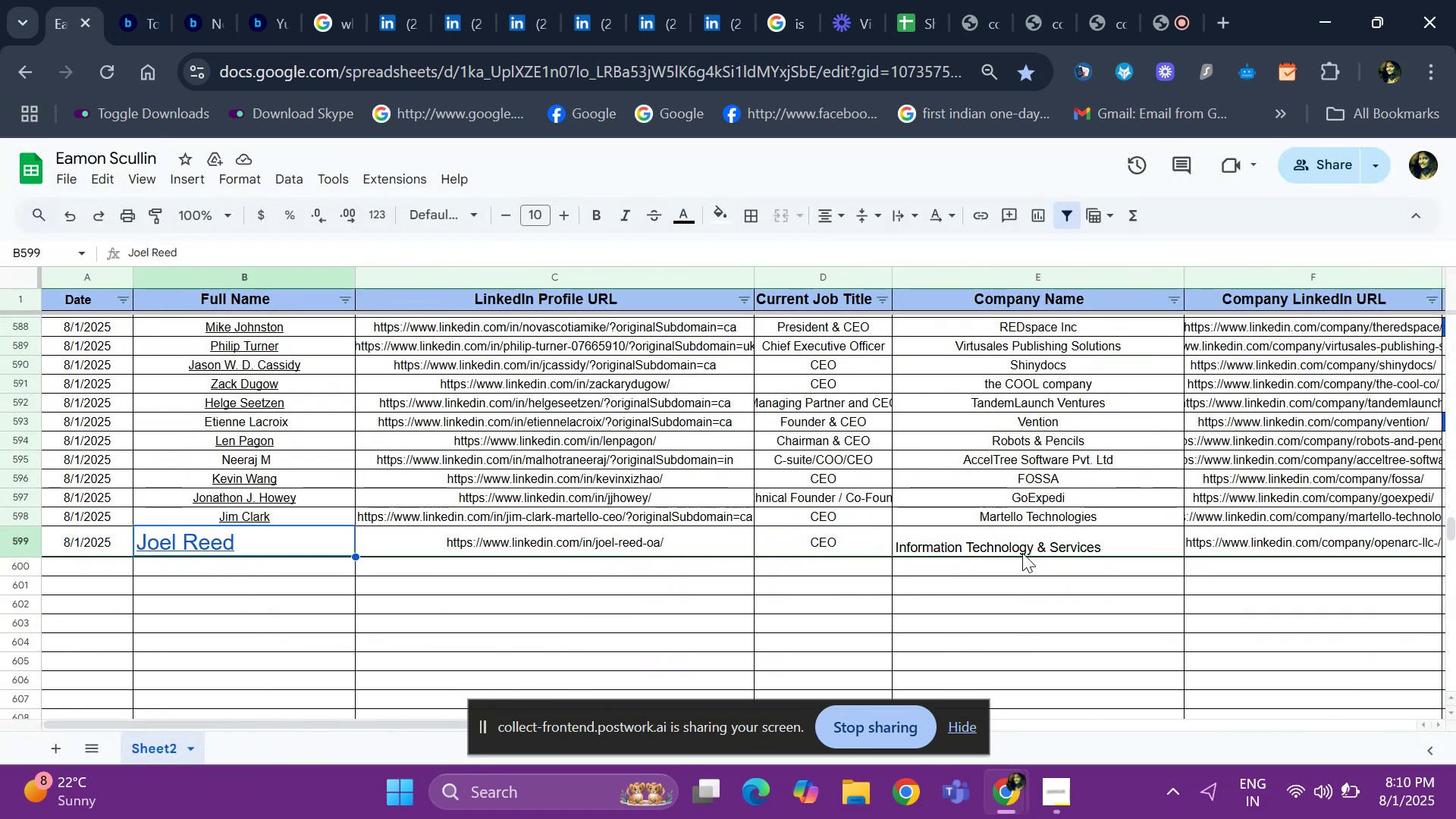 
key(ArrowRight)
 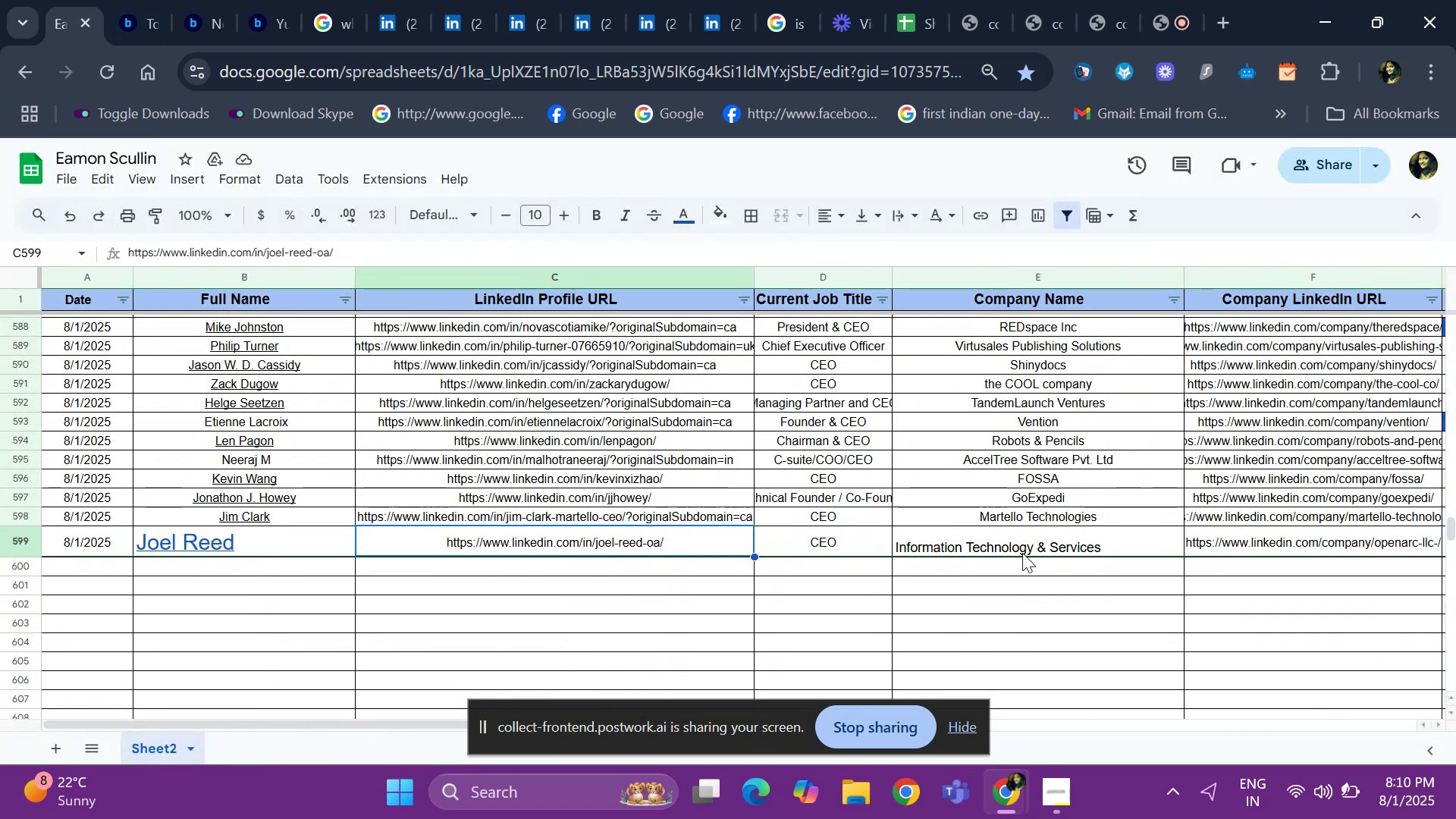 
key(ArrowRight)
 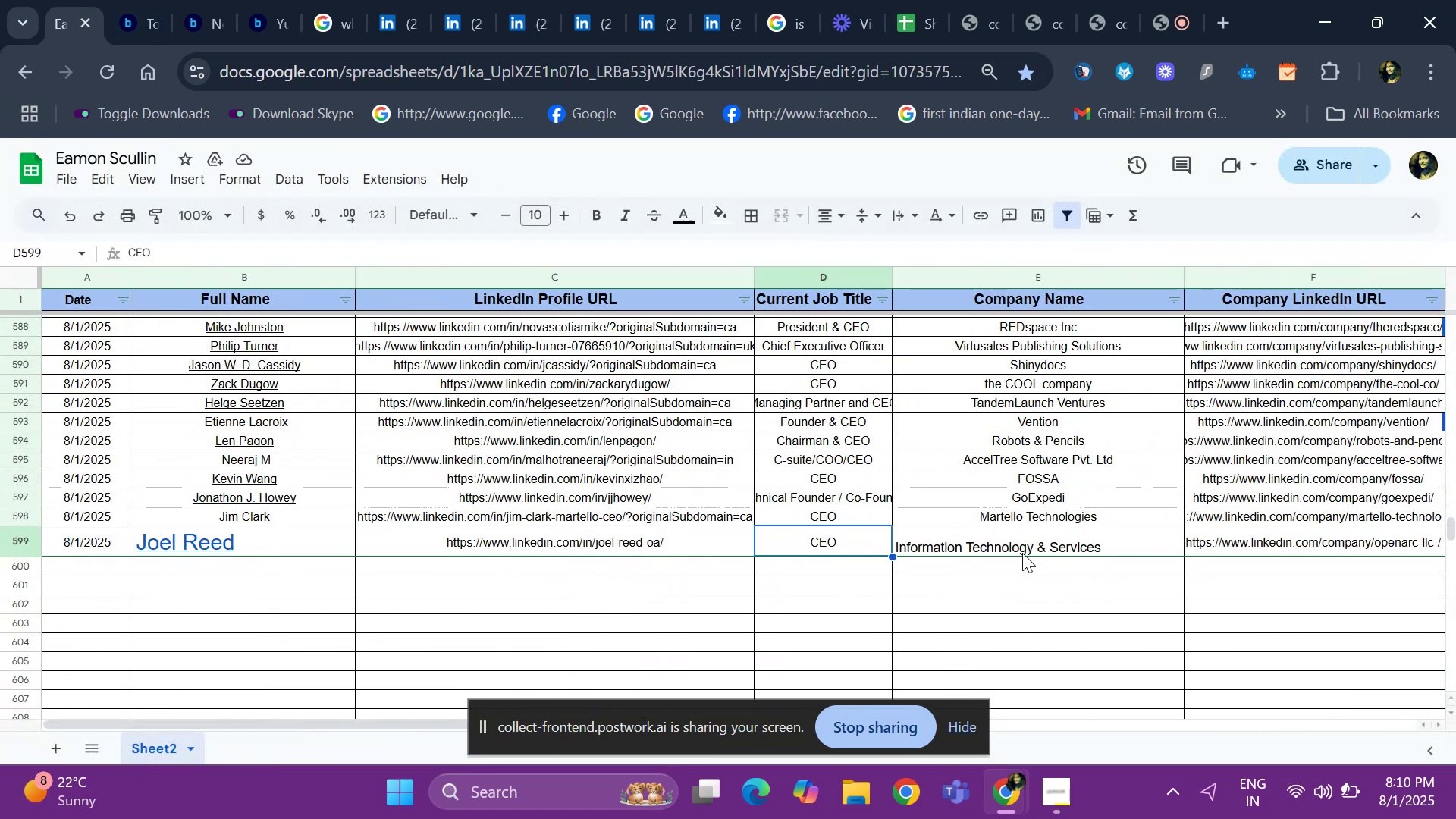 
key(ArrowRight)
 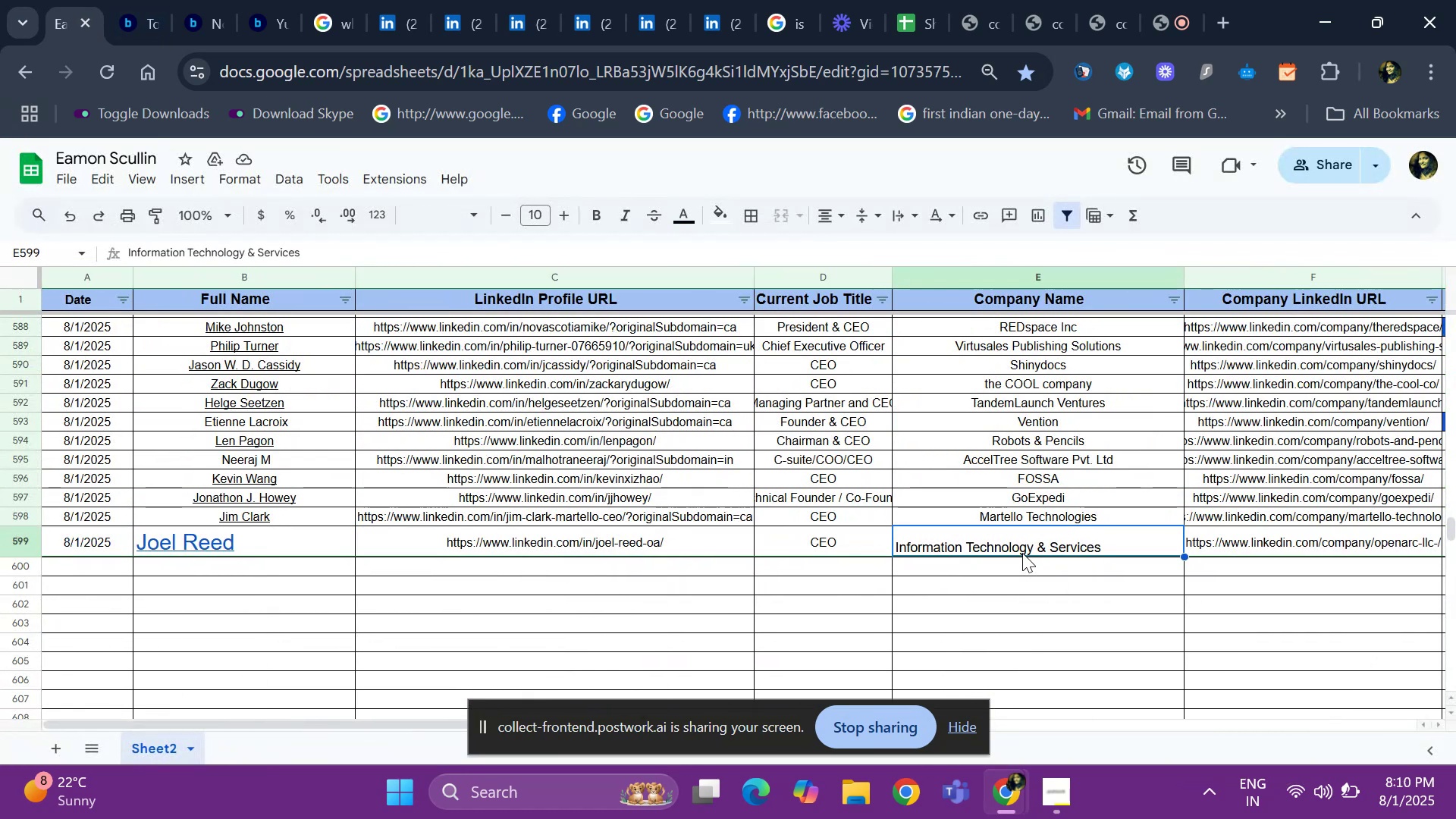 
key(ArrowRight)
 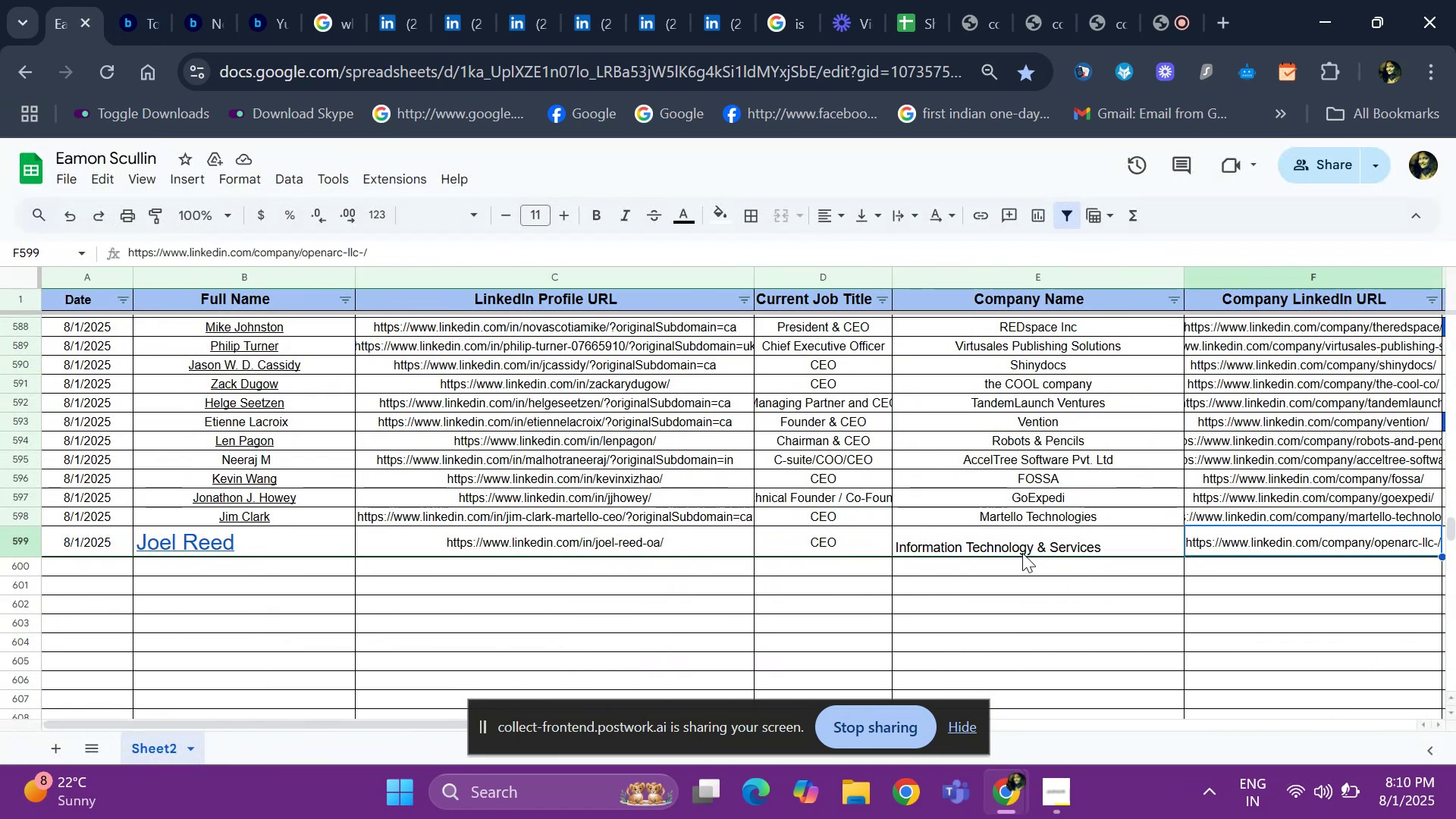 
key(ArrowRight)
 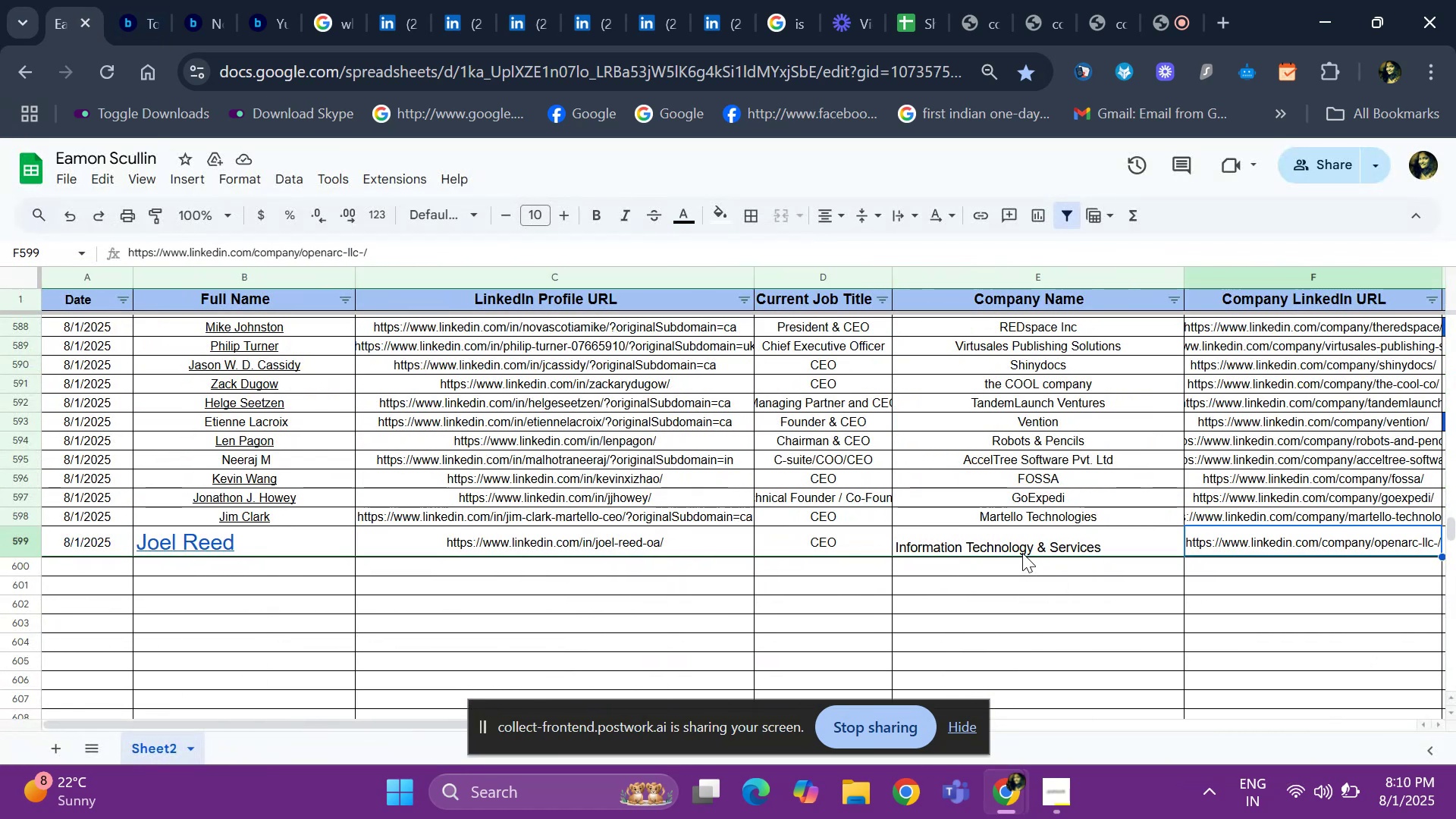 
key(ArrowRight)
 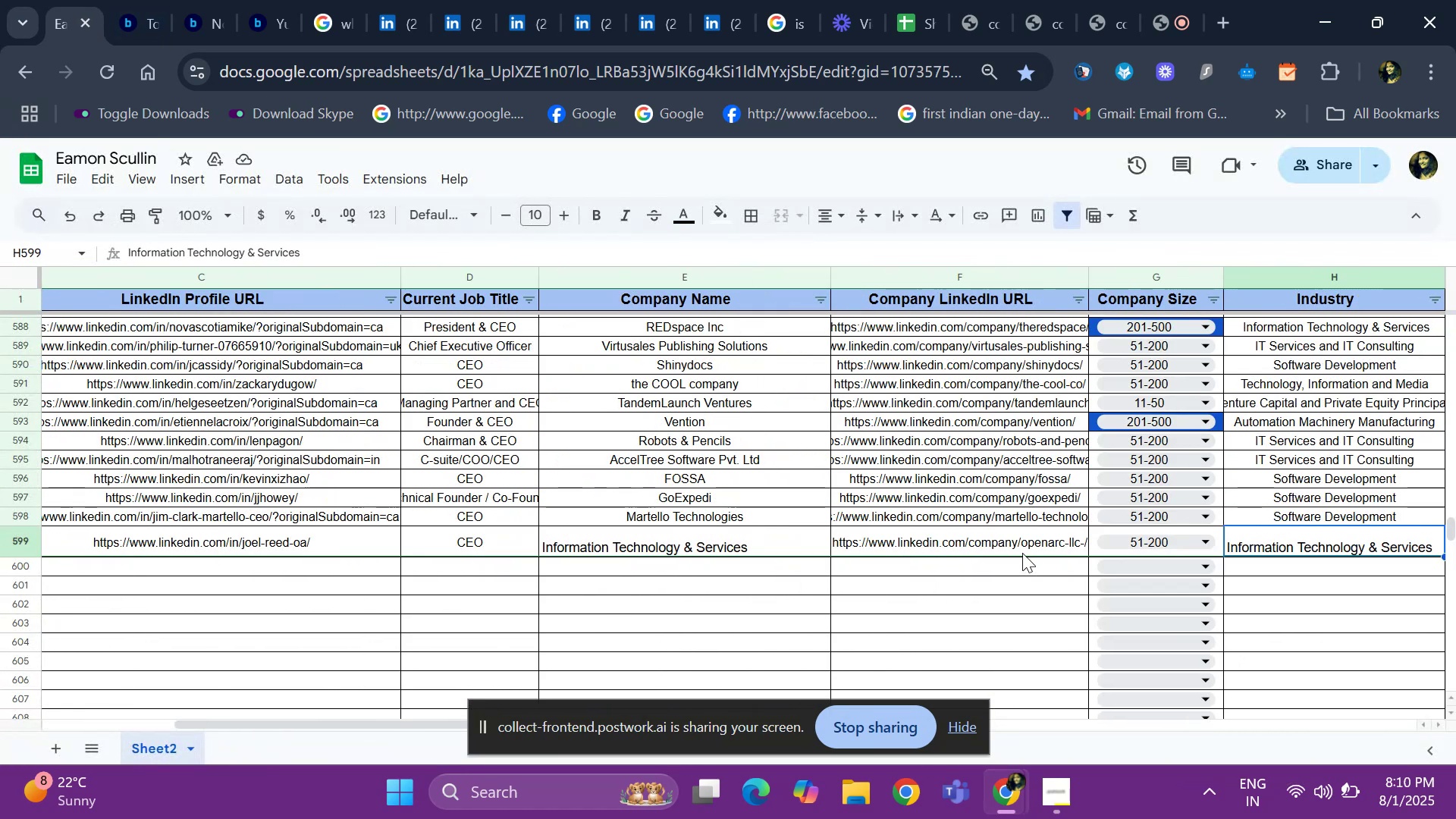 
key(ArrowRight)
 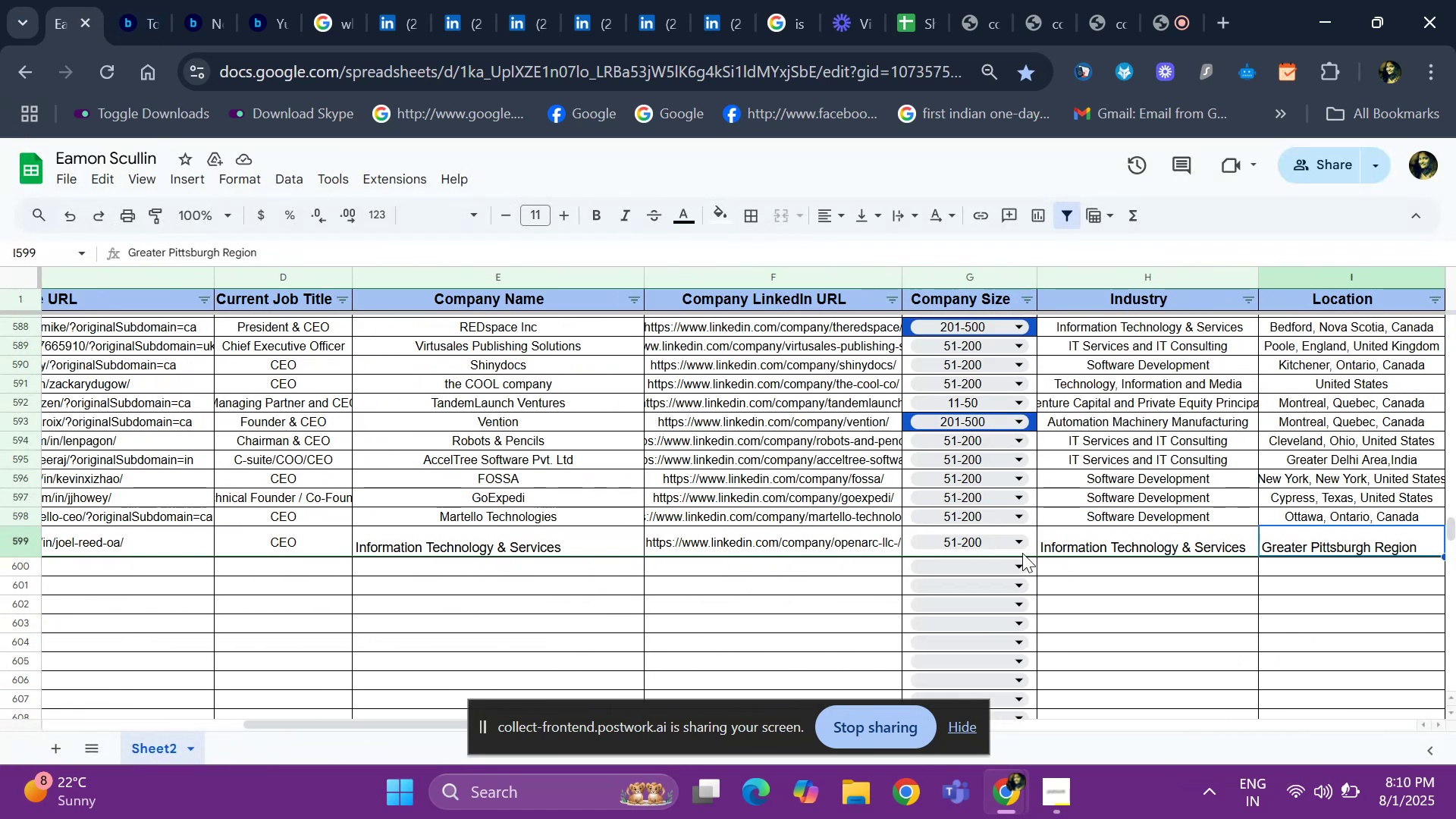 
key(ArrowRight)
 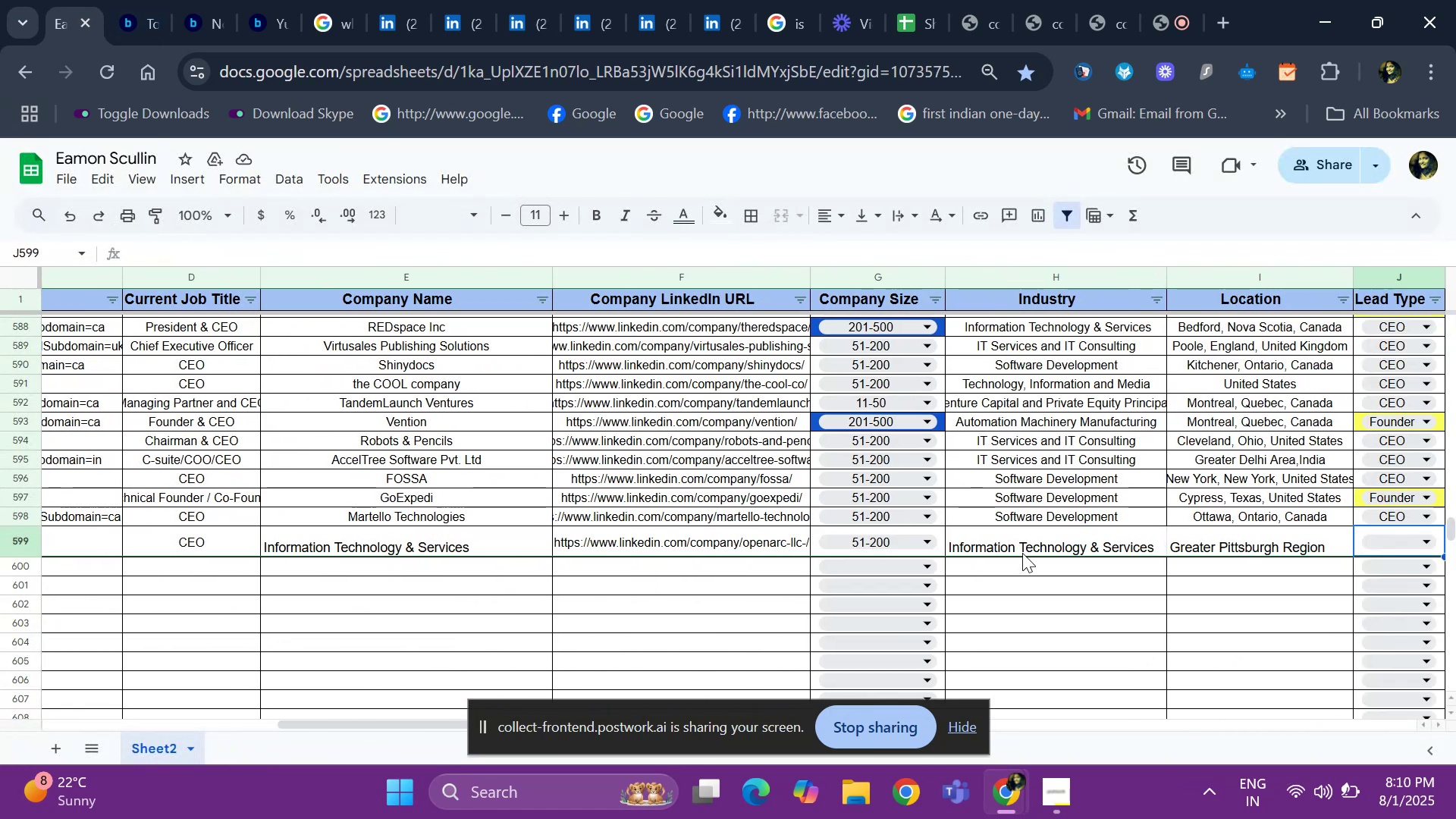 
key(ArrowRight)
 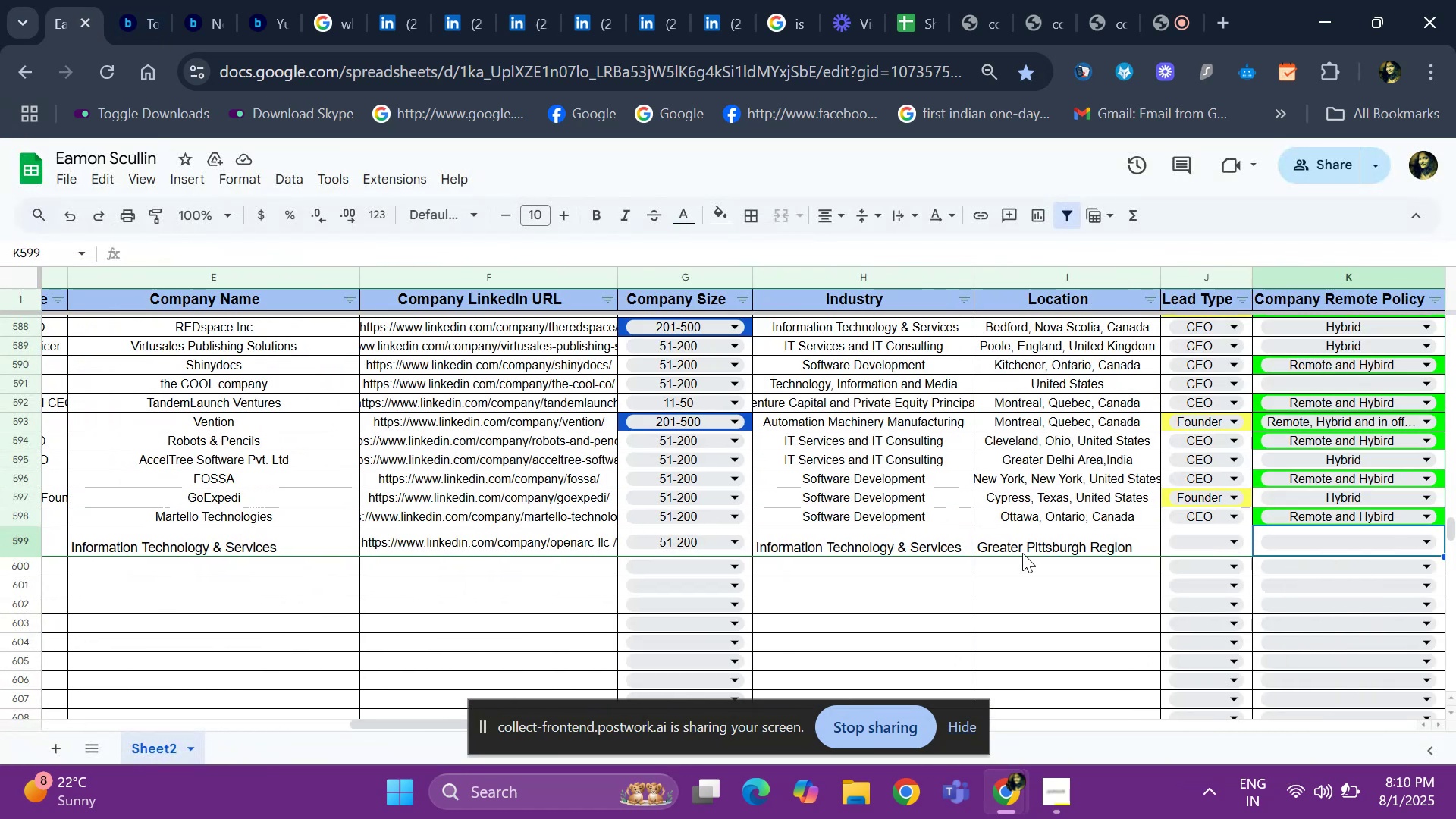 
key(ArrowLeft)
 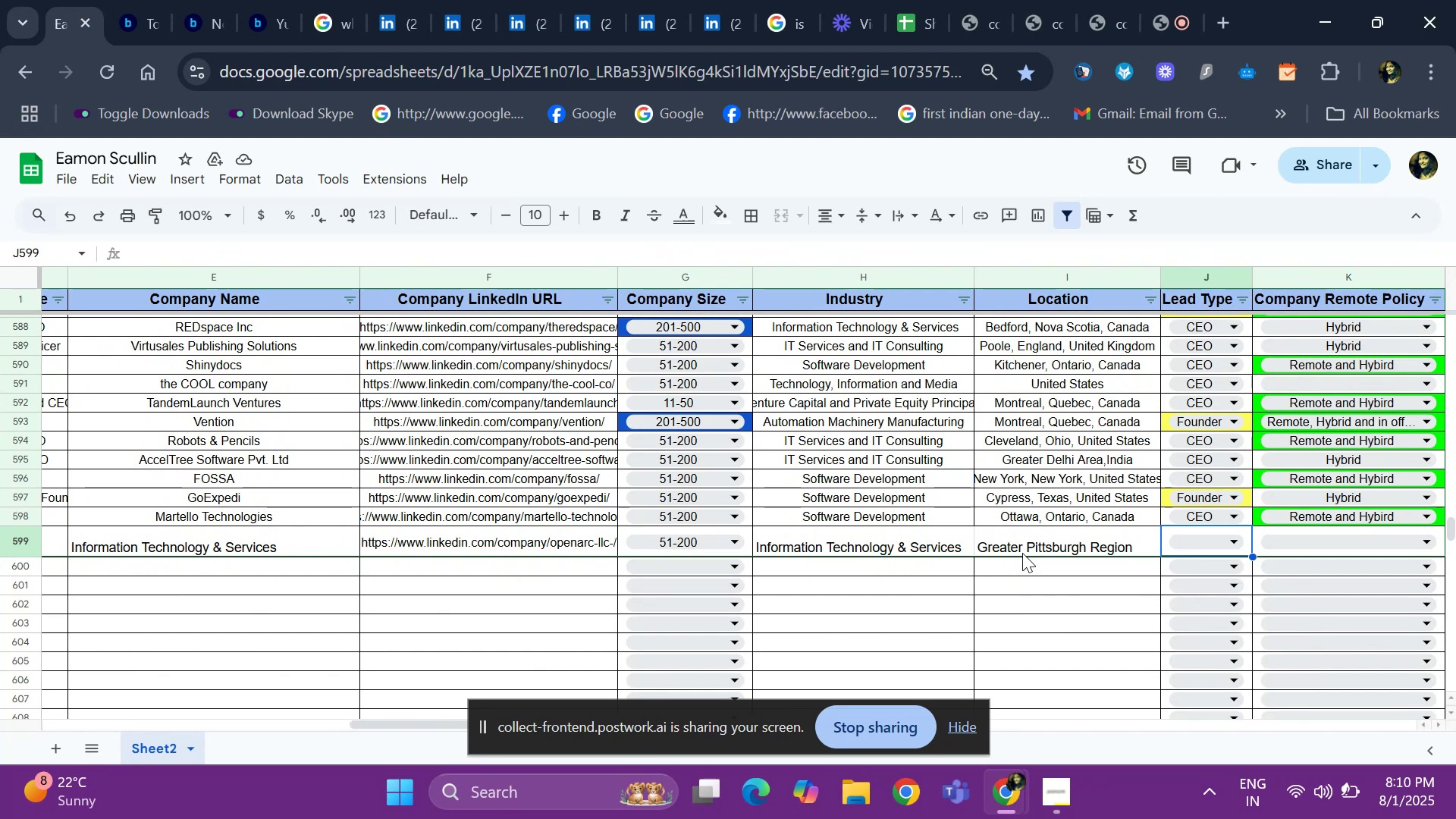 
key(Enter)
 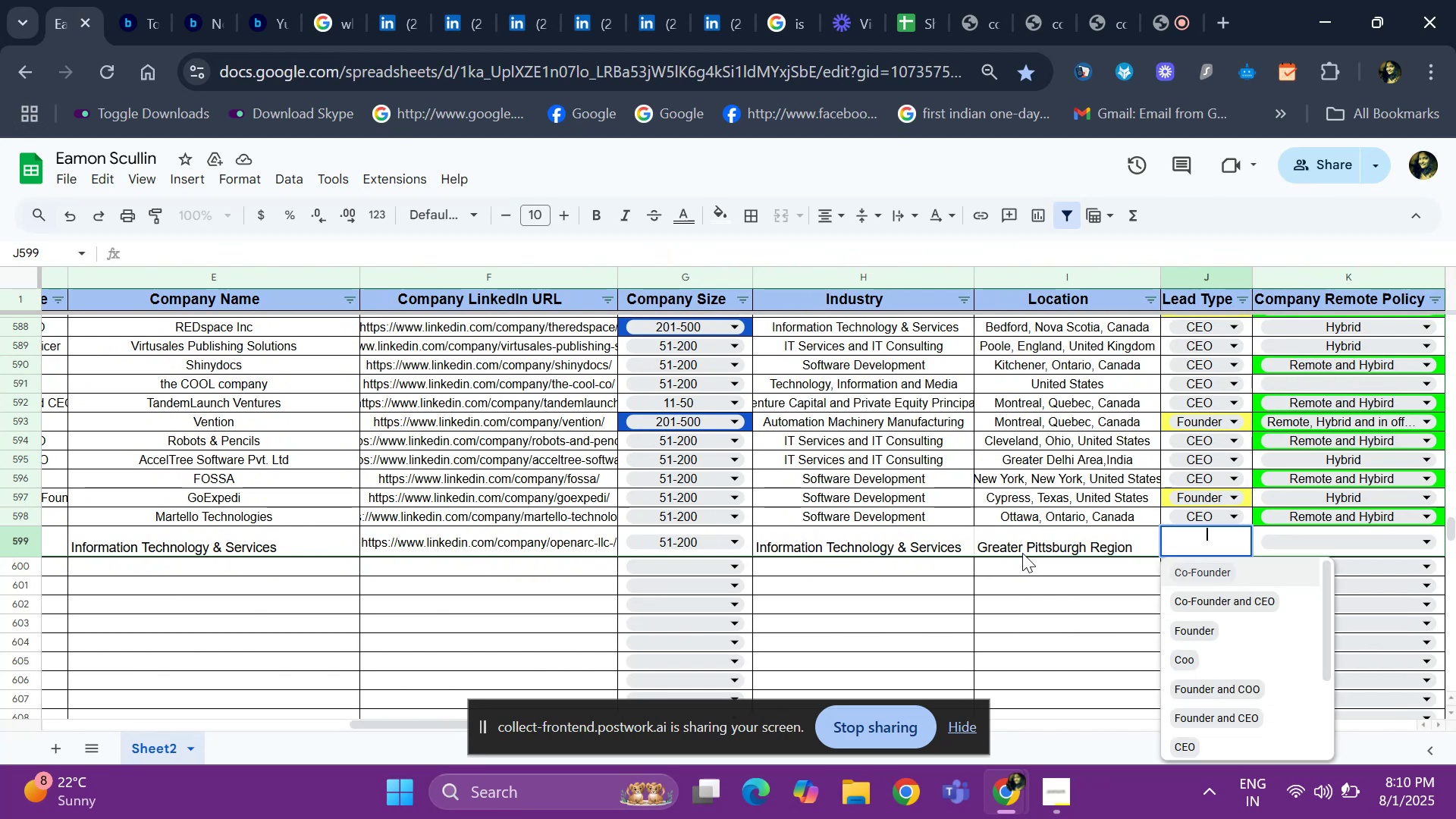 
key(ArrowDown)
 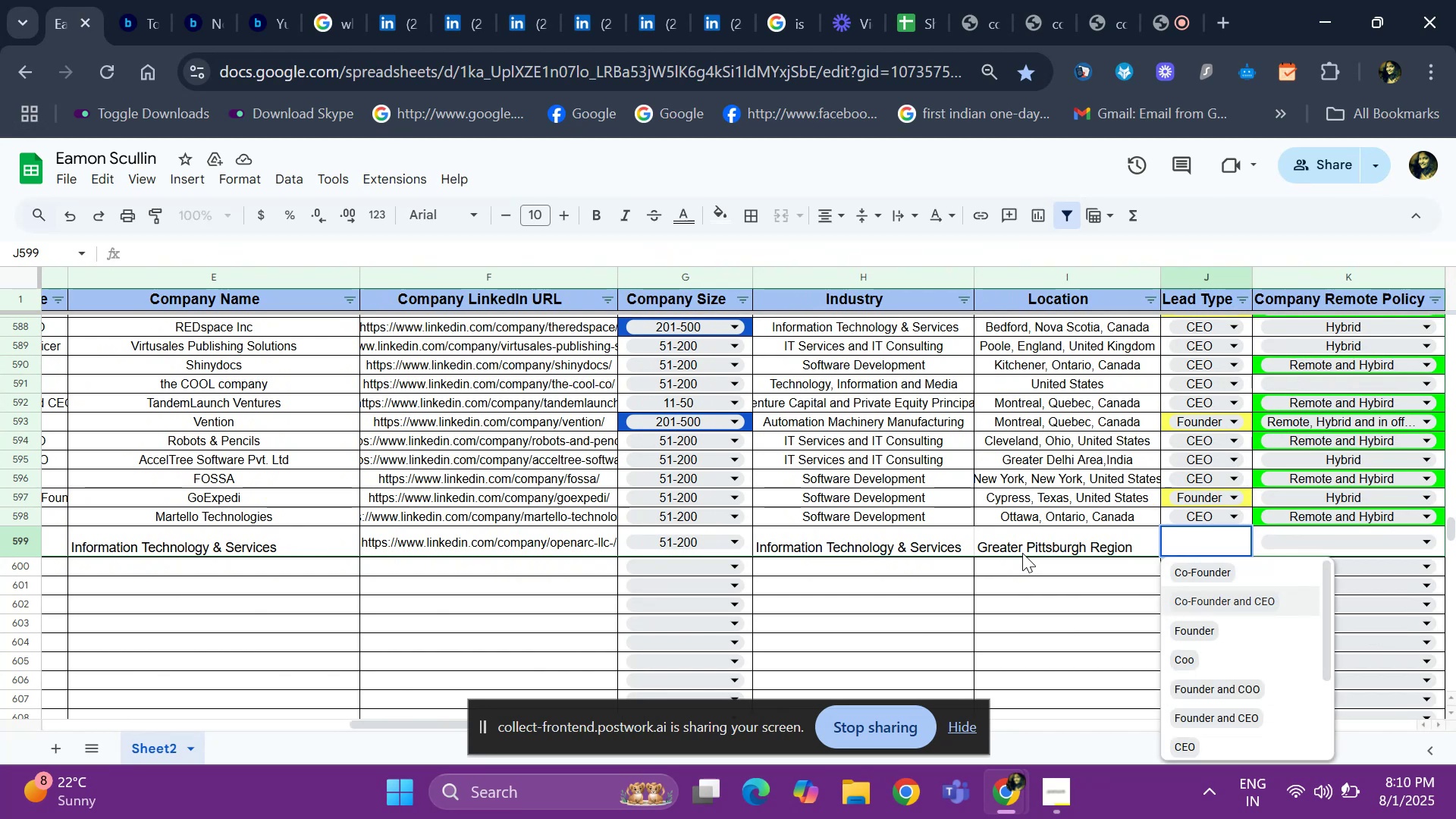 
key(ArrowDown)
 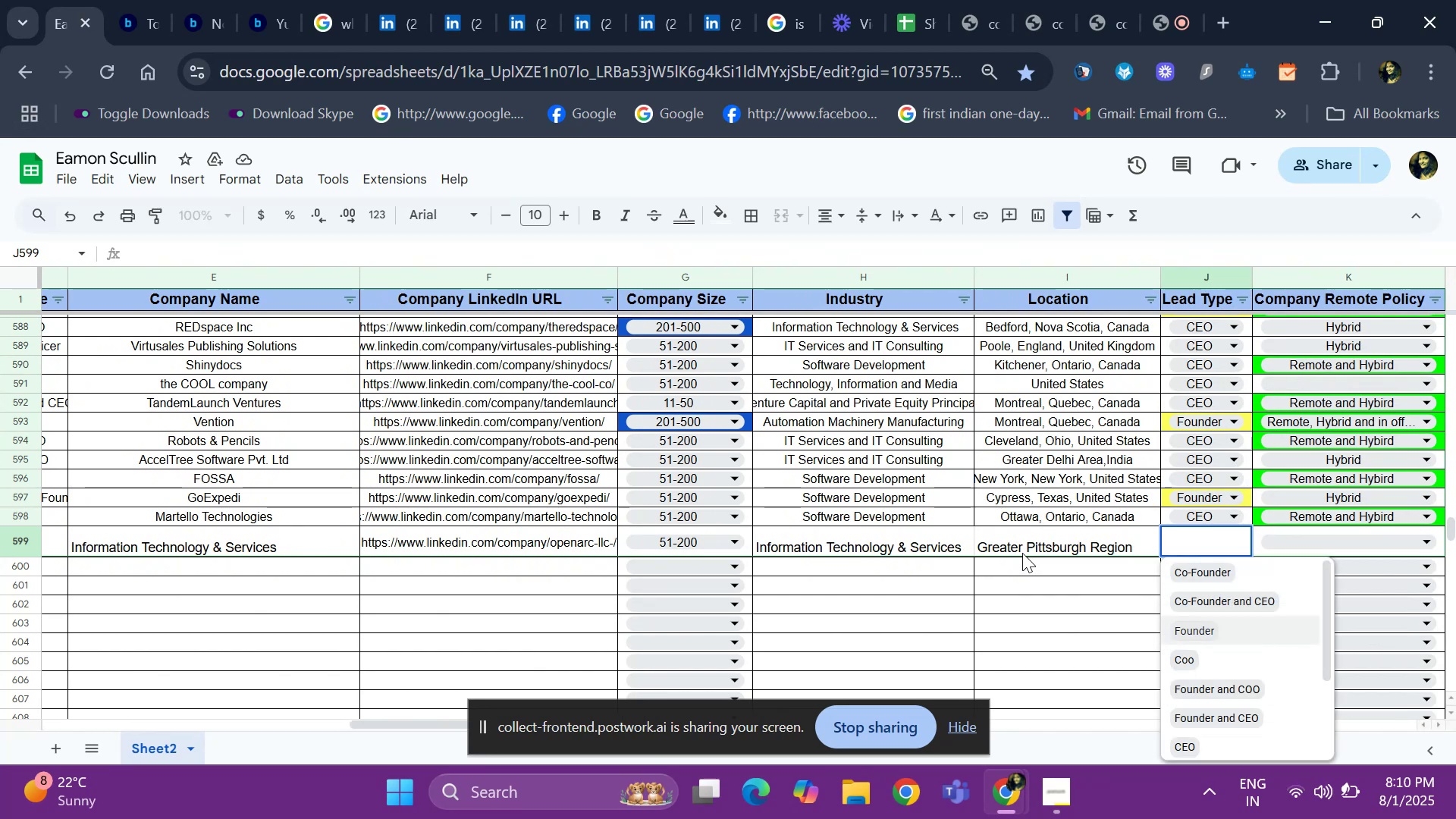 
key(ArrowDown)
 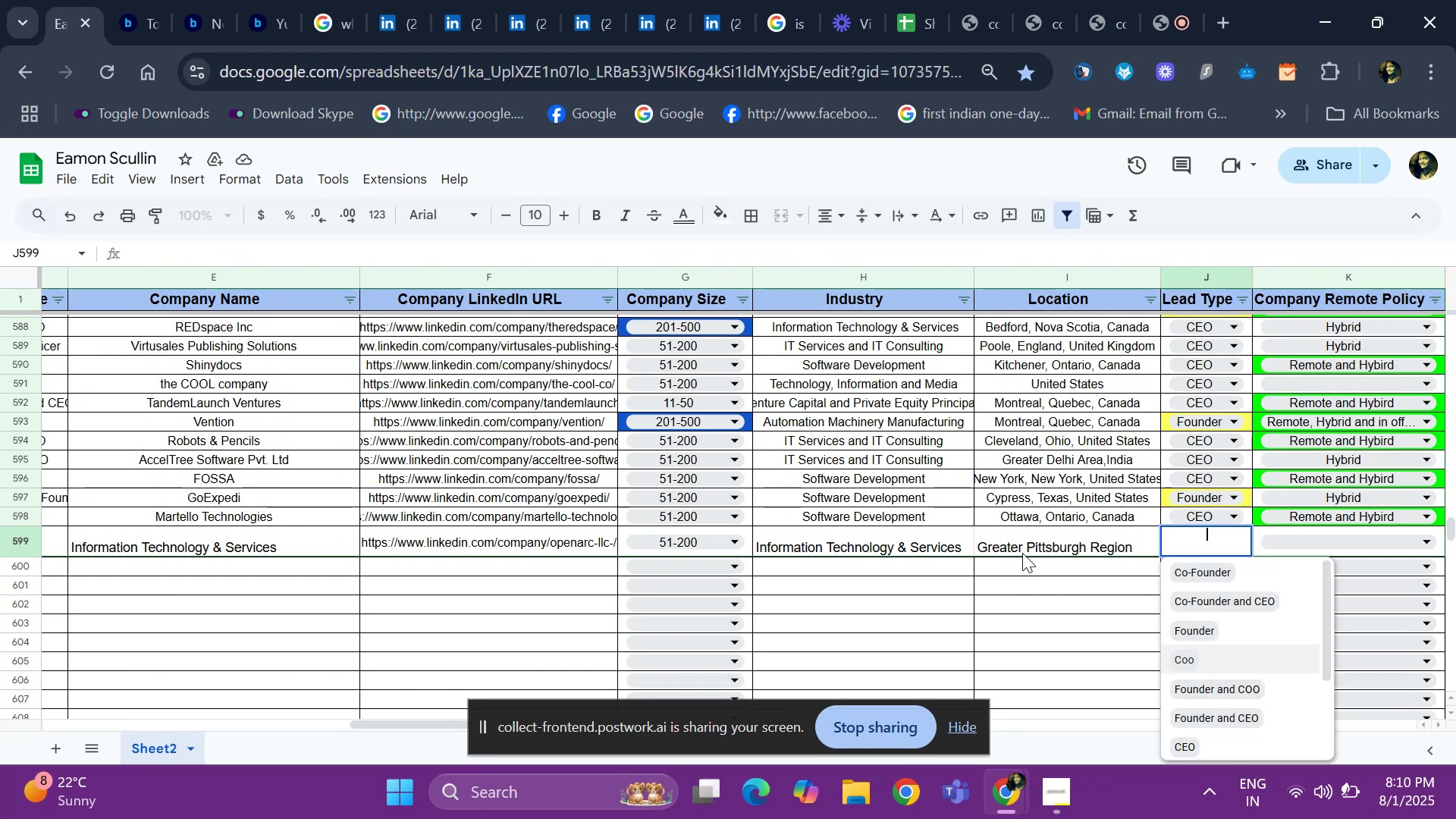 
key(ArrowDown)
 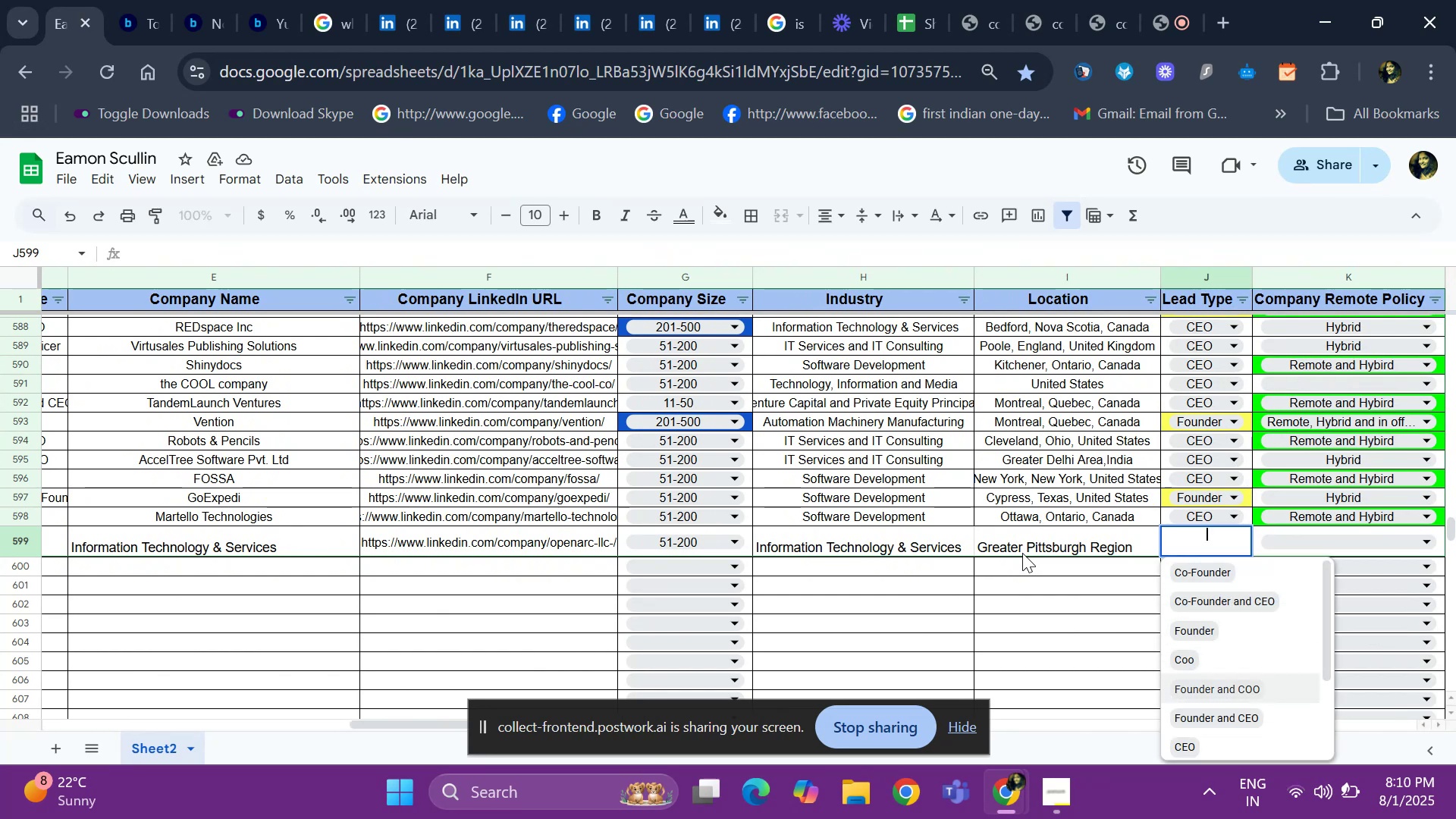 
key(ArrowDown)
 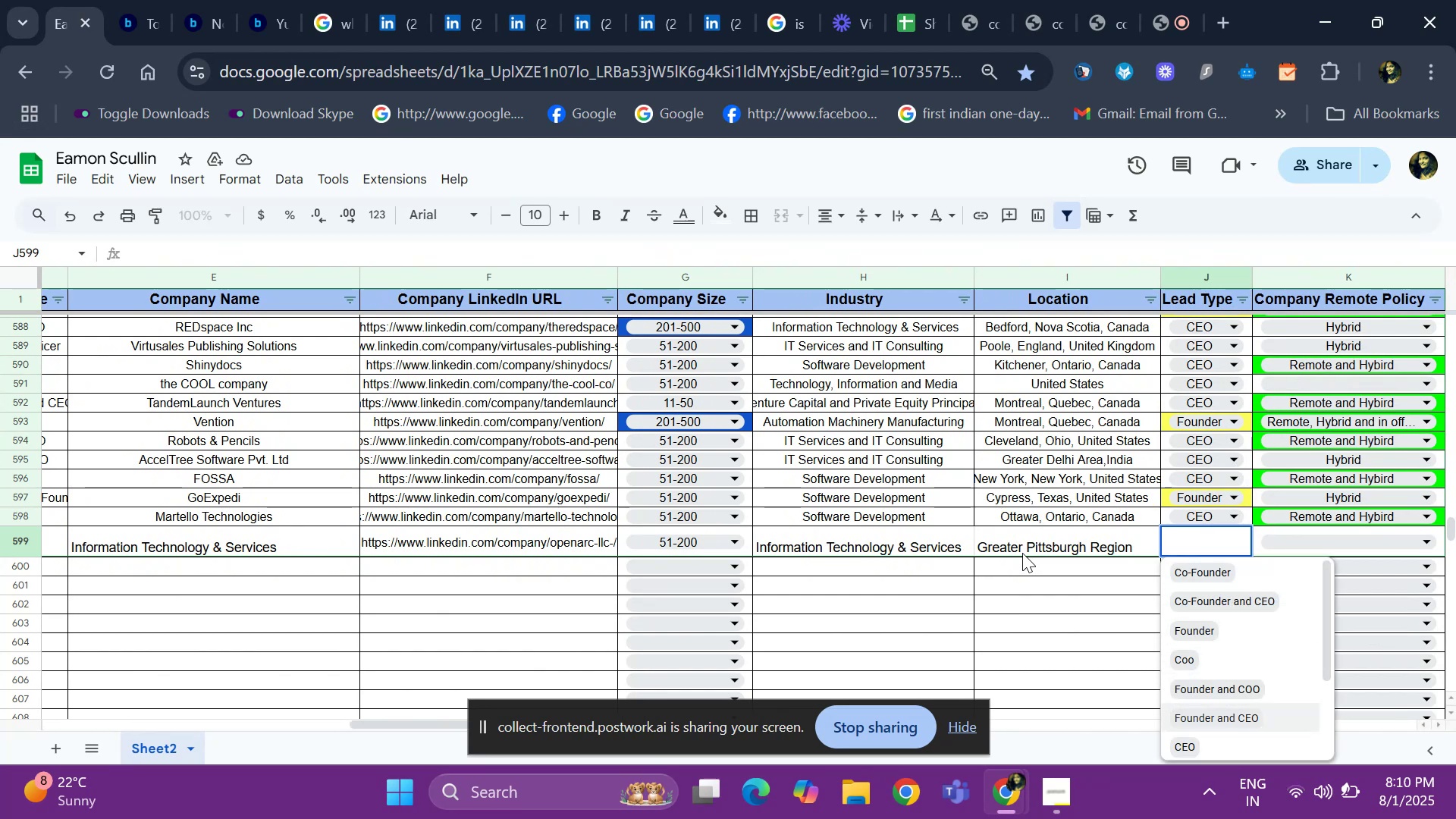 
key(ArrowDown)
 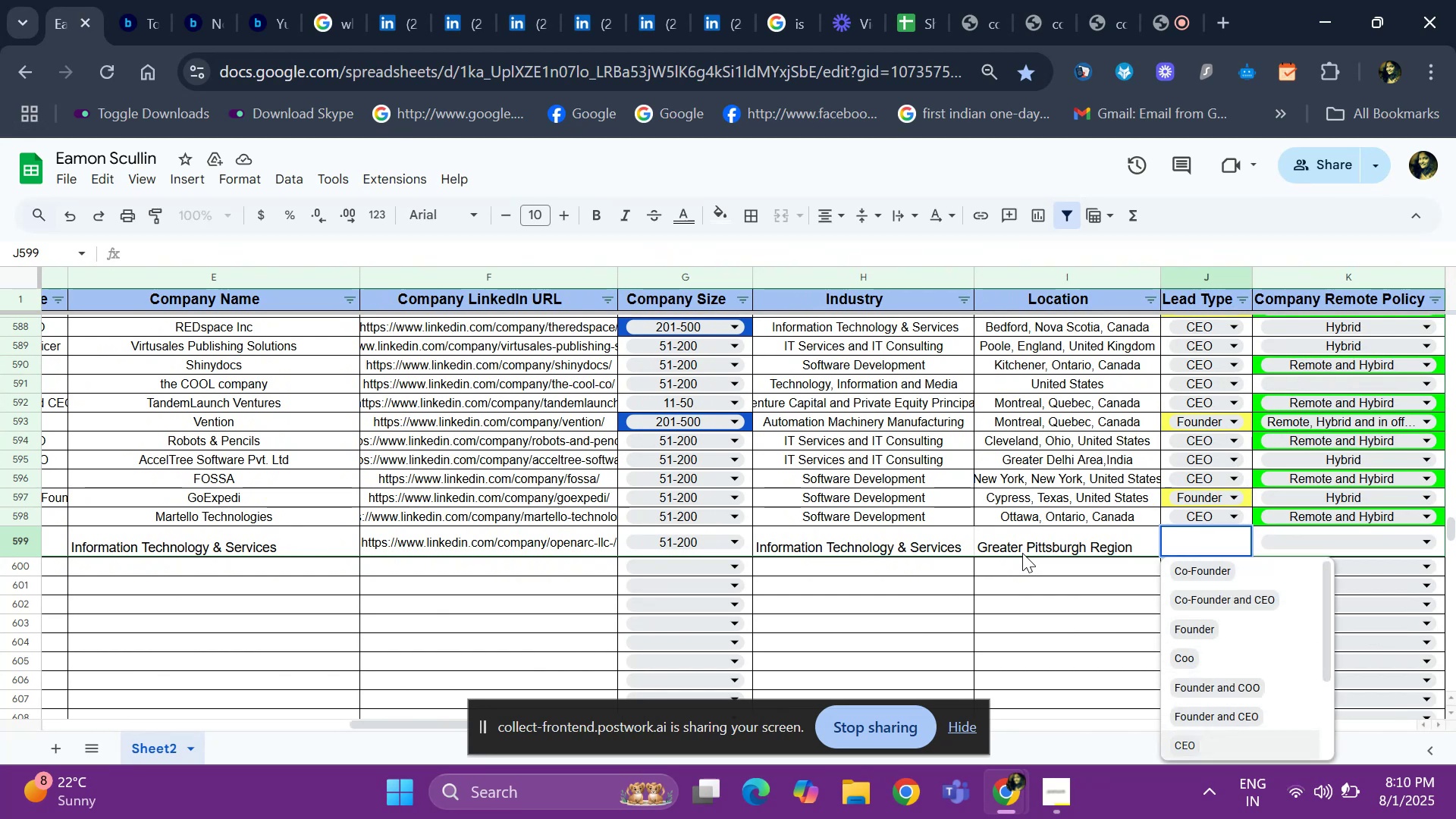 
key(Enter)
 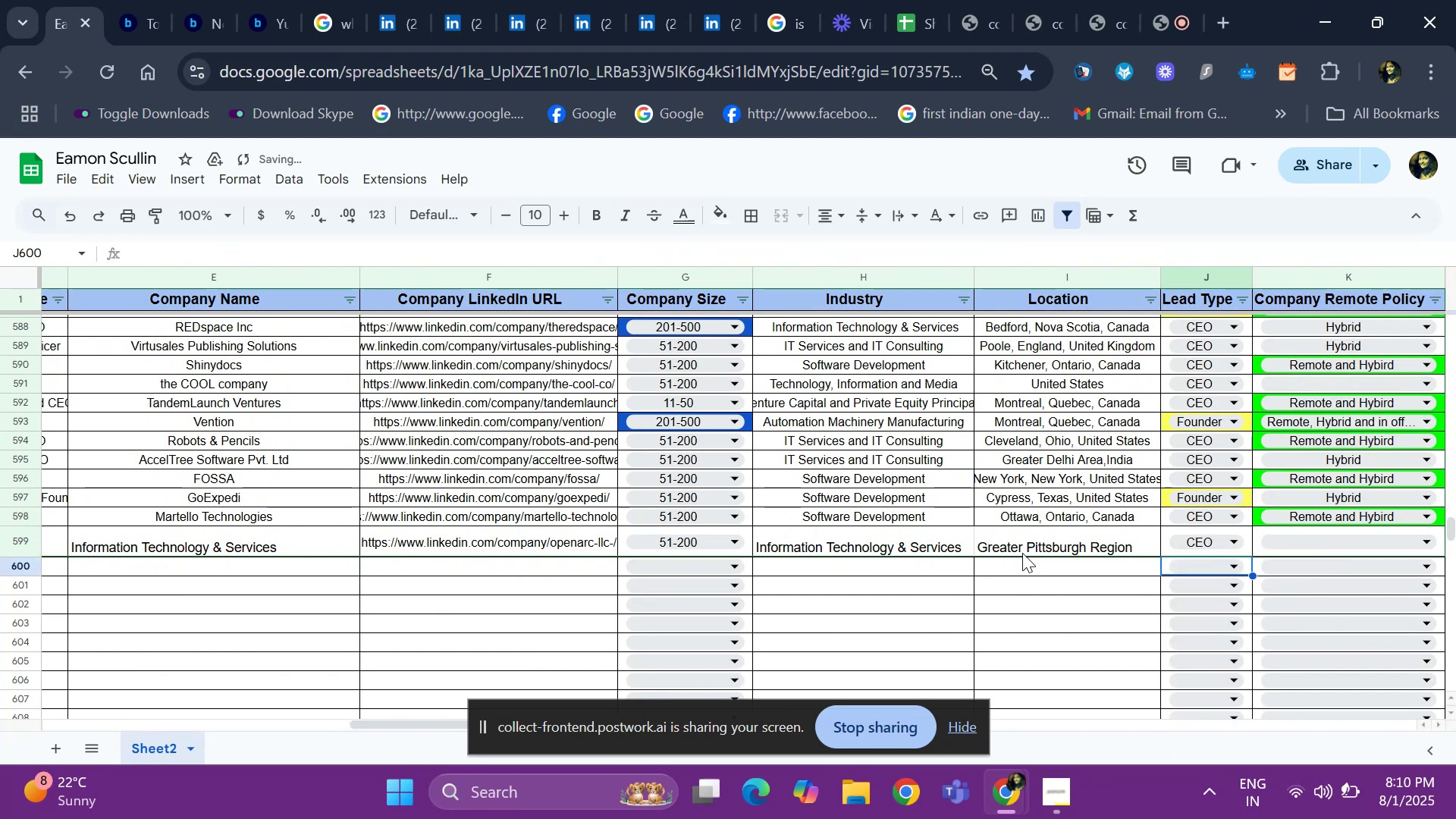 
key(ArrowUp)
 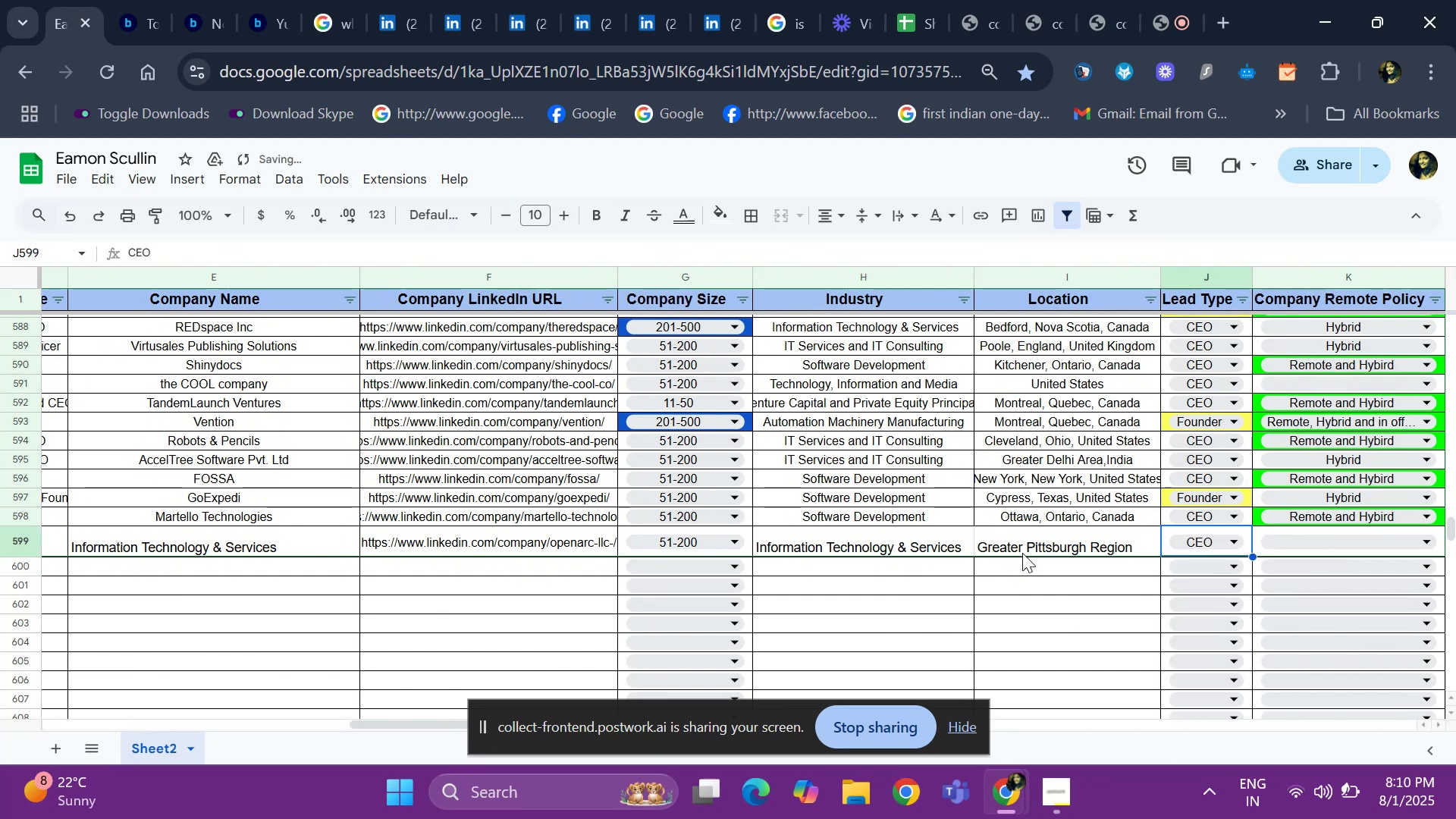 
key(ArrowLeft)
 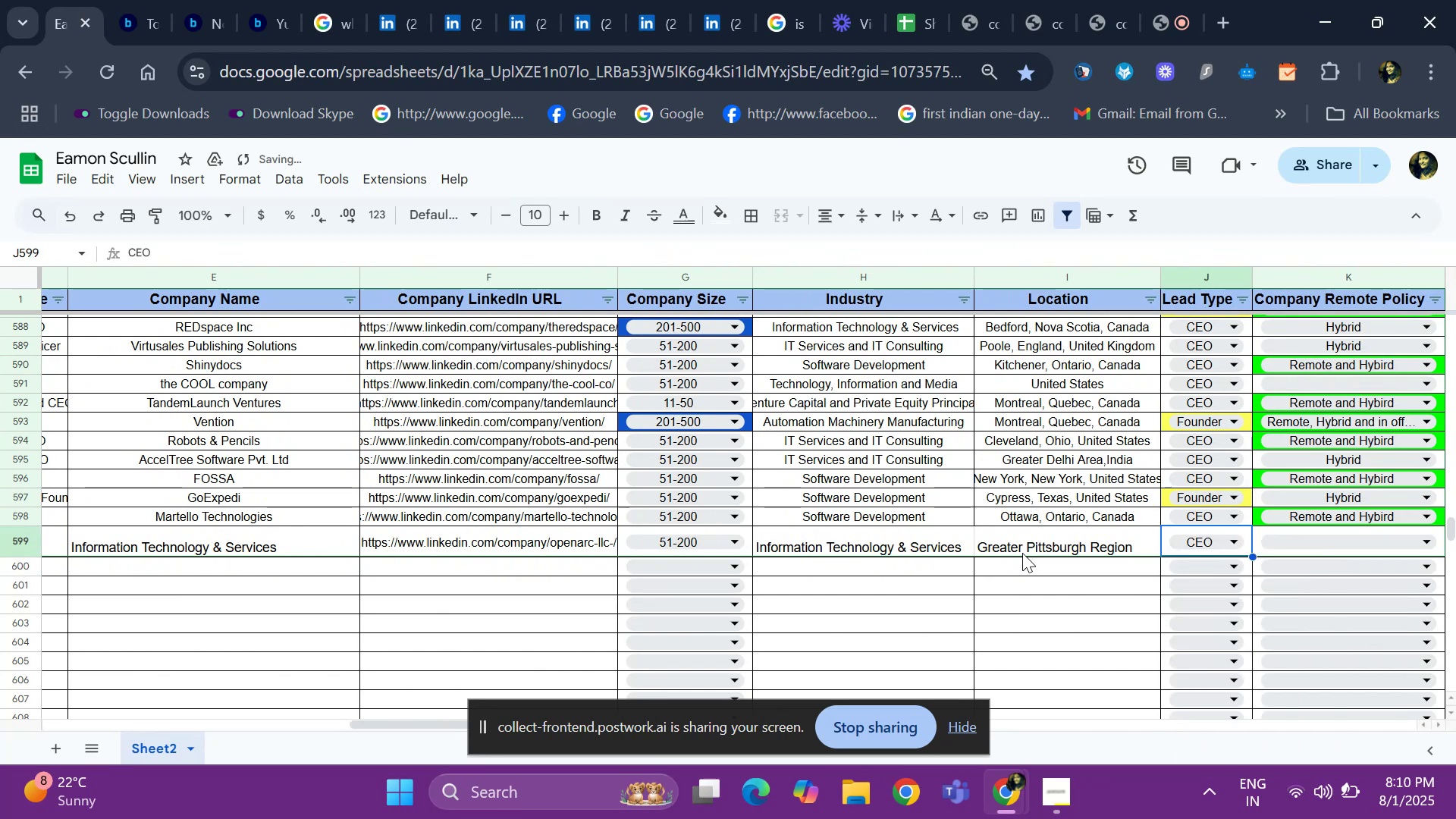 
key(ArrowLeft)
 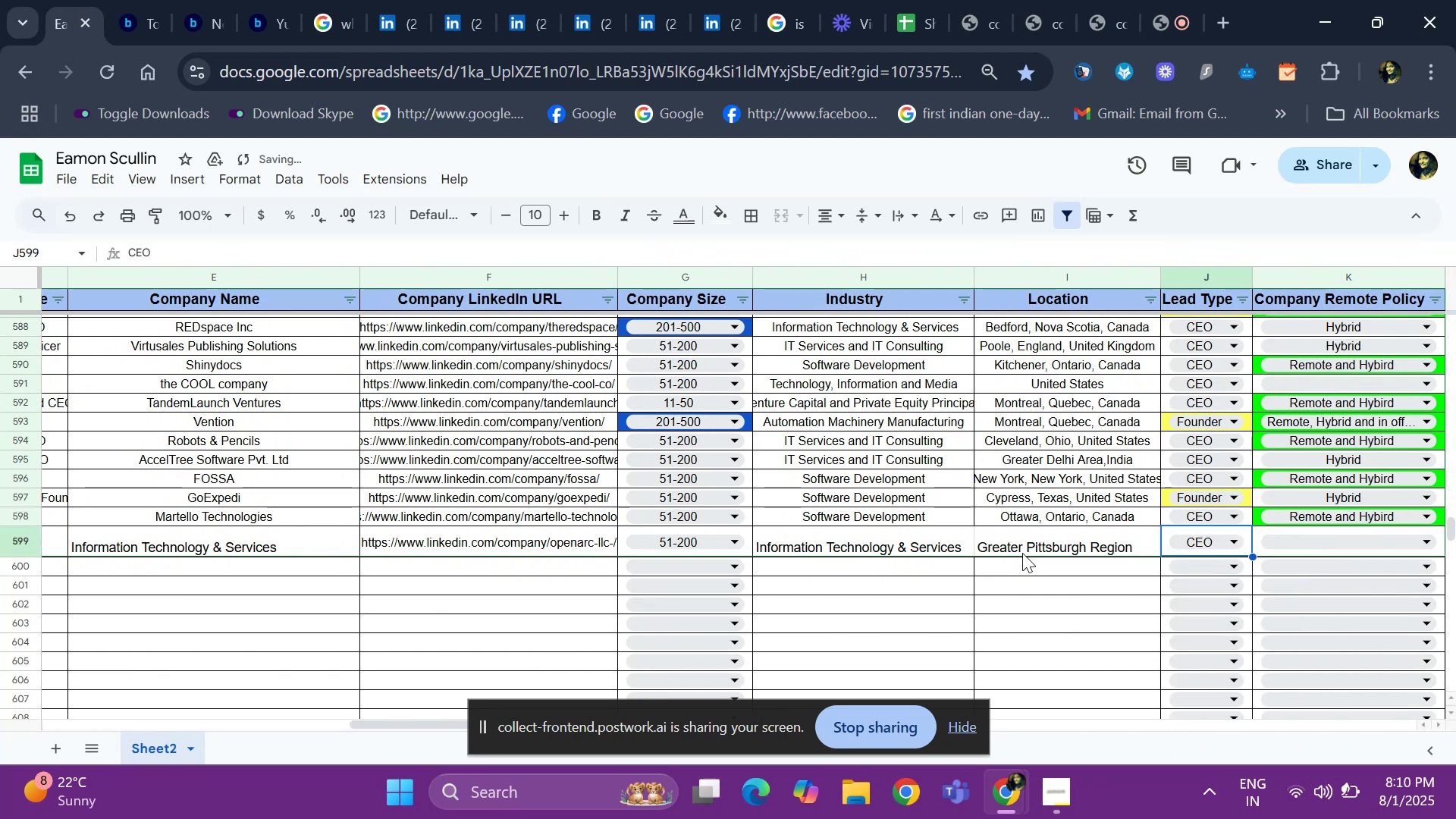 
key(ArrowLeft)
 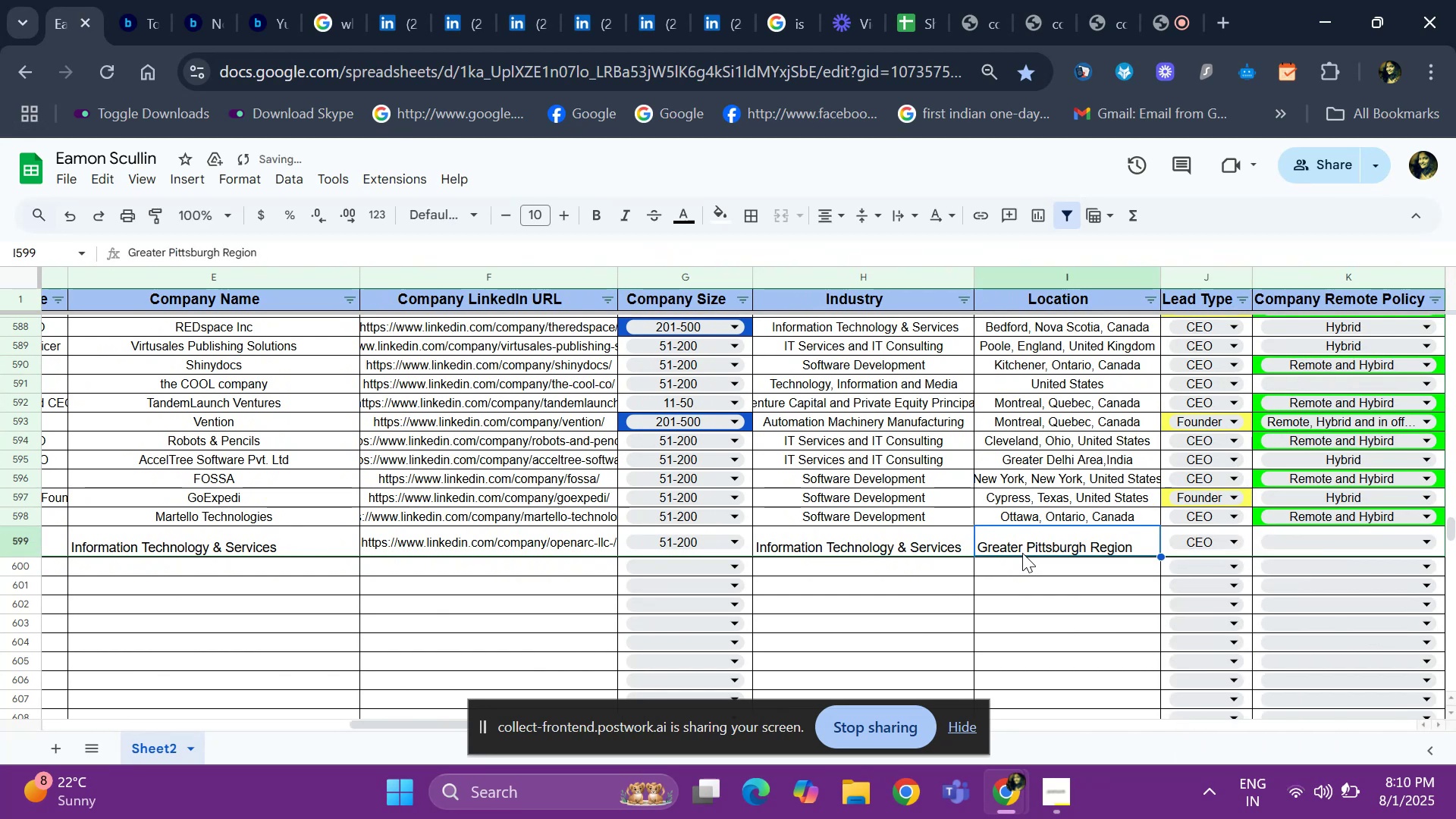 
key(ArrowLeft)
 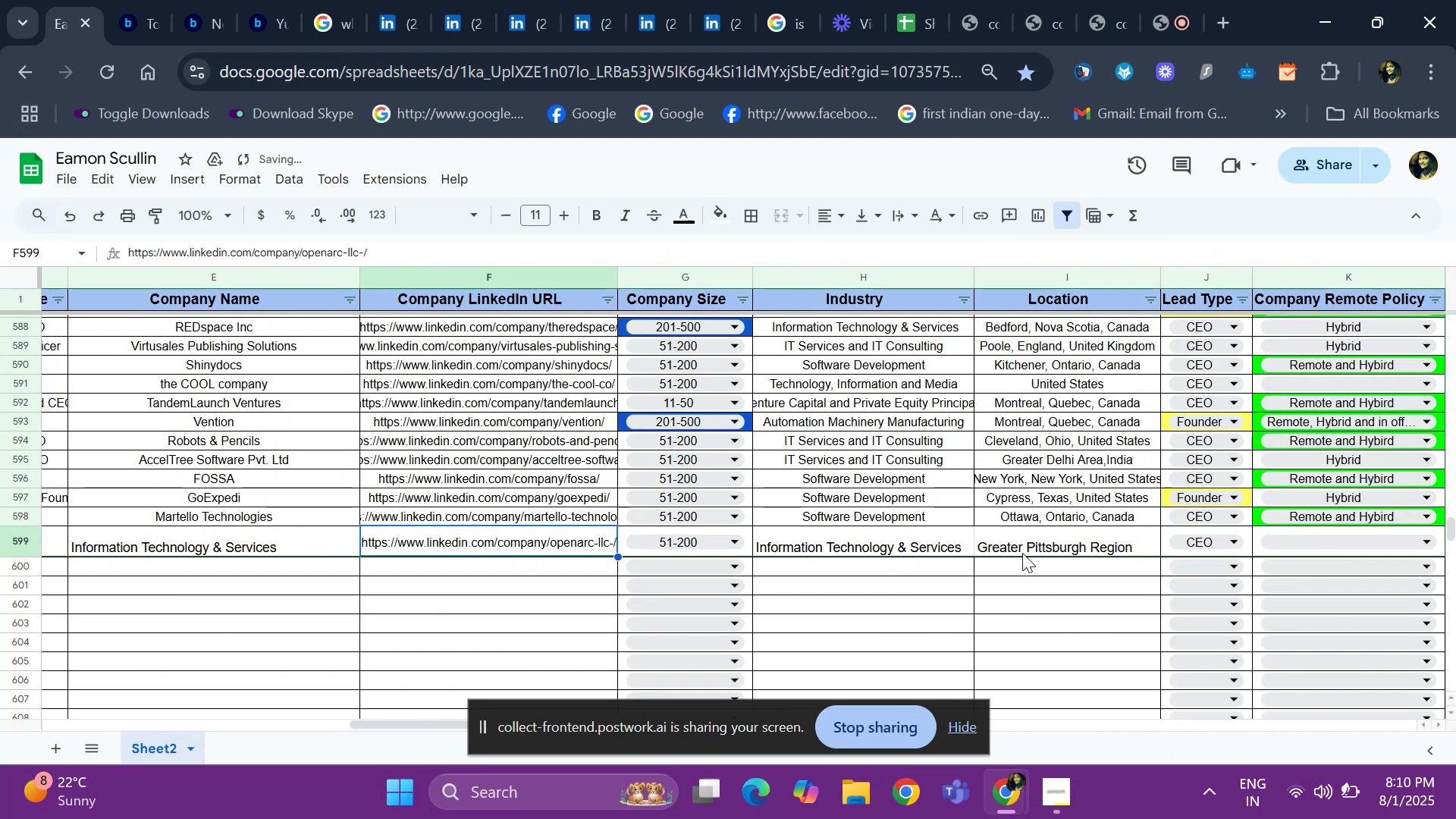 
key(ArrowLeft)
 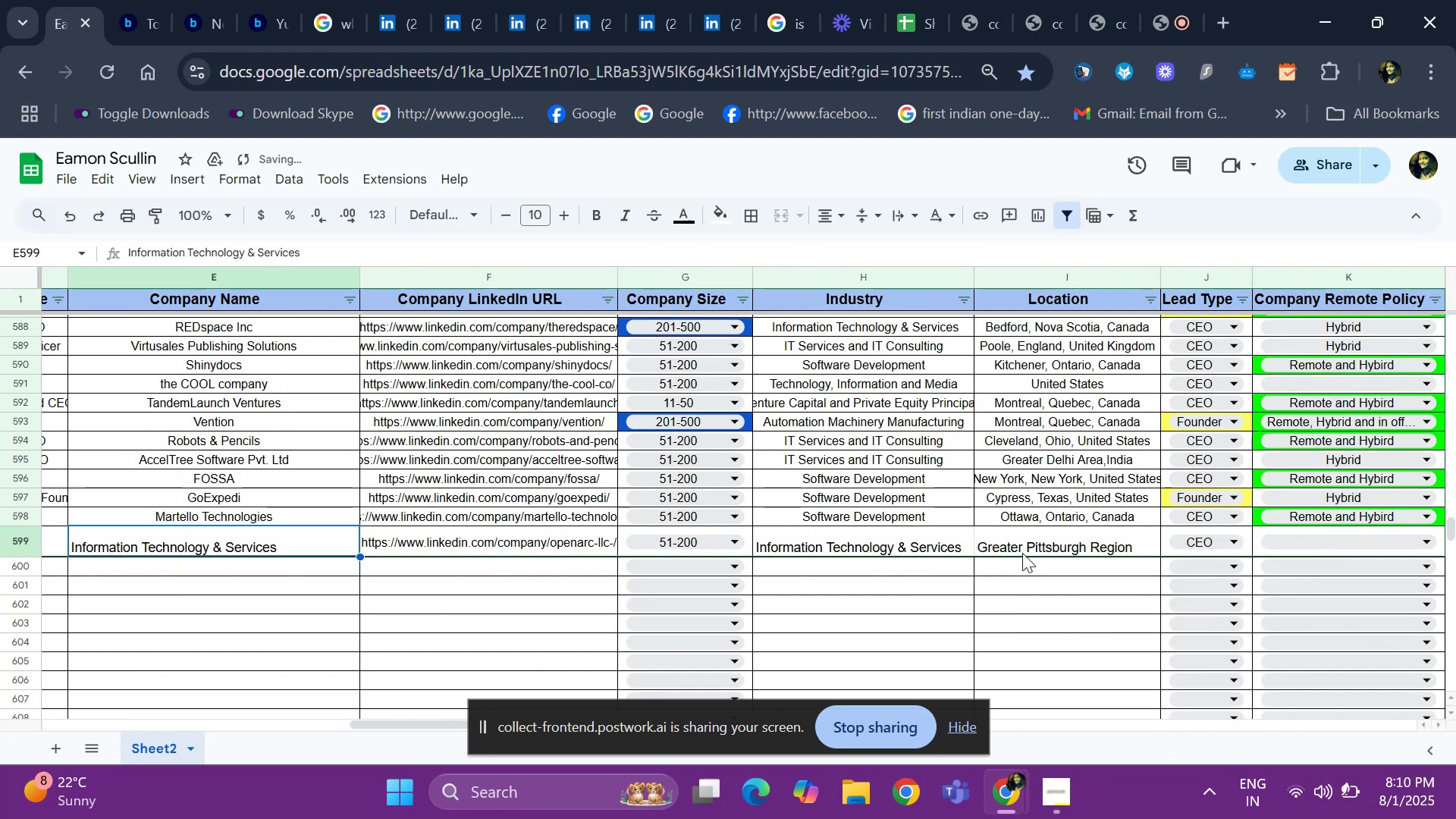 
key(ArrowLeft)
 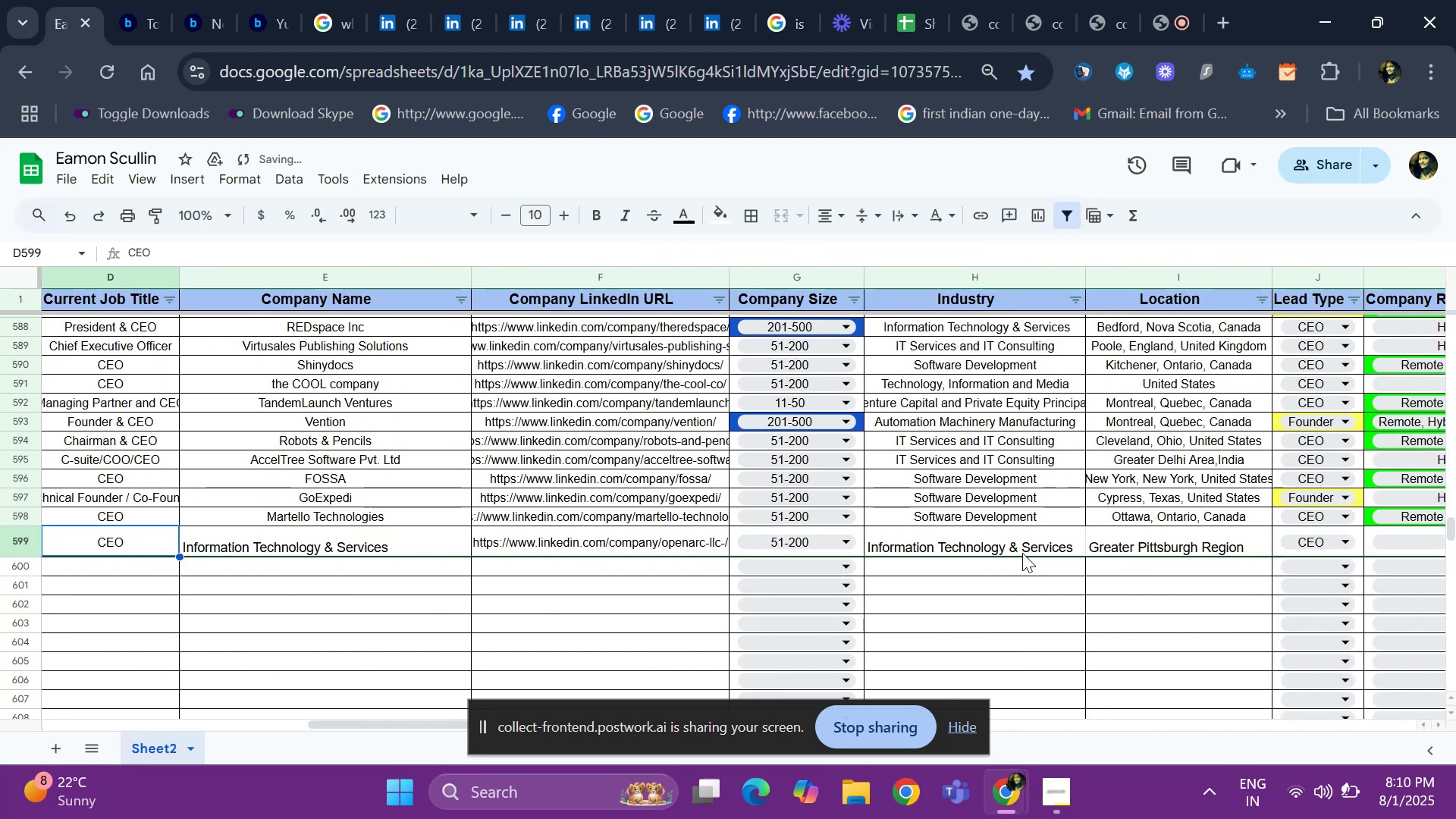 
key(ArrowRight)
 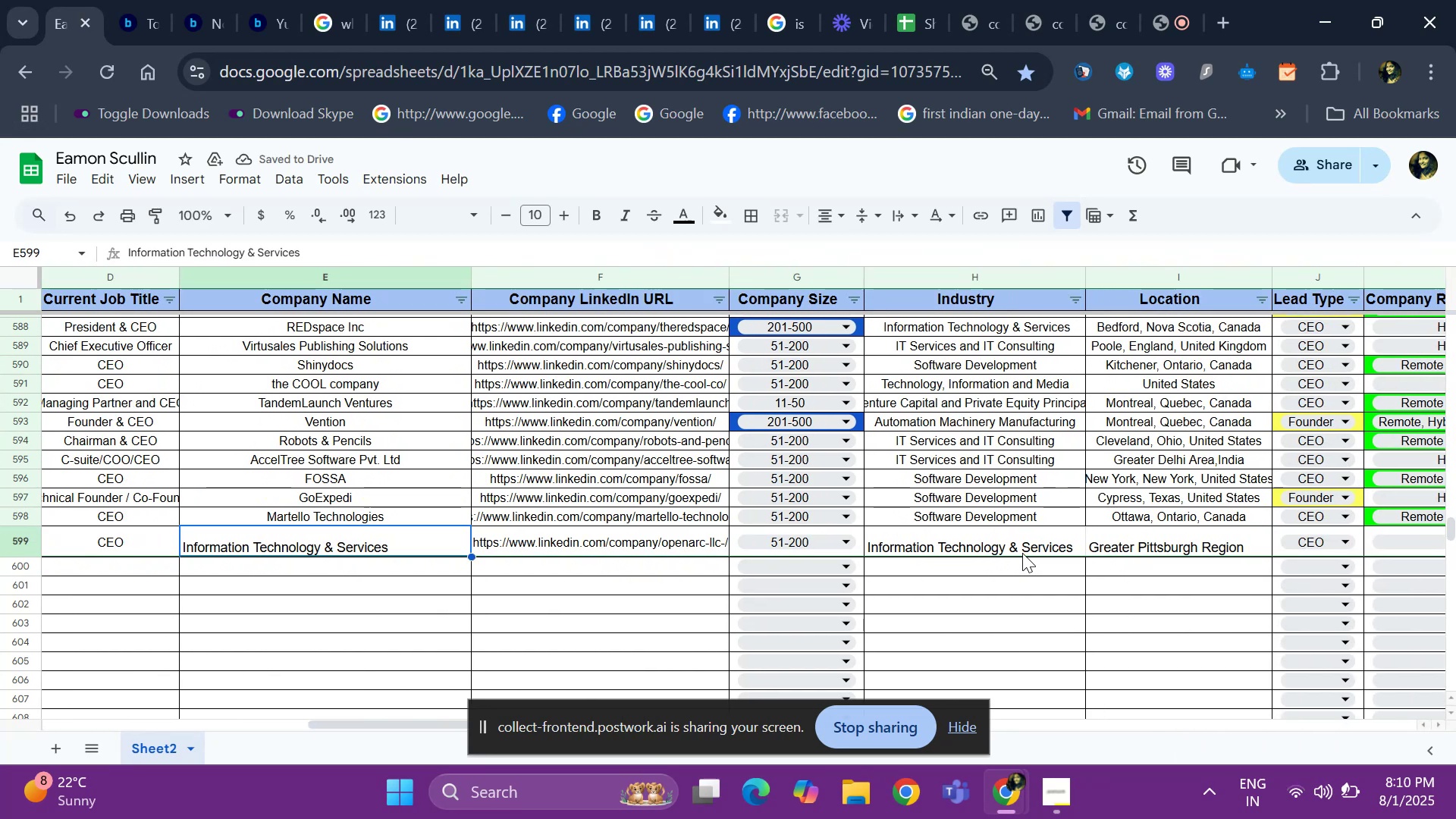 
key(ArrowRight)
 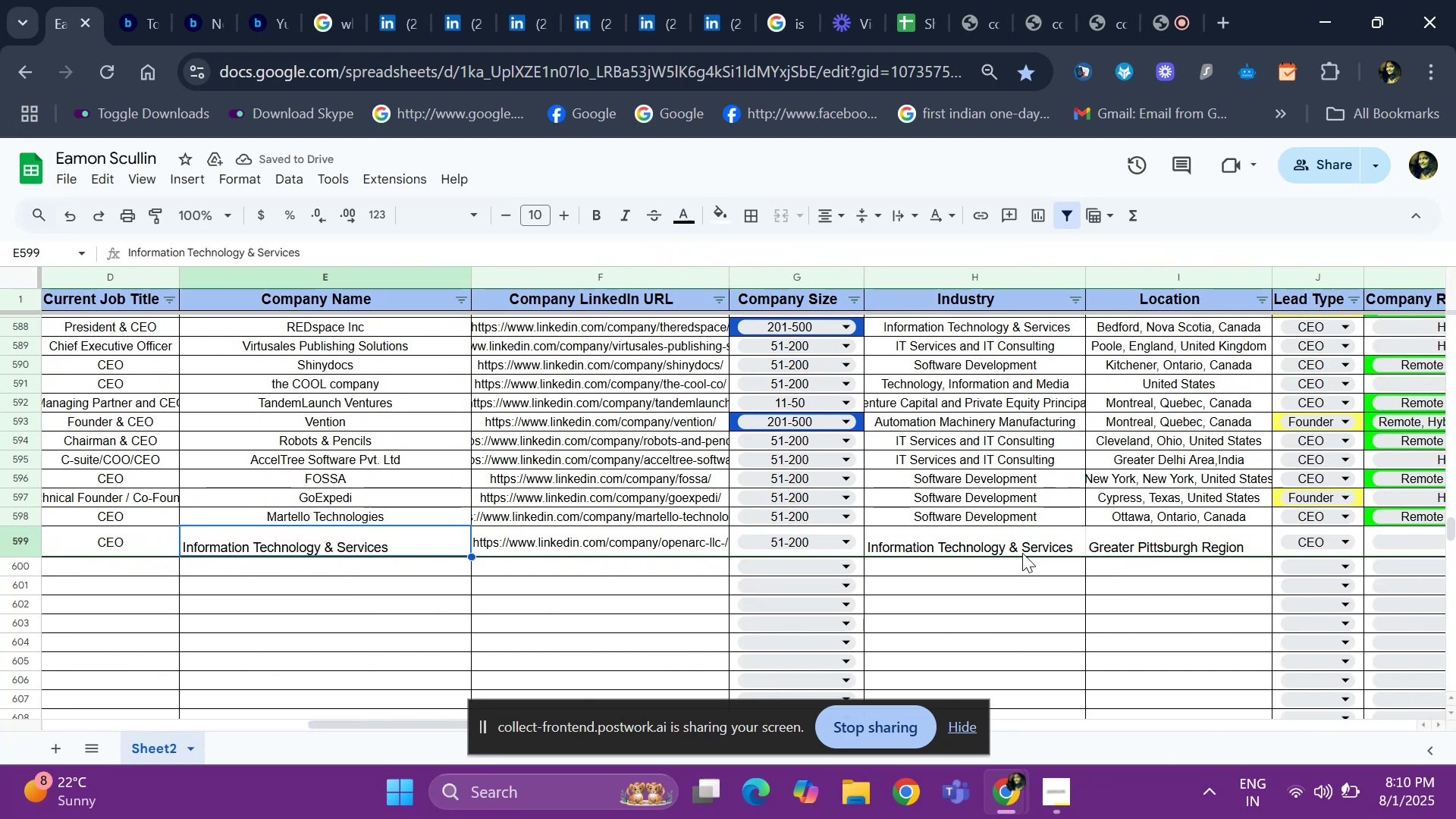 
key(ArrowRight)
 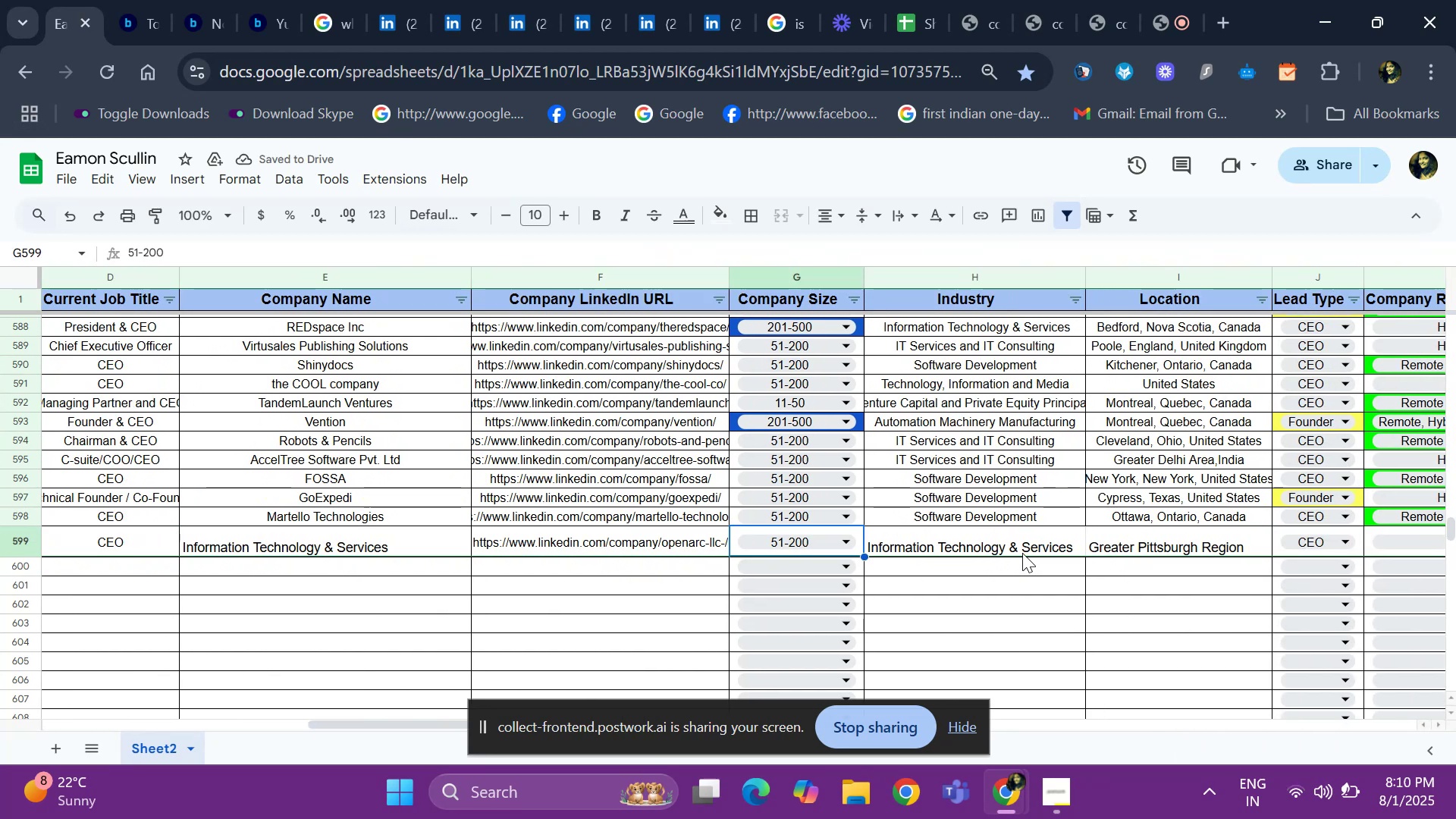 
key(ArrowLeft)
 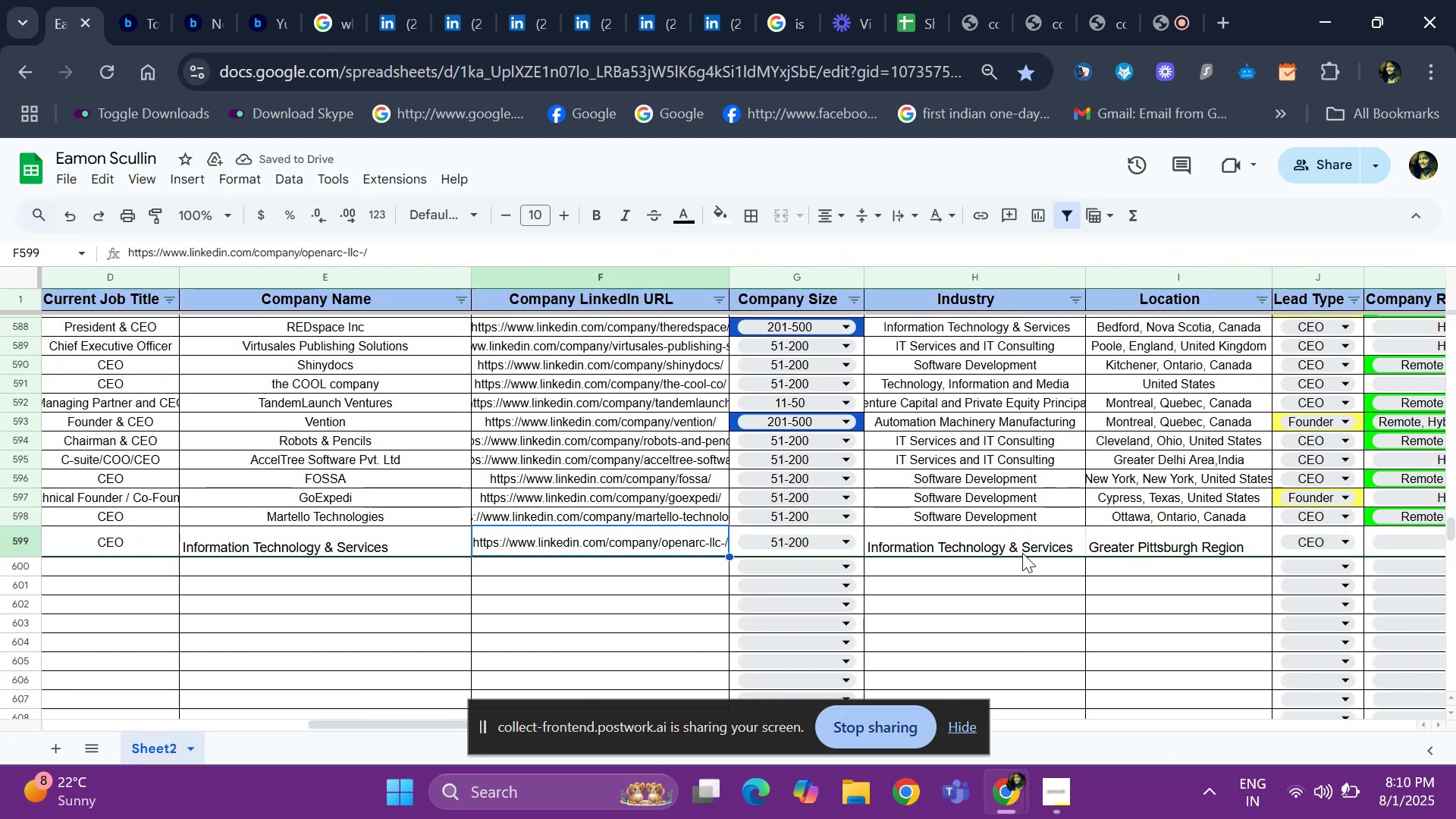 
key(ArrowLeft)
 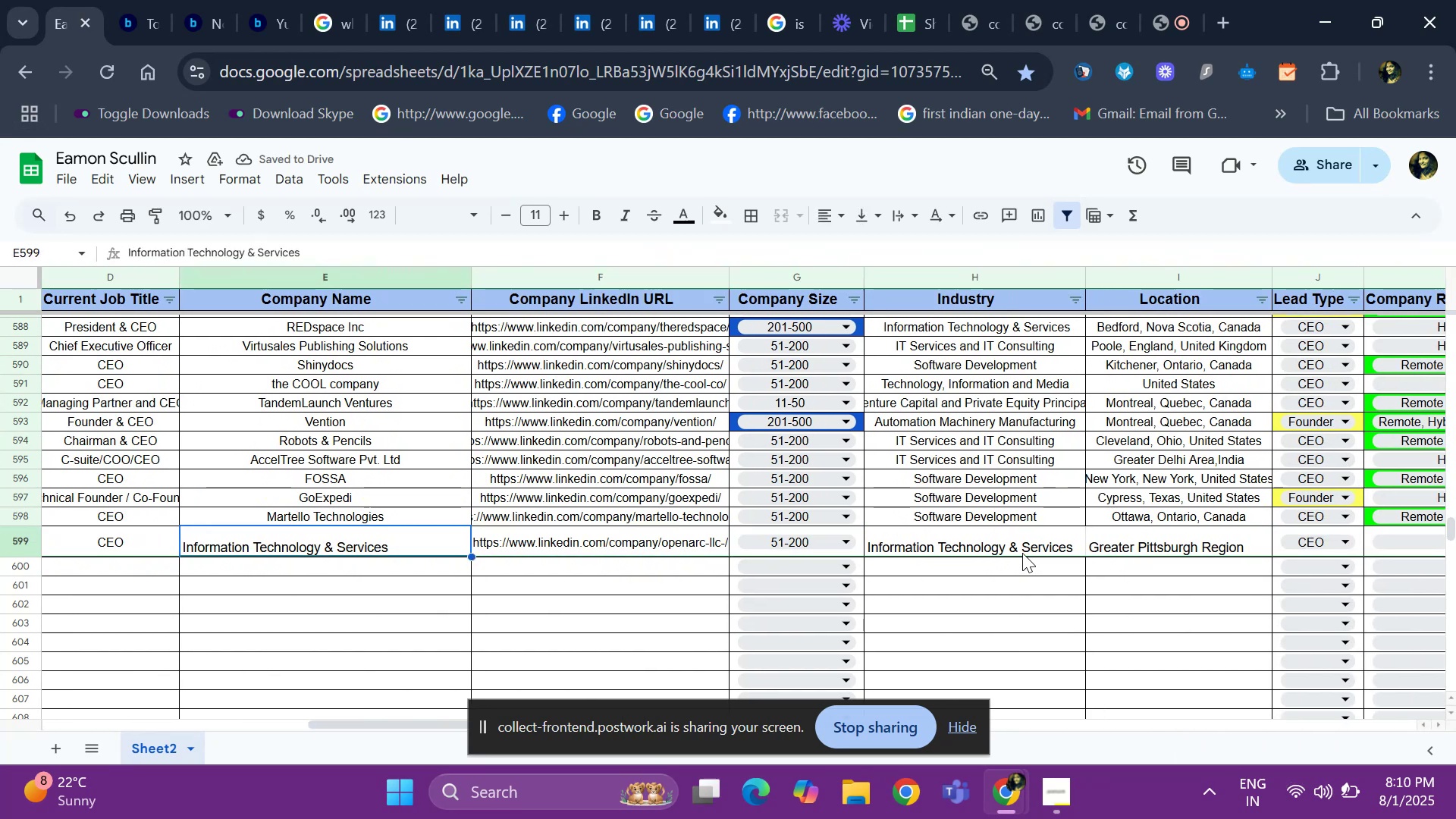 
key(Space)
 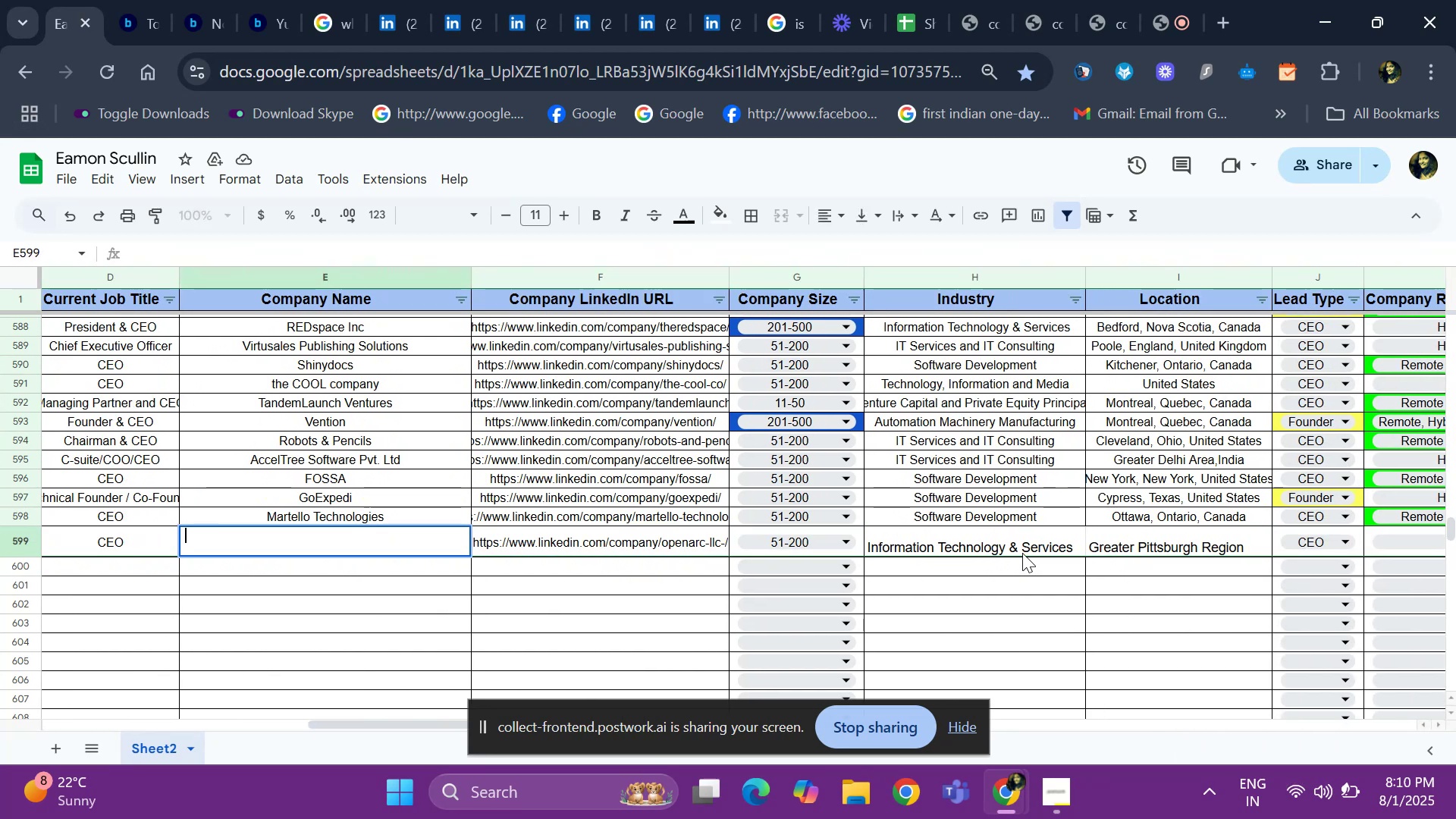 
key(ArrowLeft)
 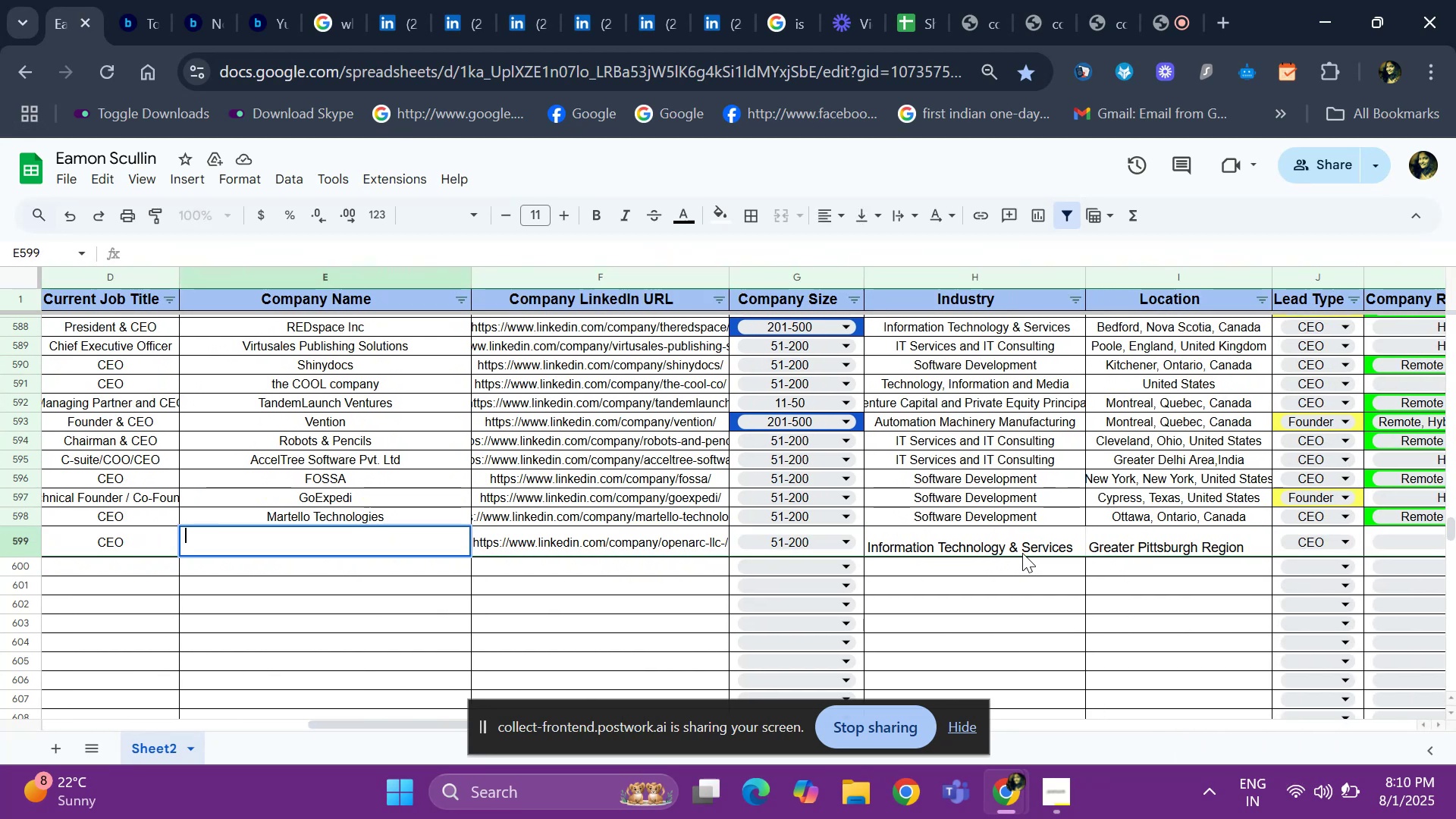 
key(ArrowLeft)
 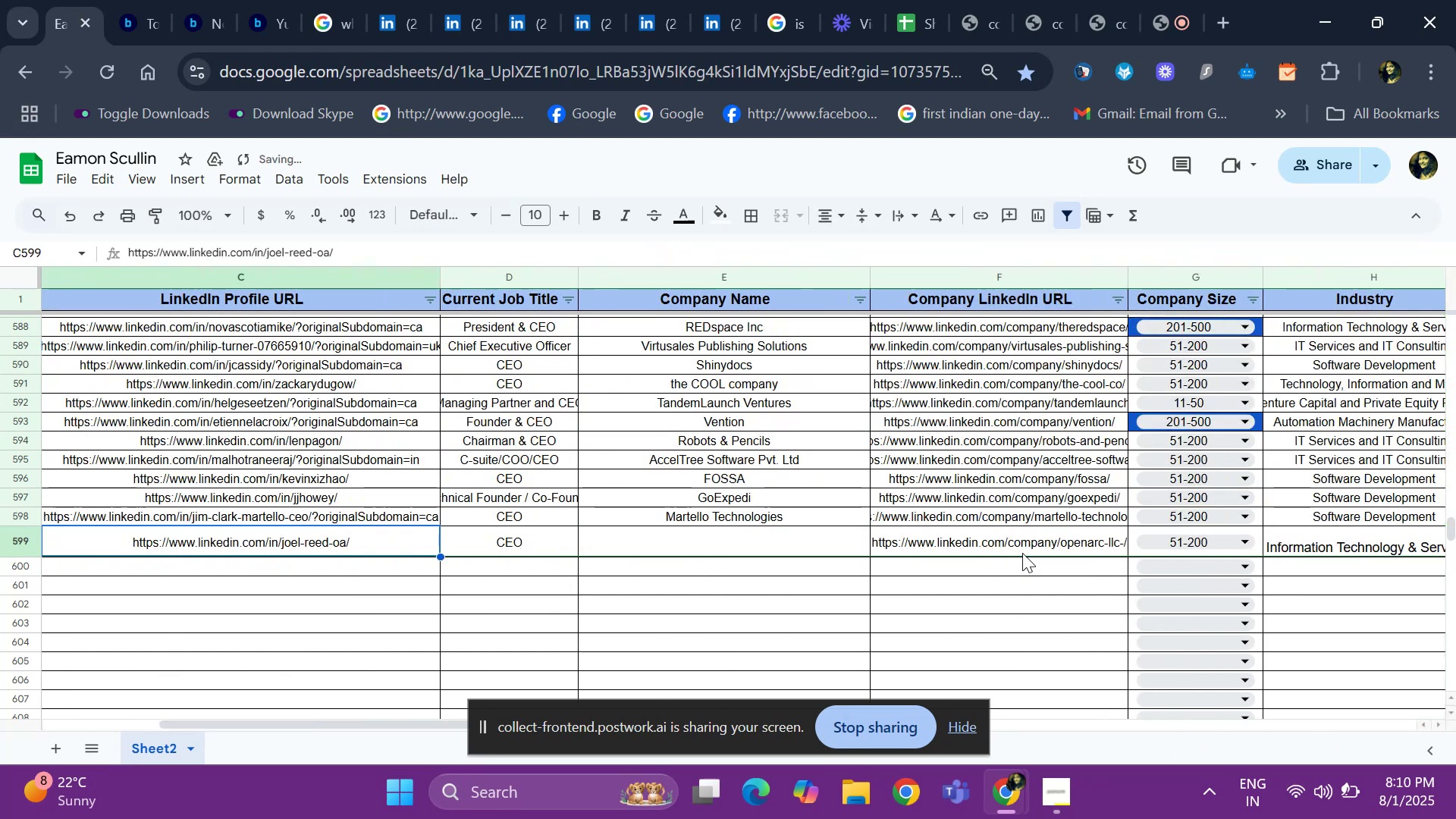 
key(ArrowRight)
 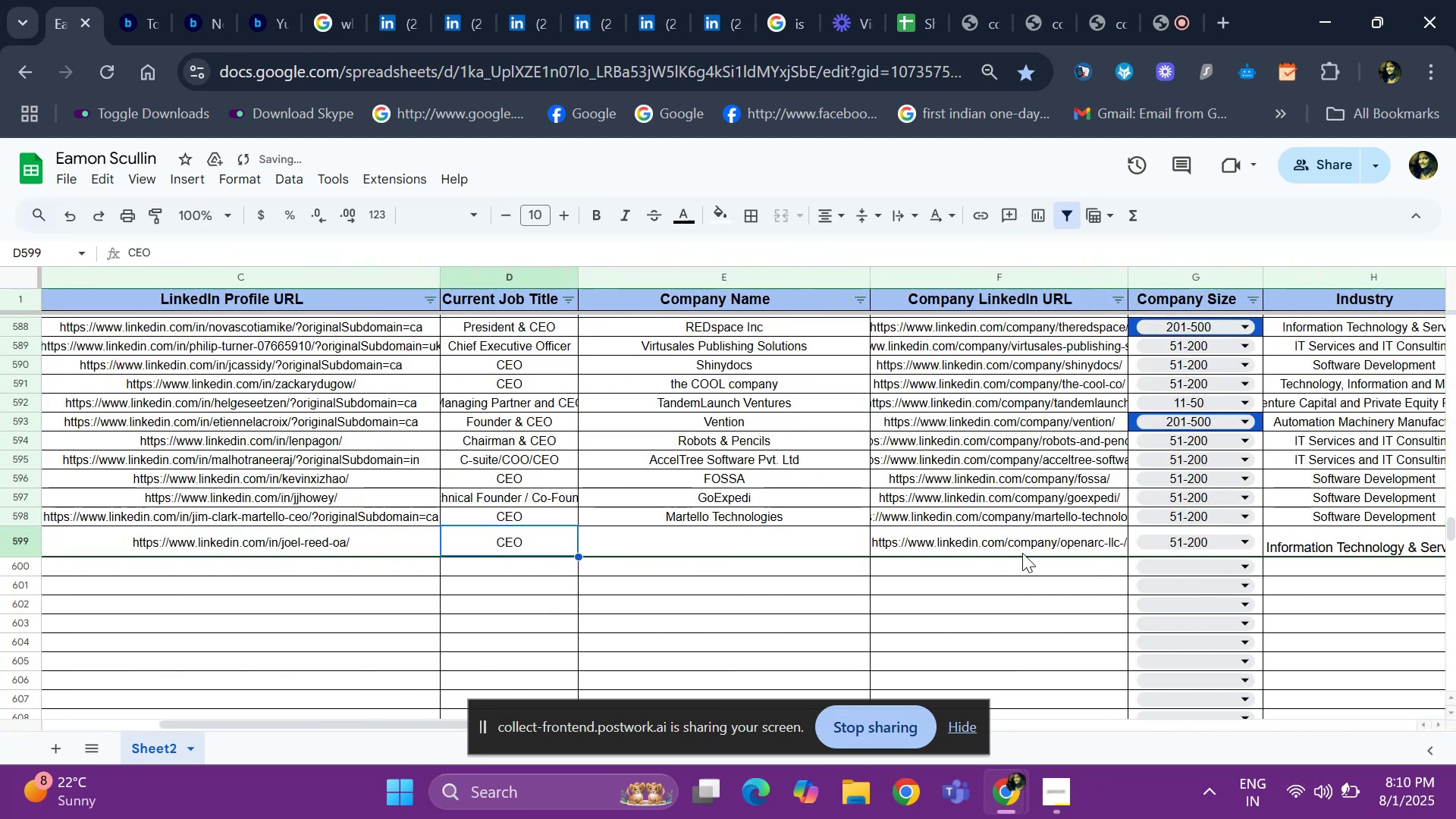 
key(ArrowRight)
 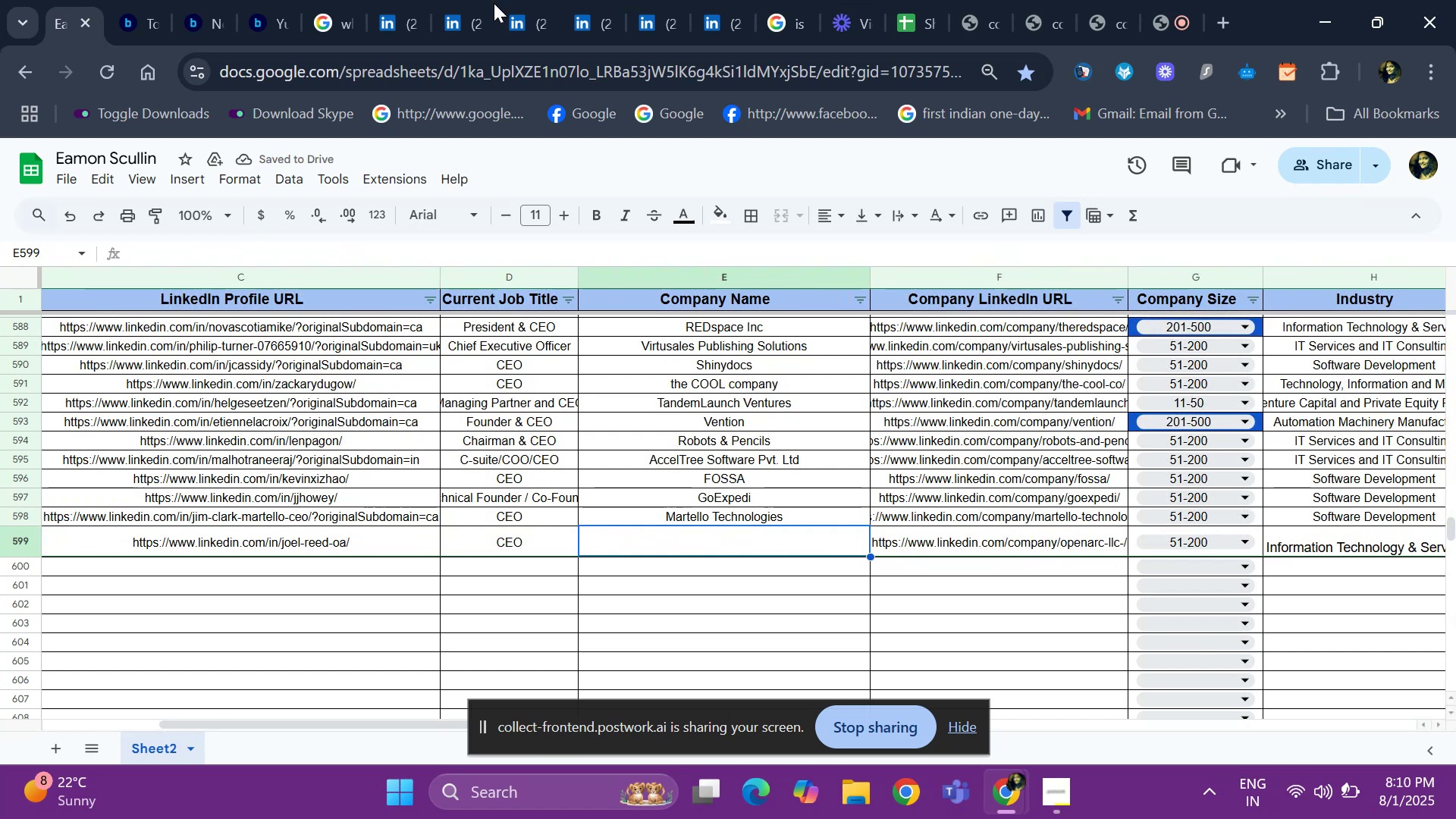 
left_click([474, 20])
 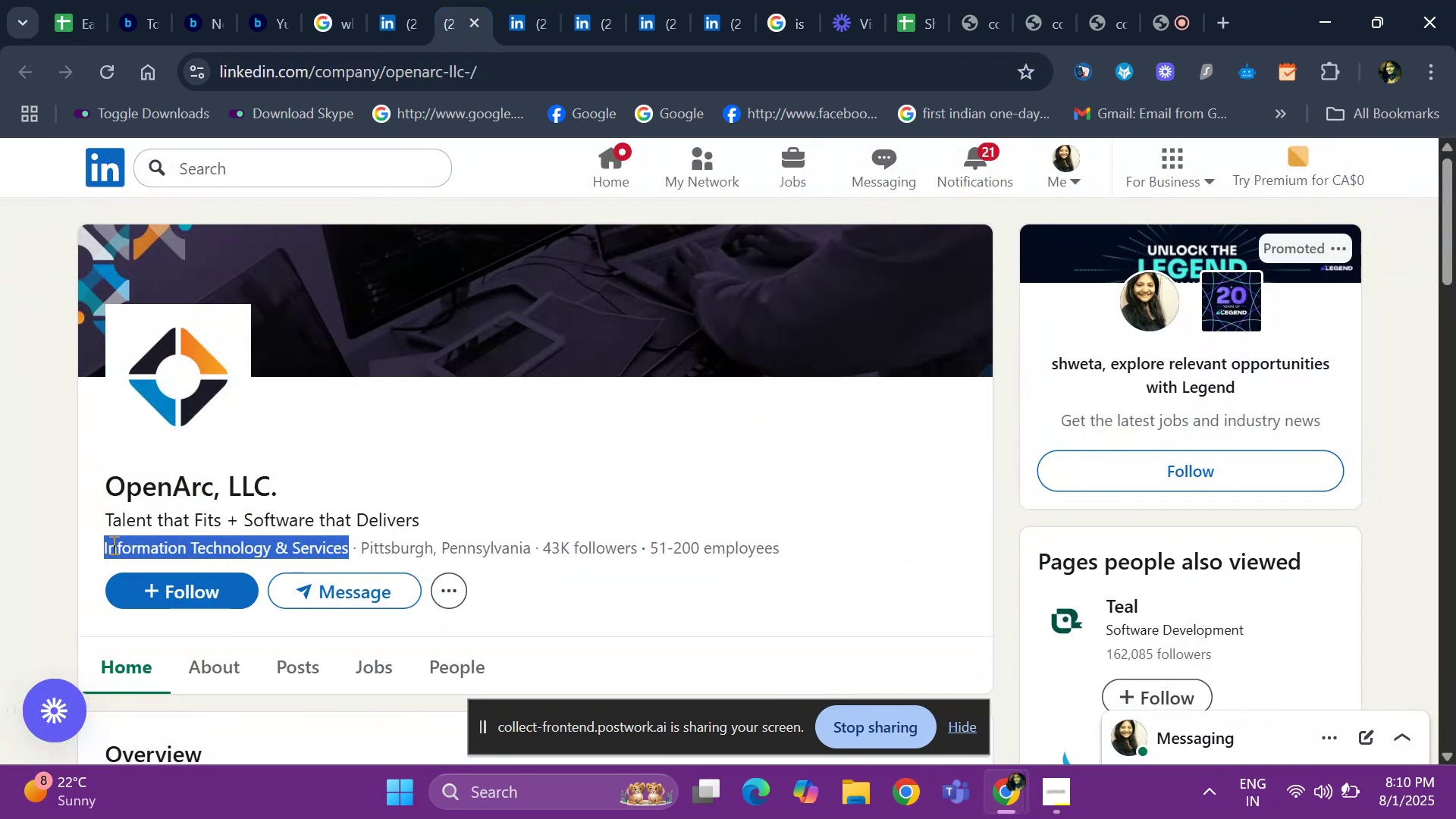 
left_click_drag(start_coordinate=[92, 480], to_coordinate=[296, 484])
 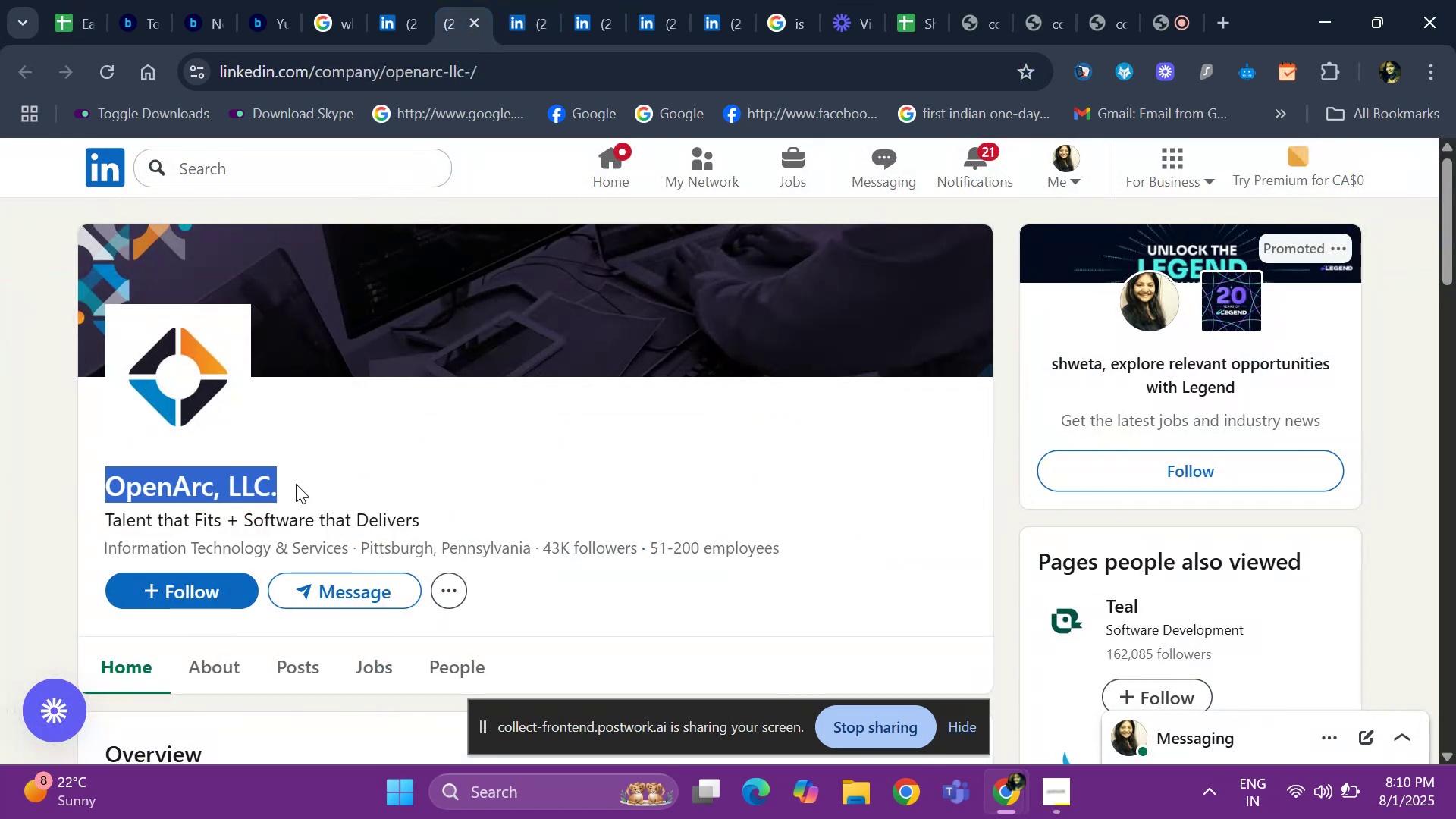 
key(Control+ControlLeft)
 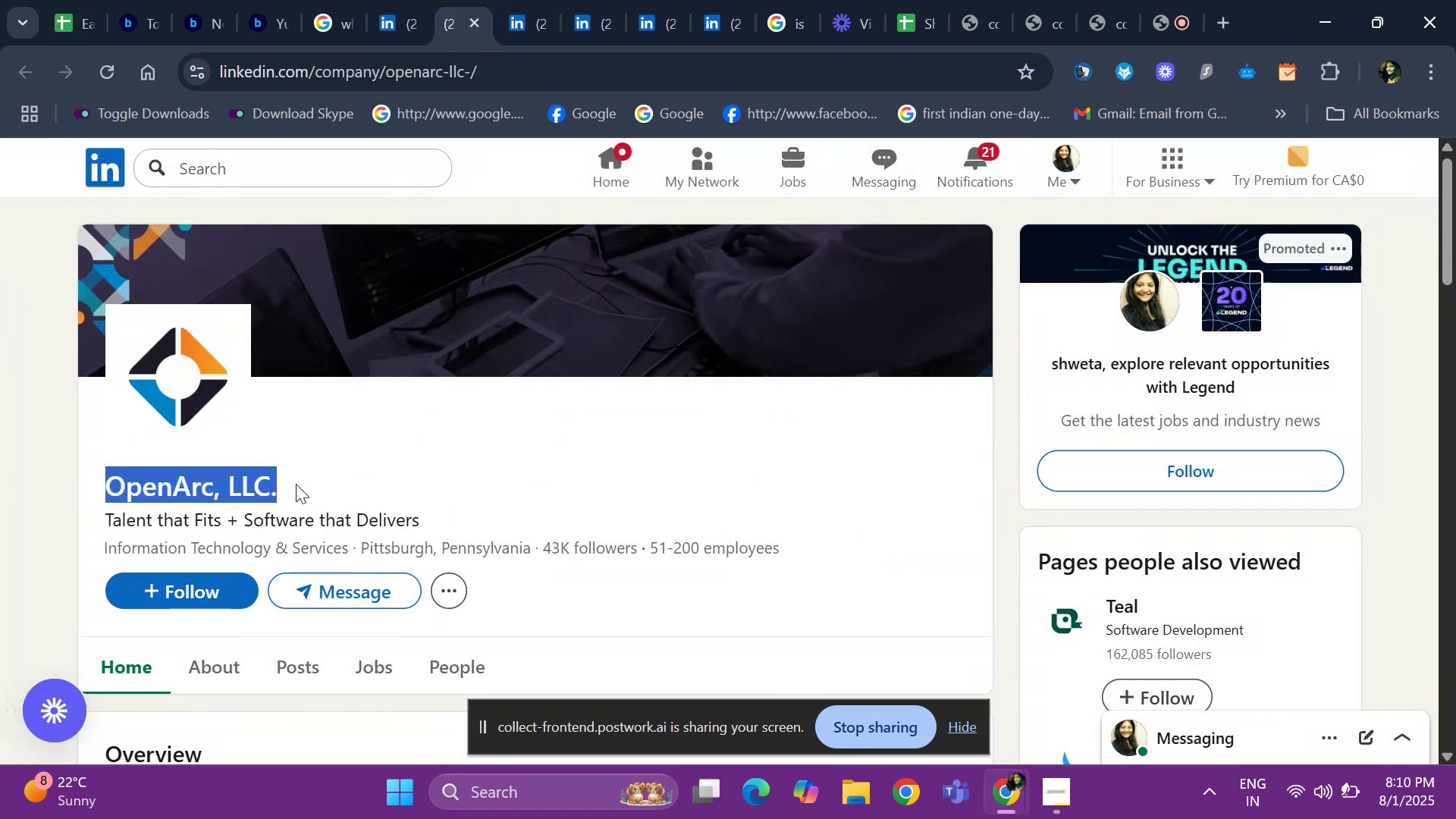 
key(Control+C)
 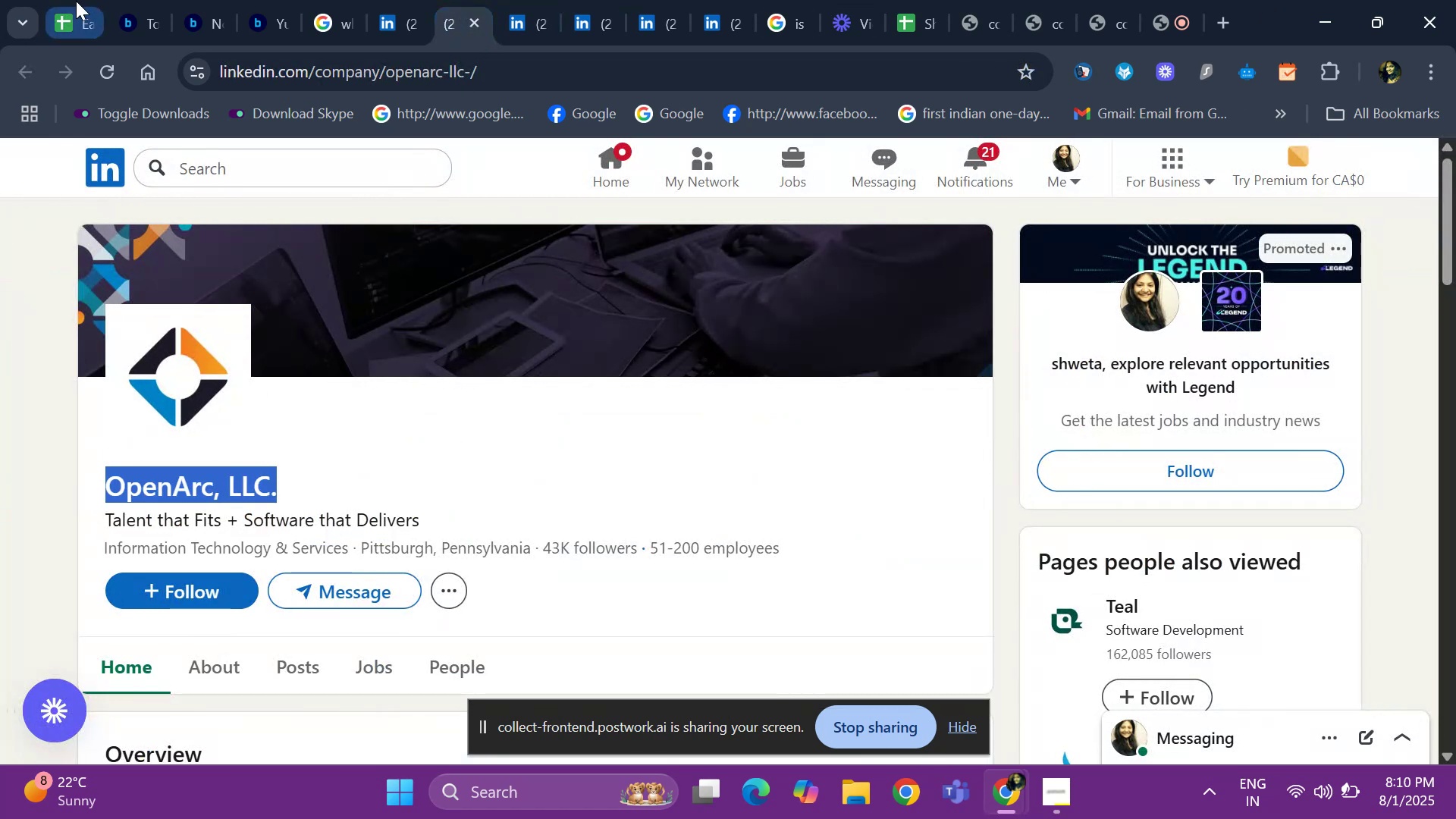 
left_click([74, 14])
 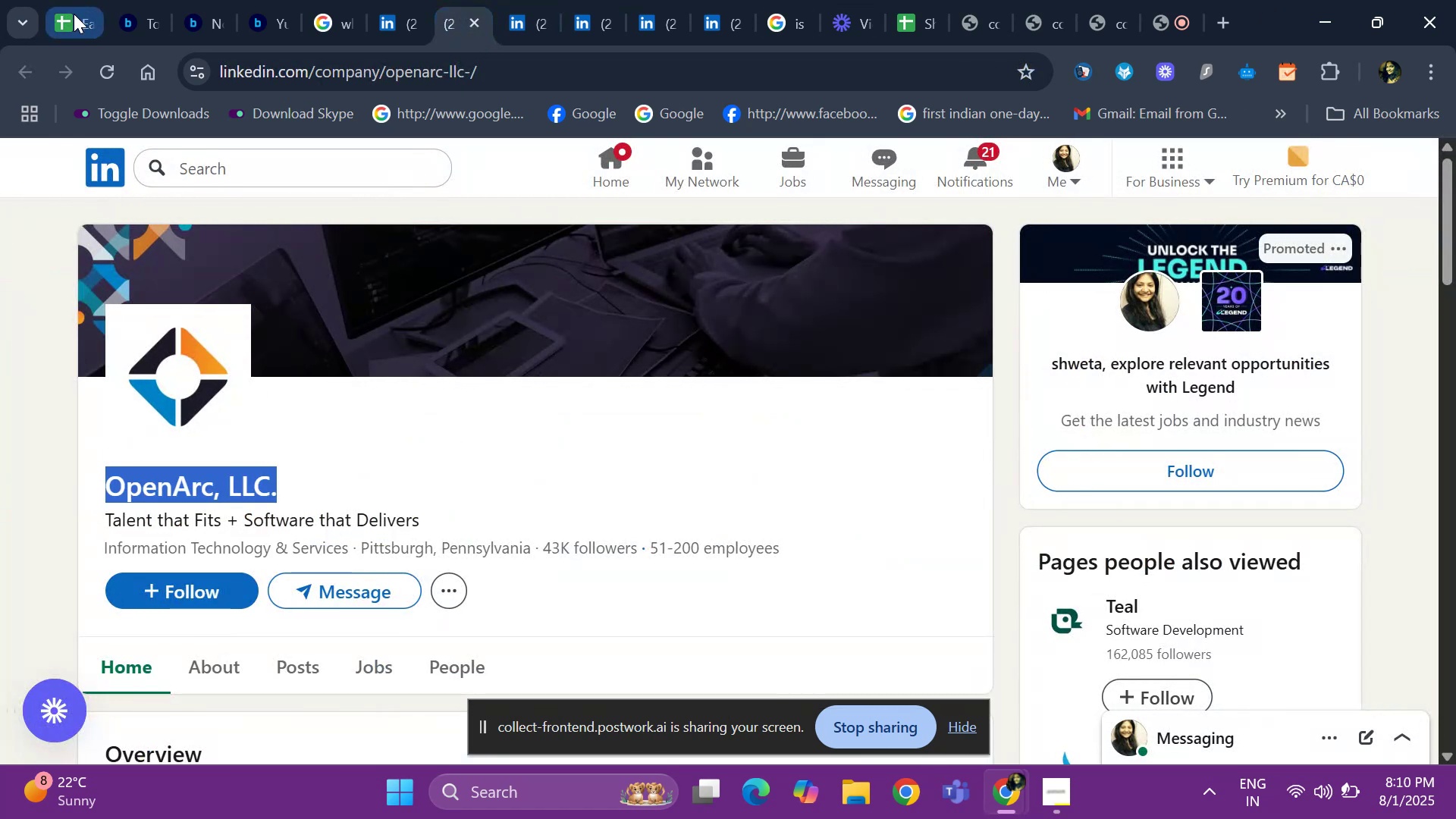 
key(Control+V)
 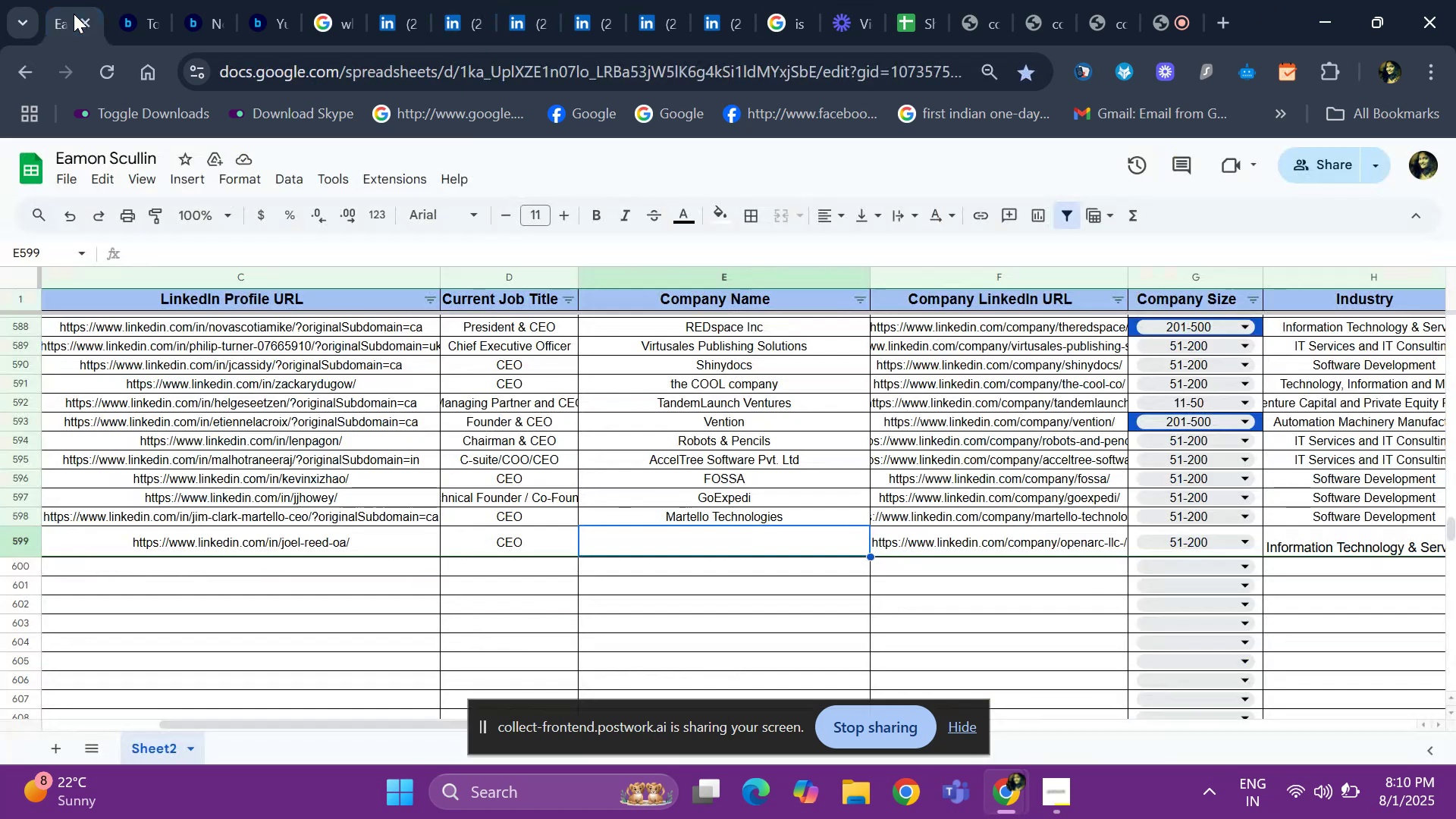 
key(ArrowRight)
 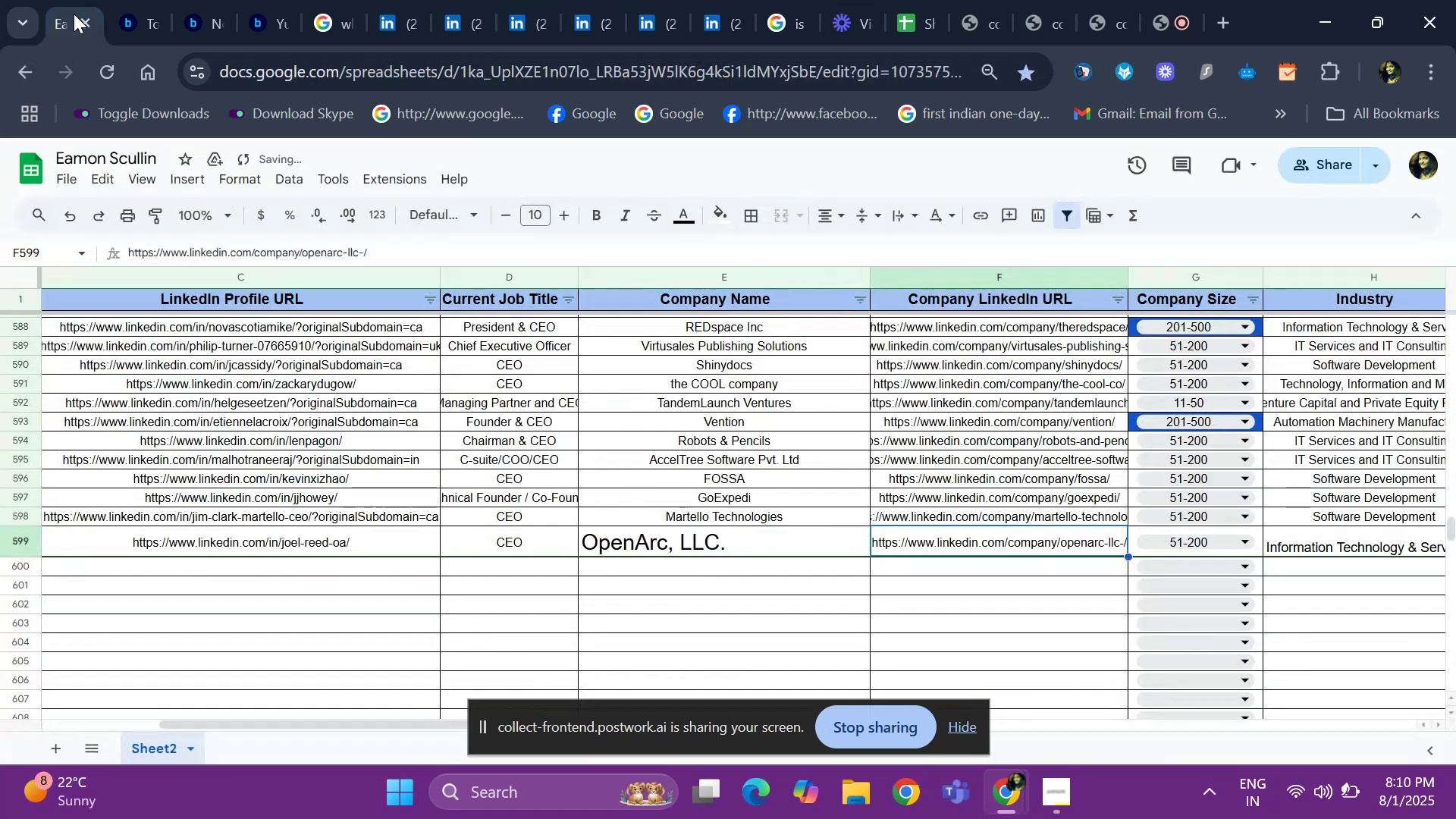 
key(ArrowLeft)
 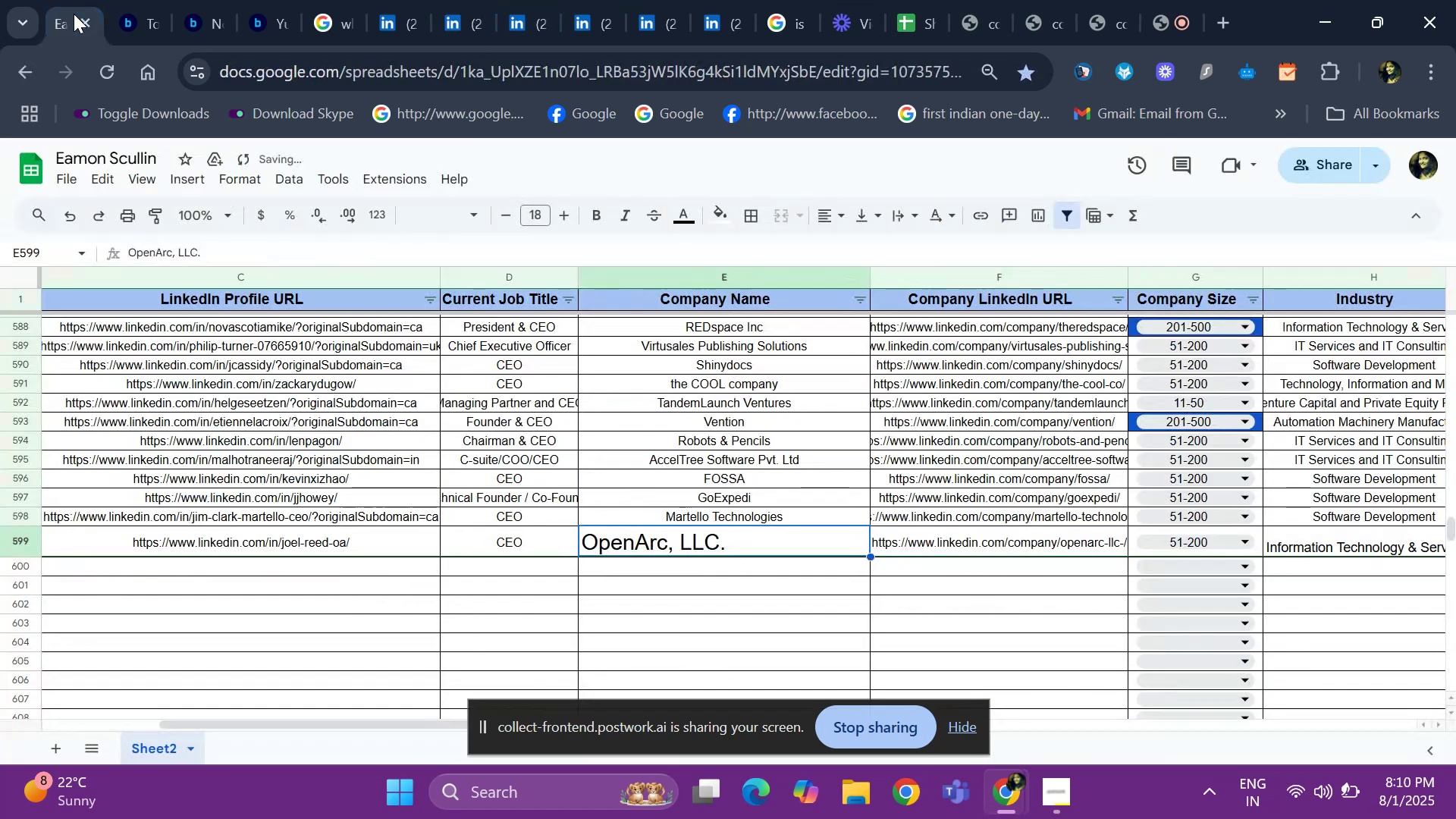 
key(Control+ControlLeft)
 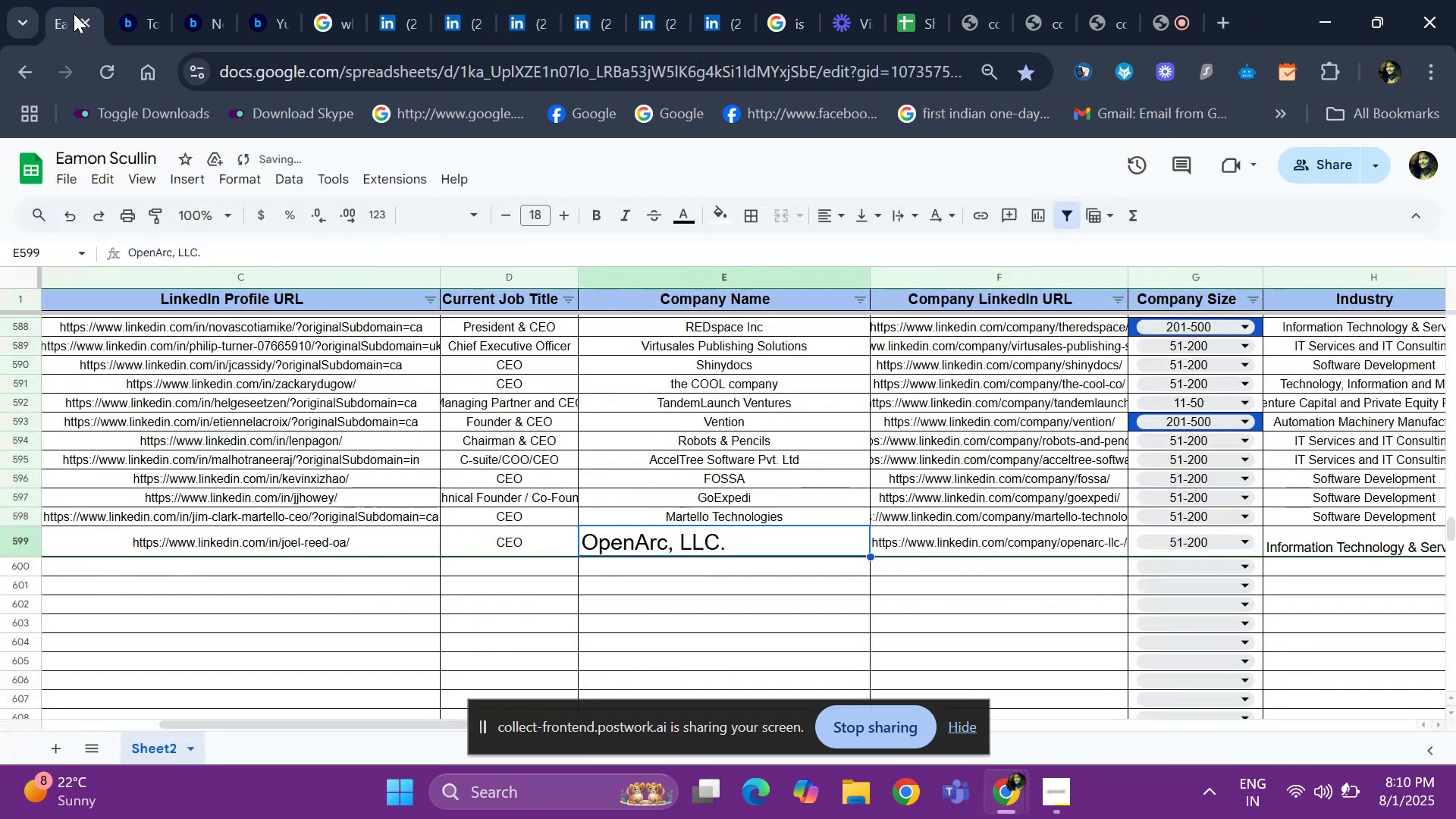 
key(Control+C)
 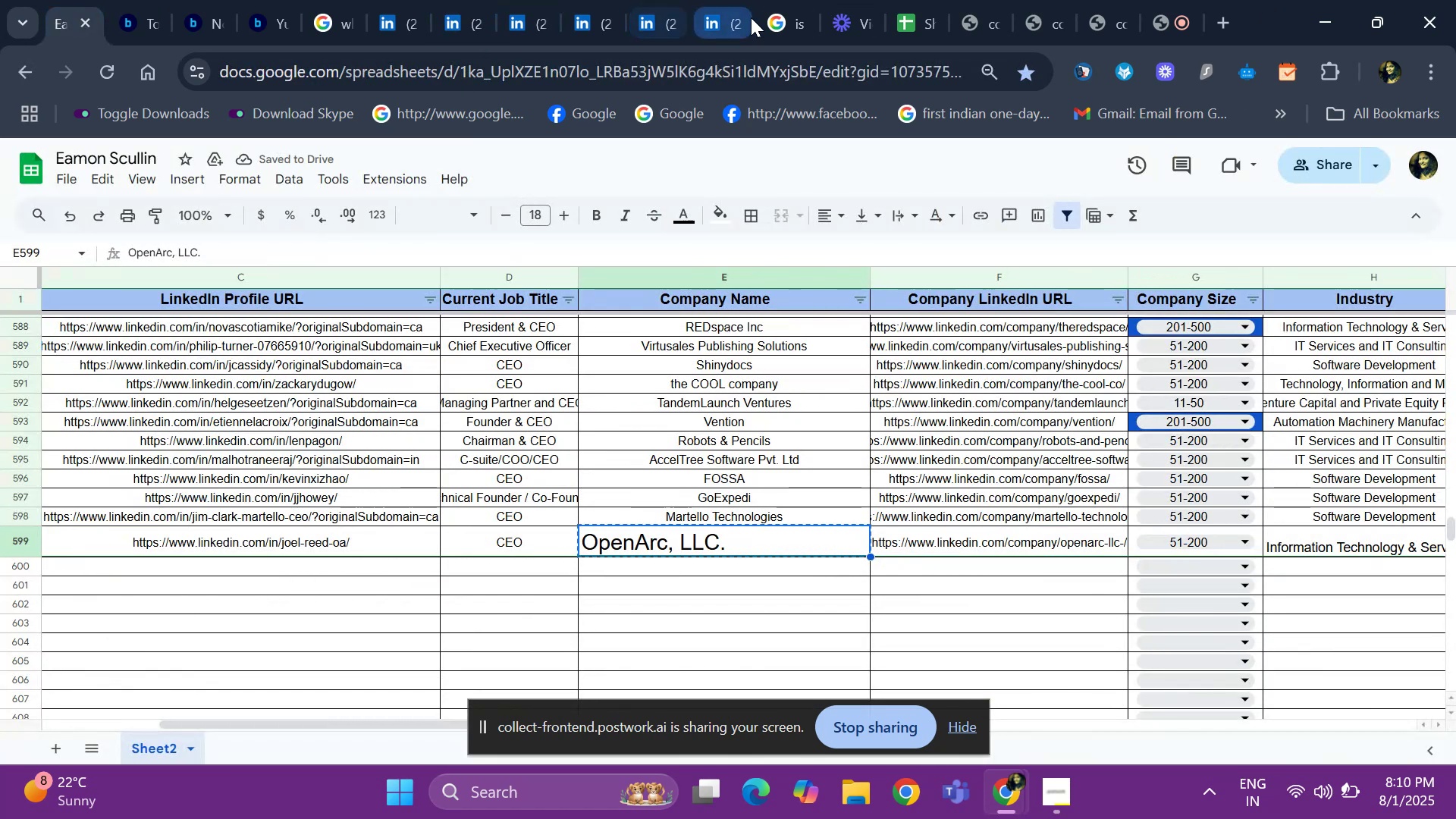 
left_click([778, 18])
 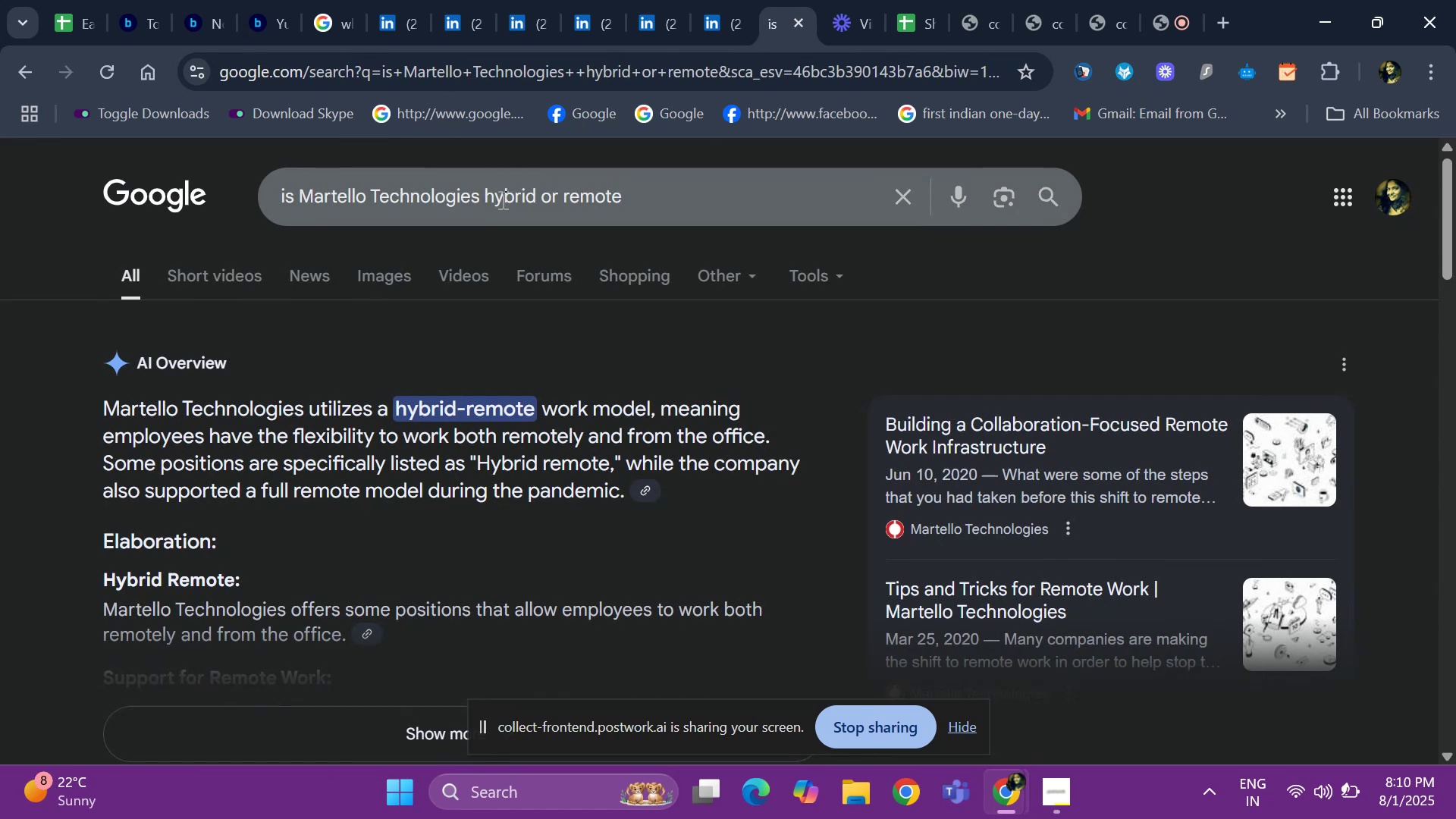 
left_click_drag(start_coordinate=[480, 200], to_coordinate=[304, 199])
 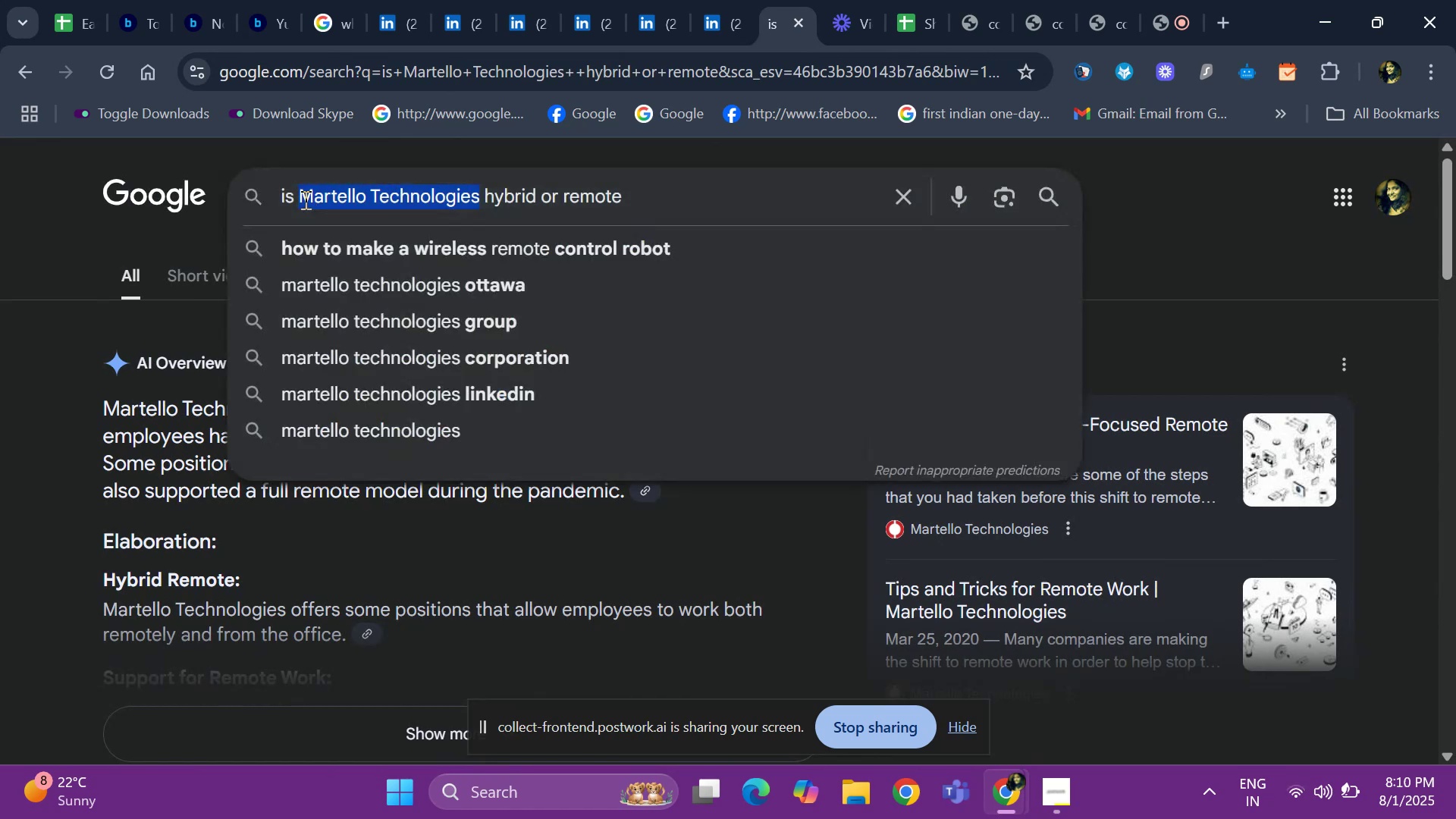 
key(Backspace)
 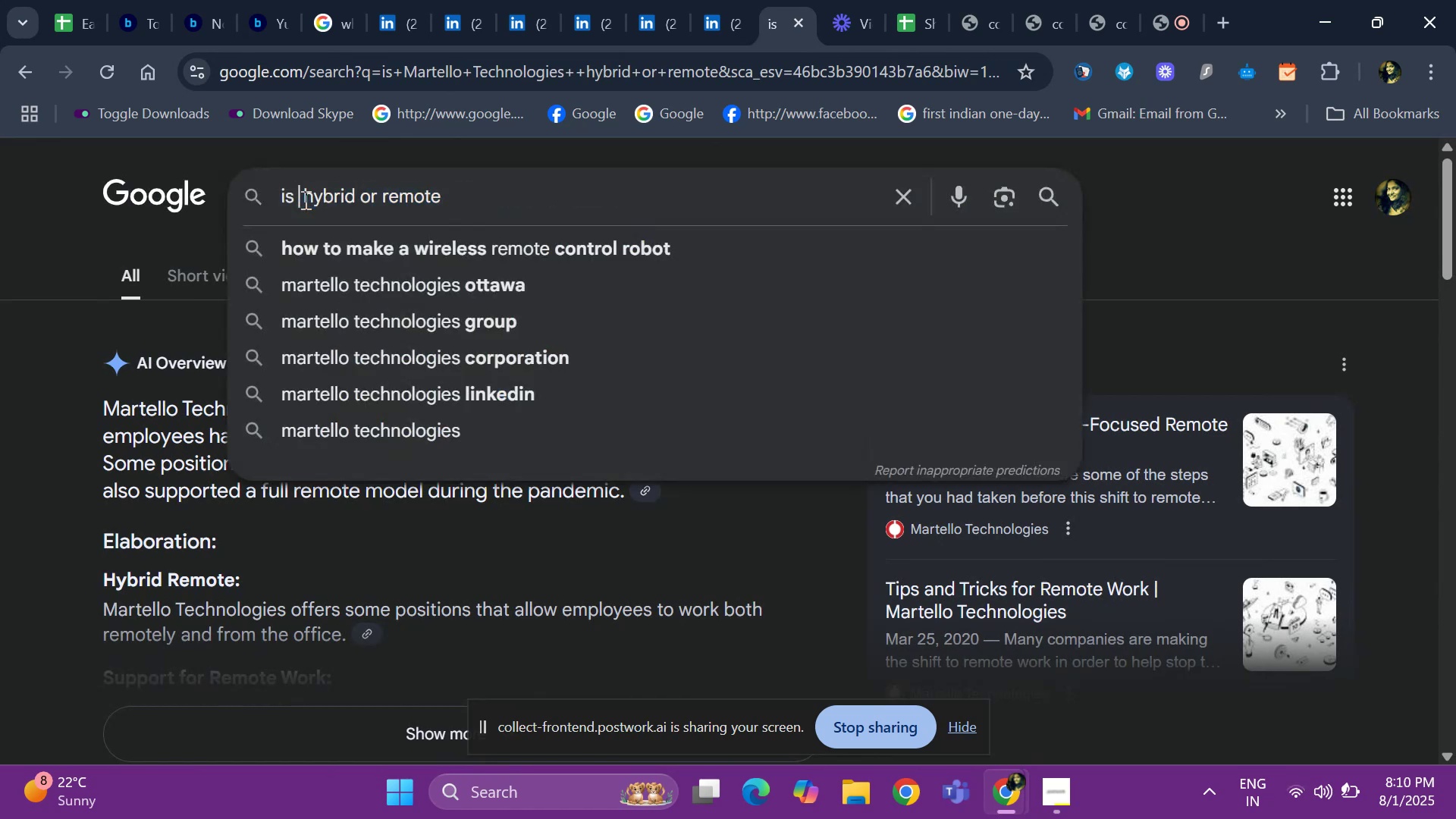 
key(Control+ControlLeft)
 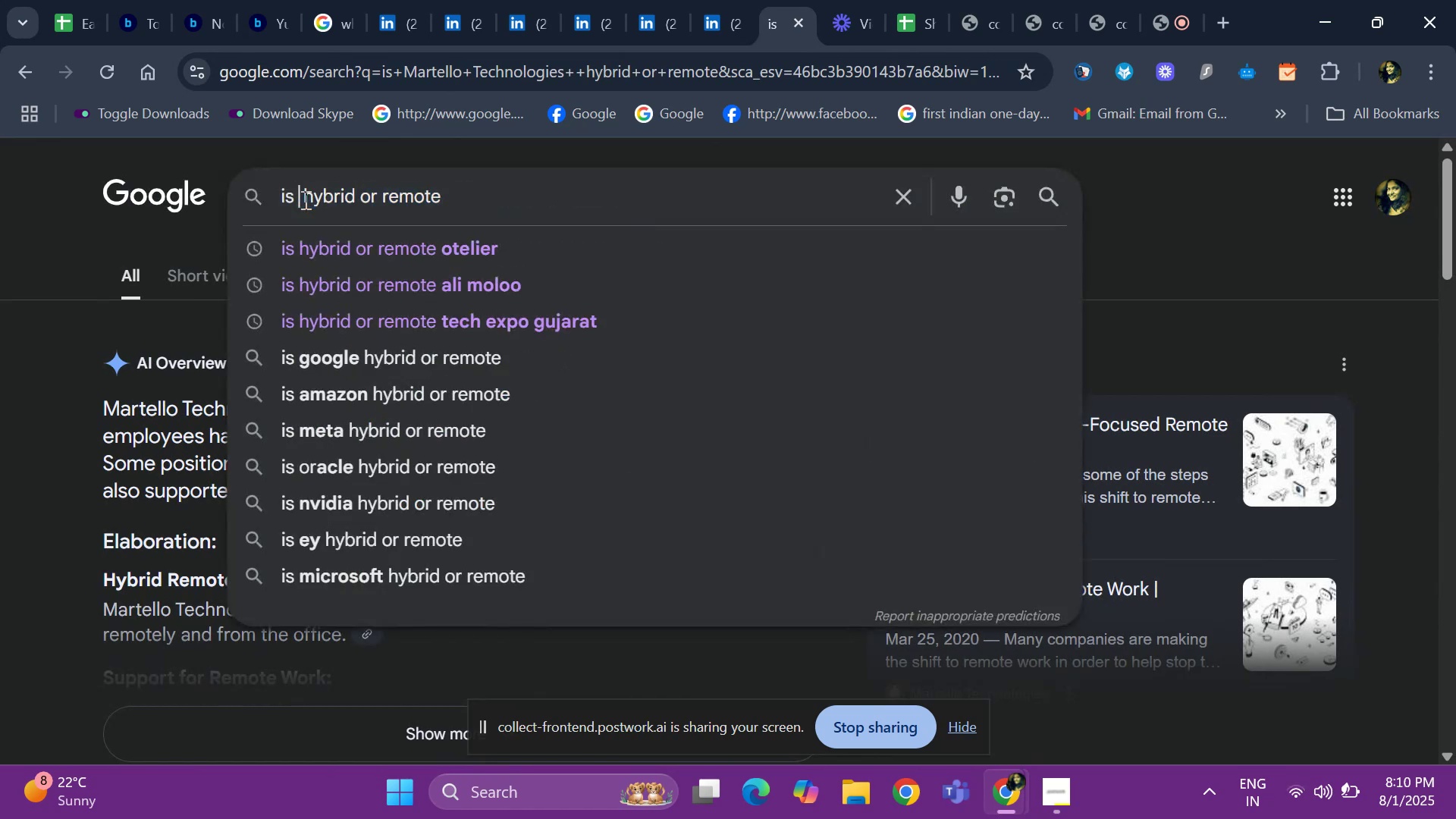 
key(Control+V)
 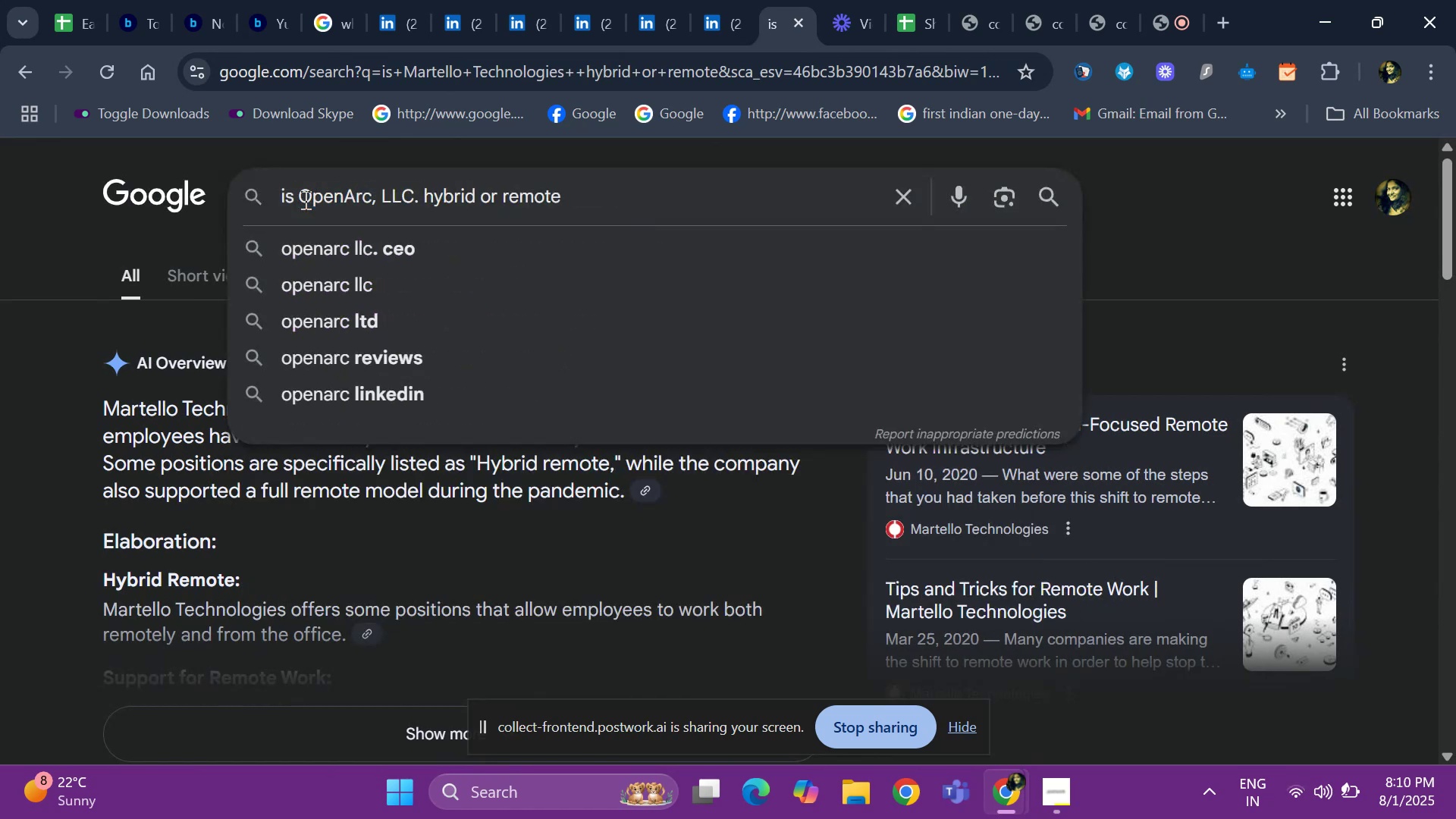 
key(Enter)
 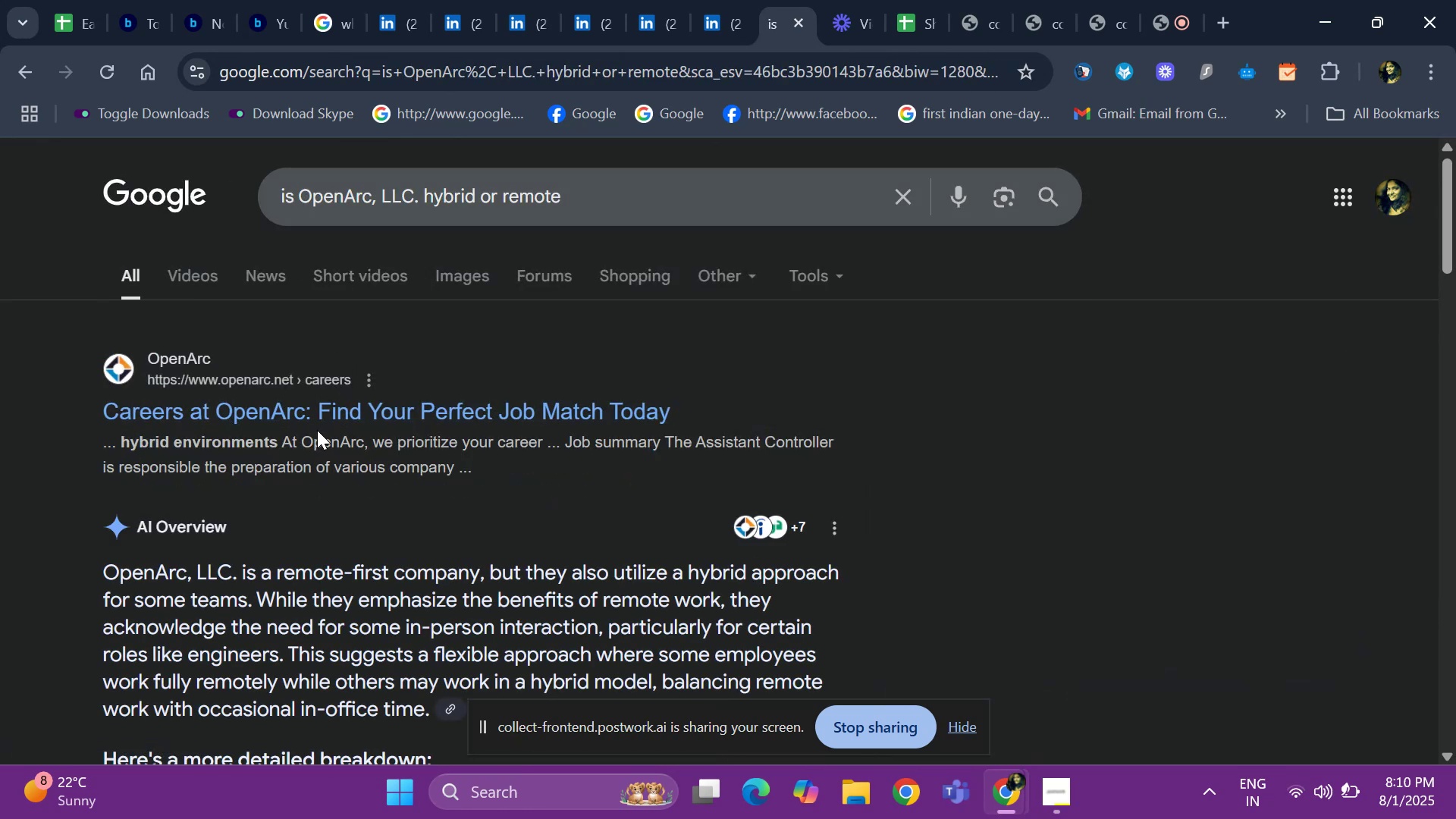 
left_click([73, 8])
 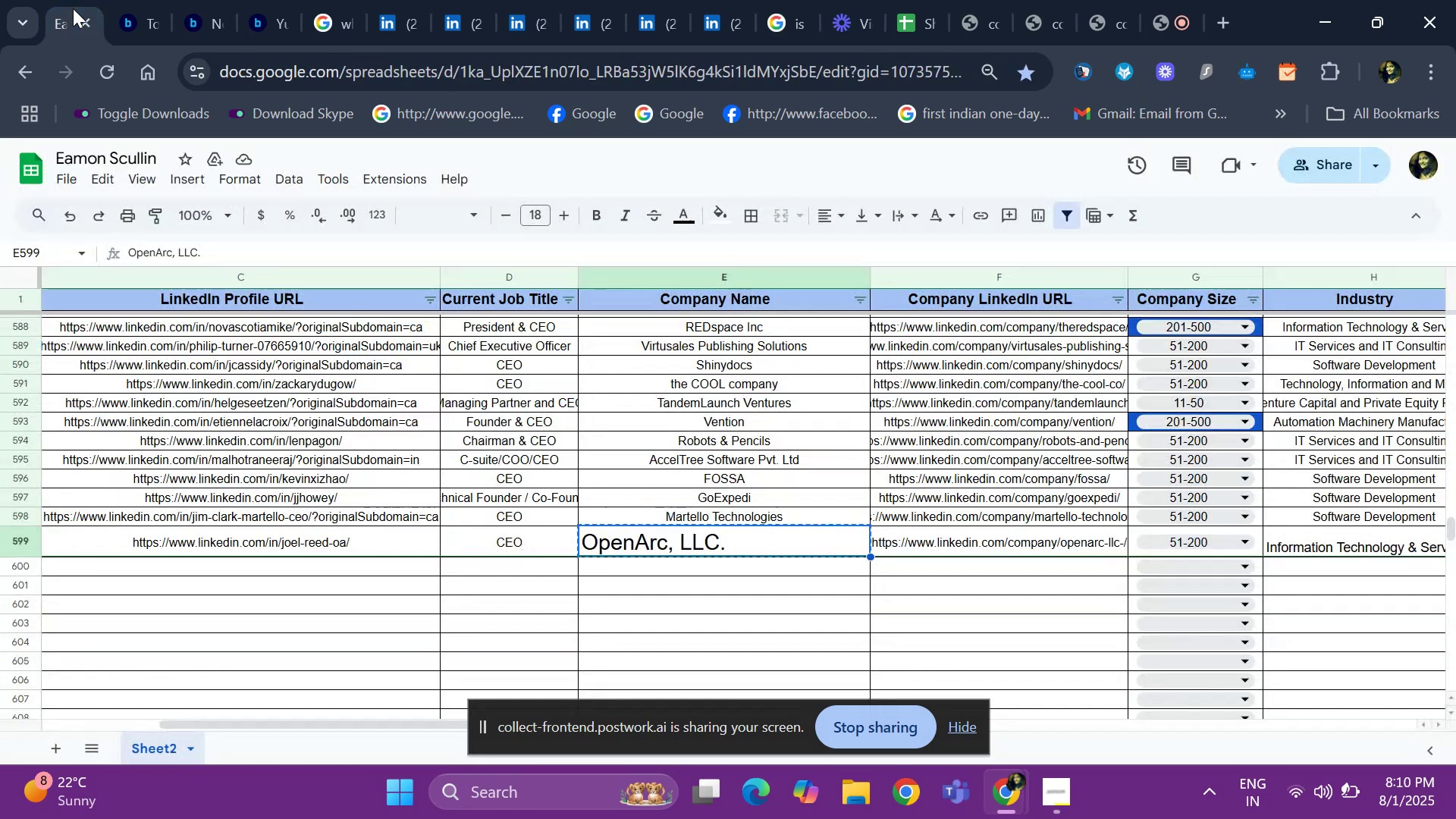 
key(ArrowRight)
 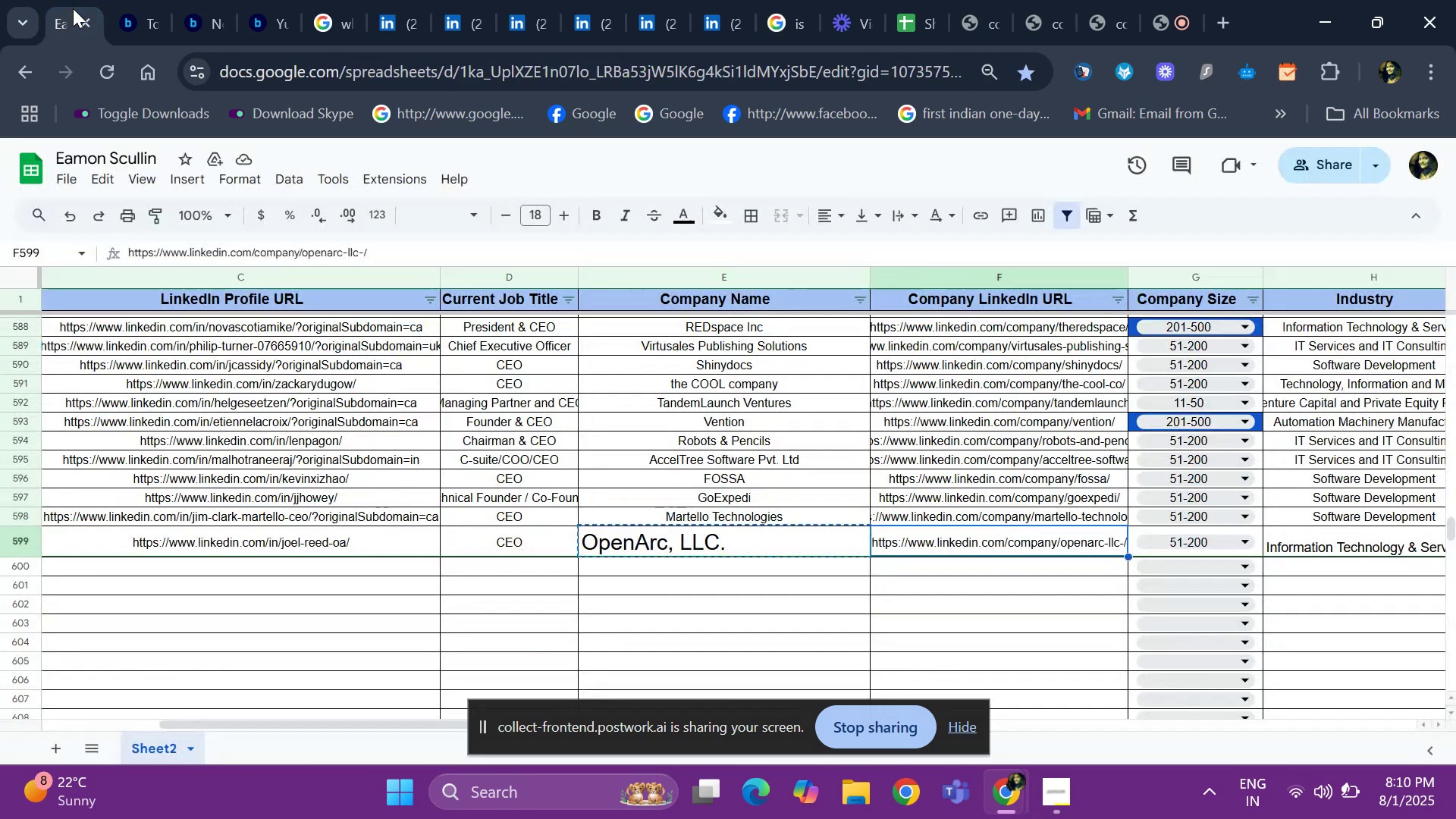 
key(ArrowRight)
 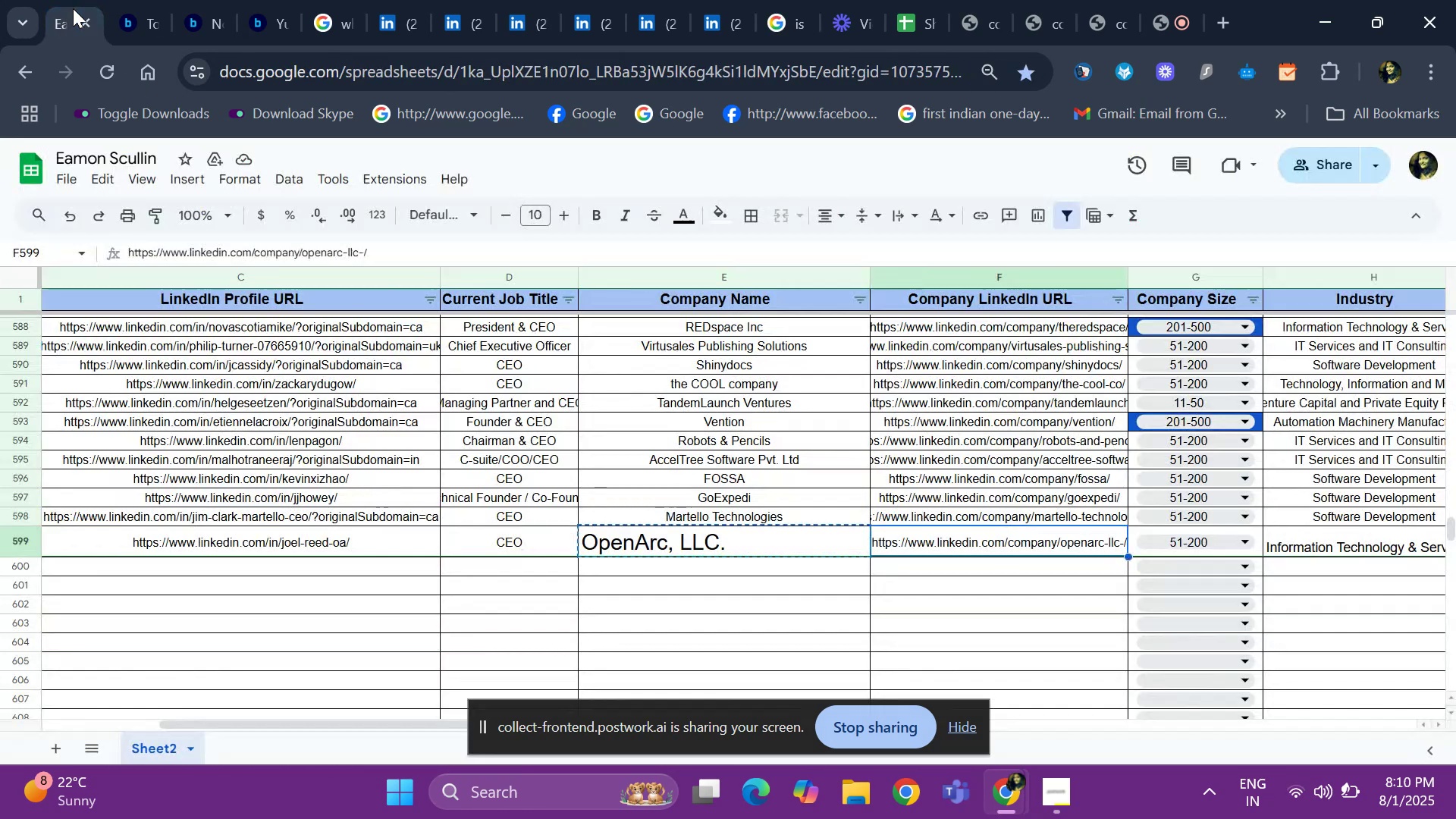 
key(ArrowRight)
 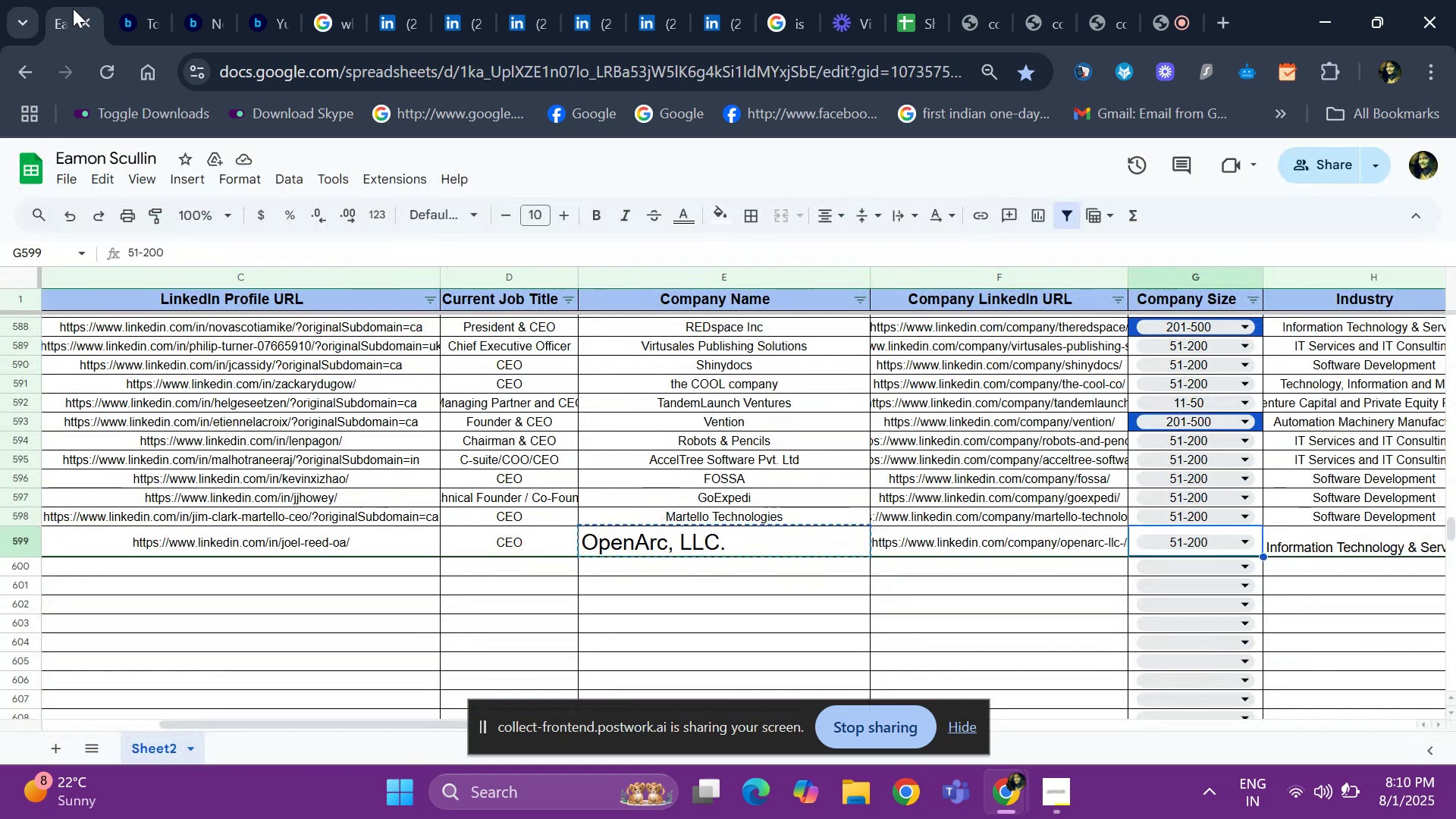 
key(ArrowRight)
 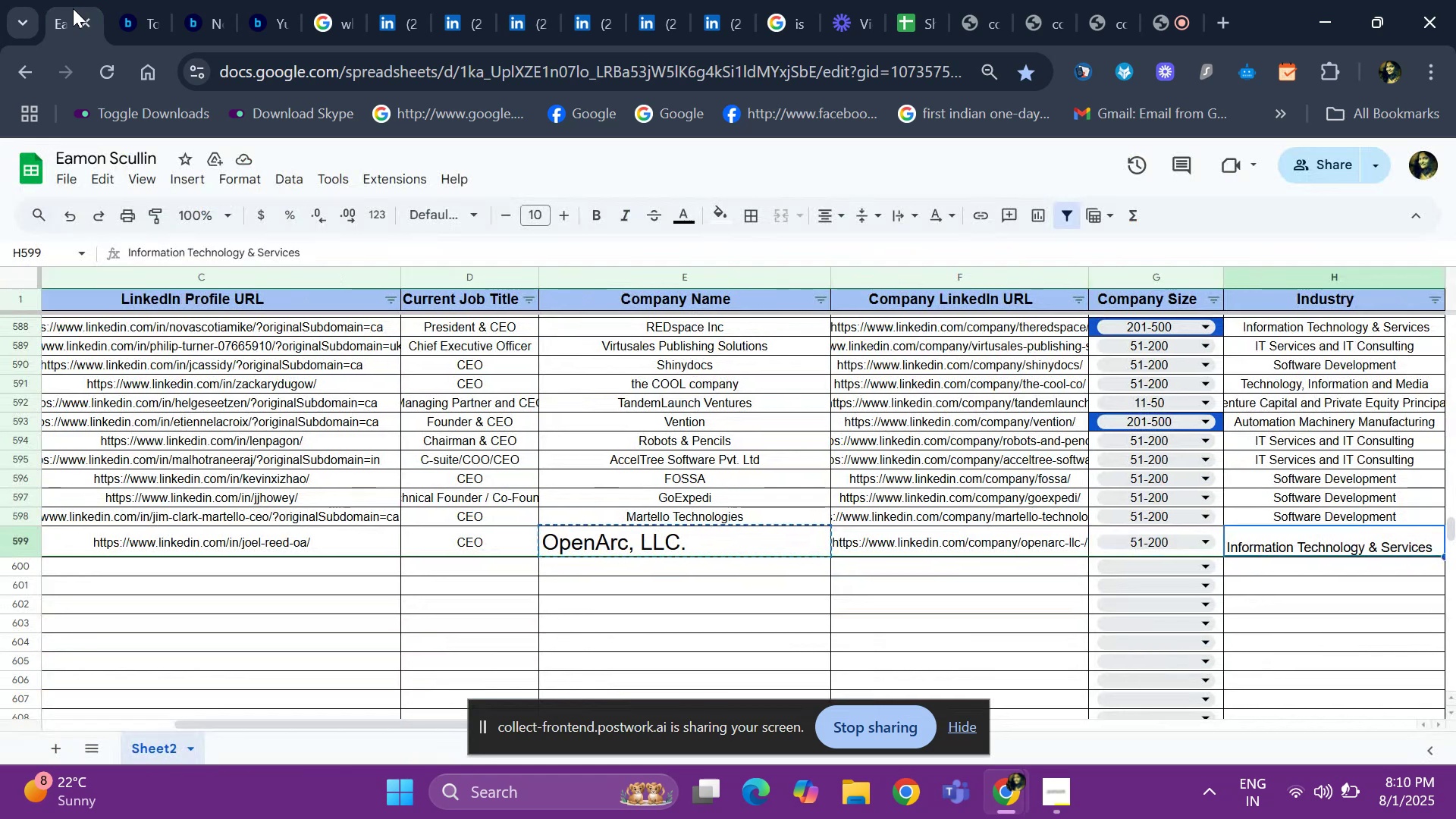 
key(ArrowRight)
 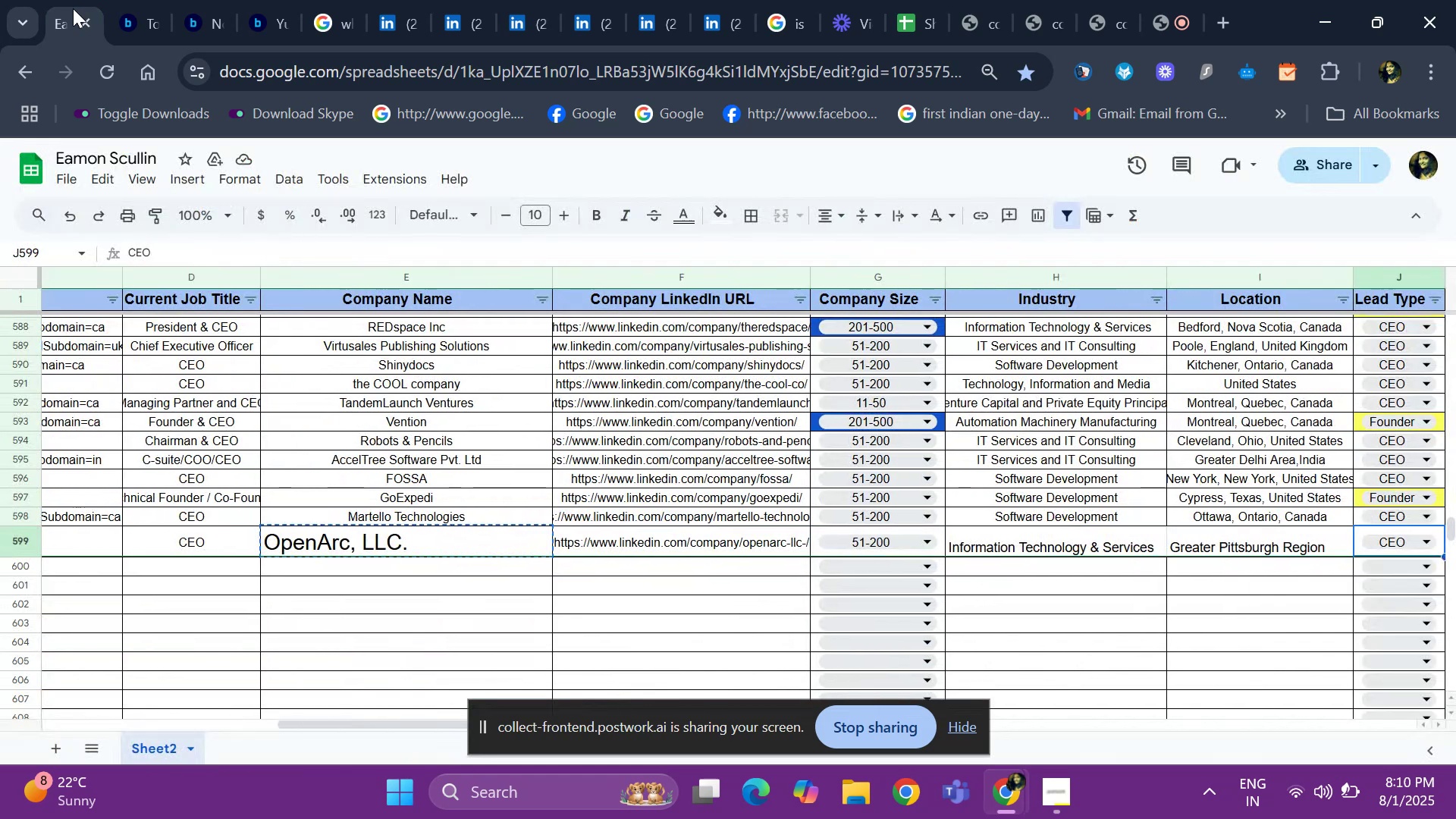 
key(ArrowRight)
 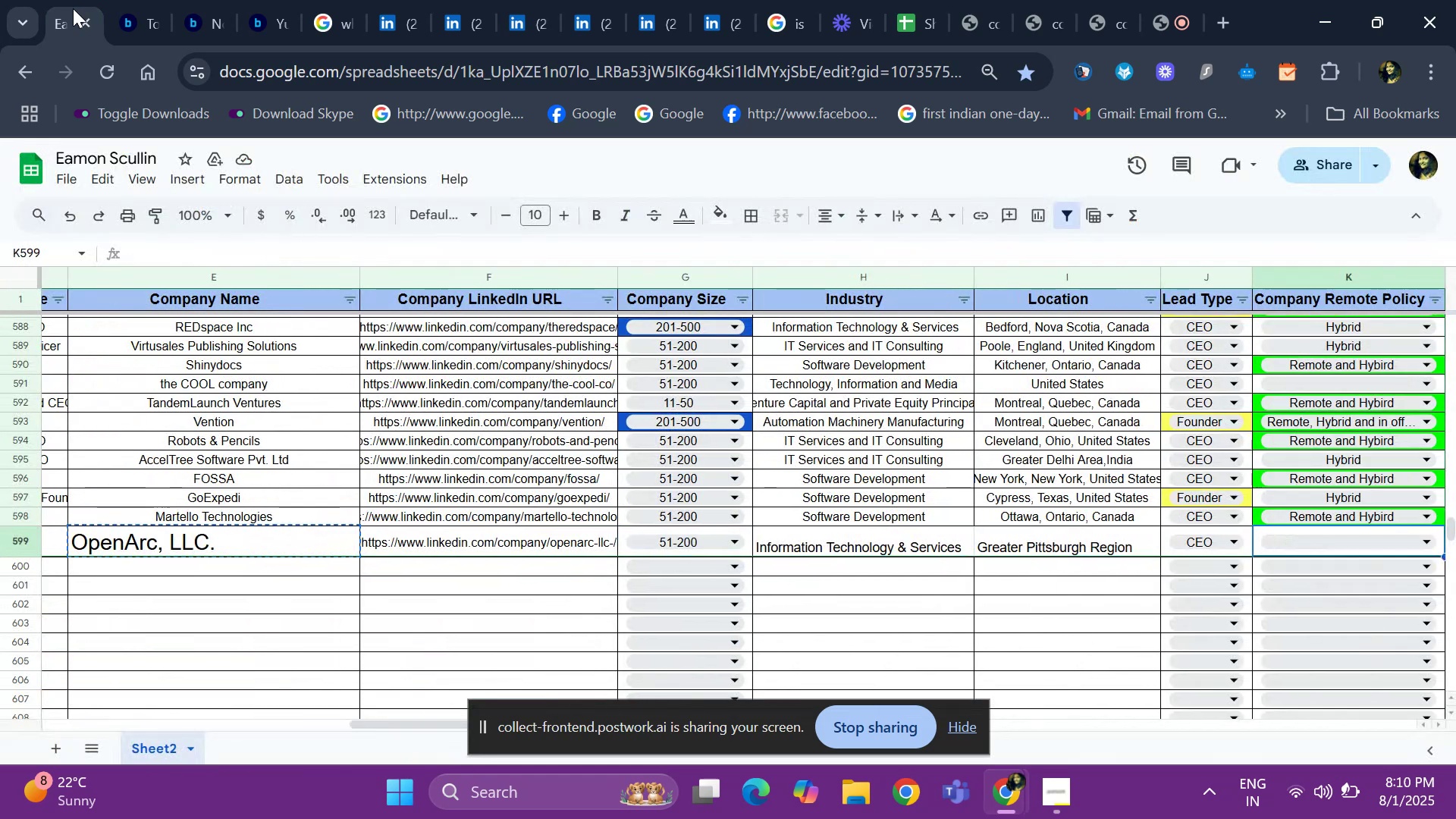 
key(ArrowRight)
 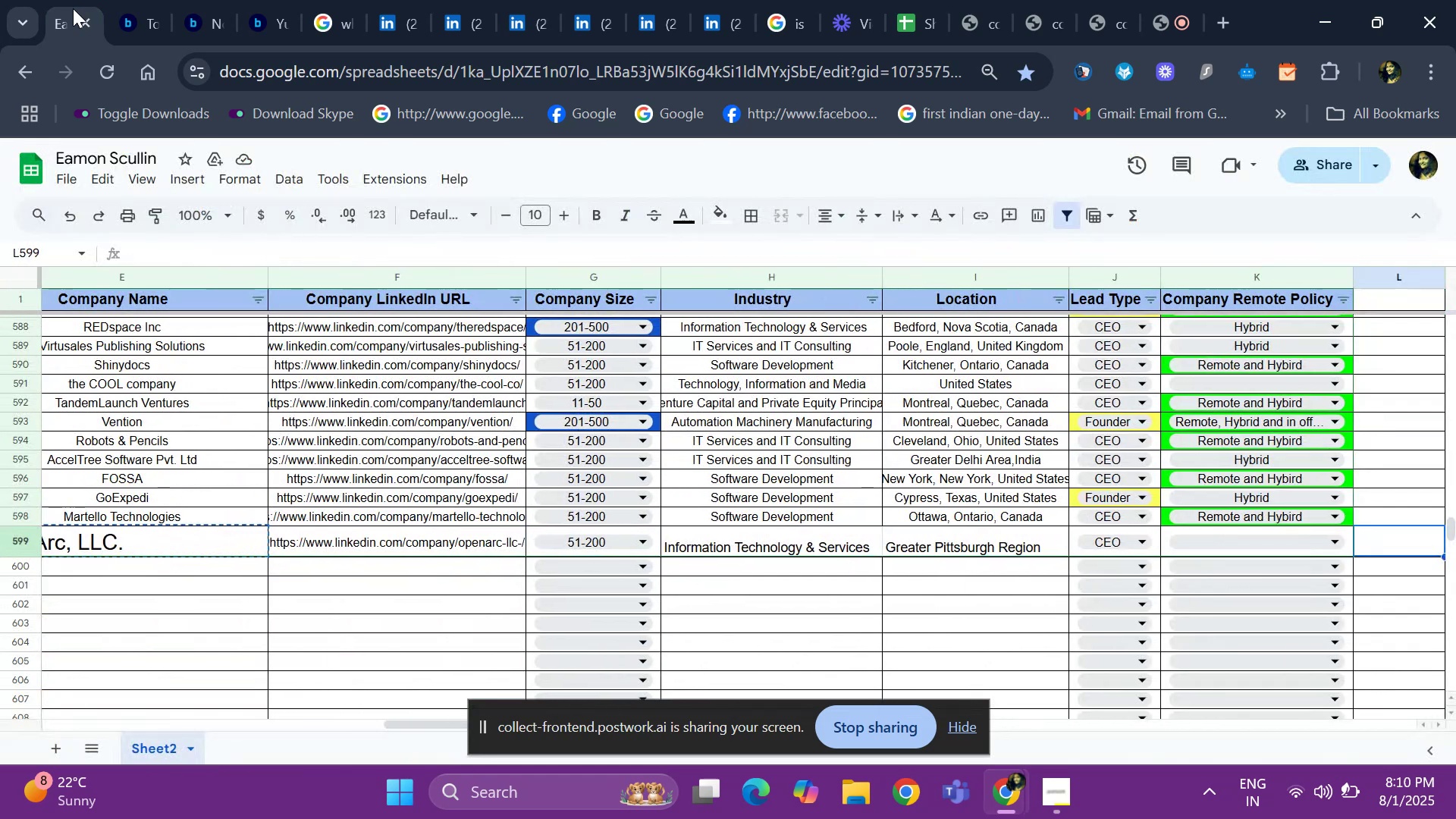 
key(ArrowLeft)
 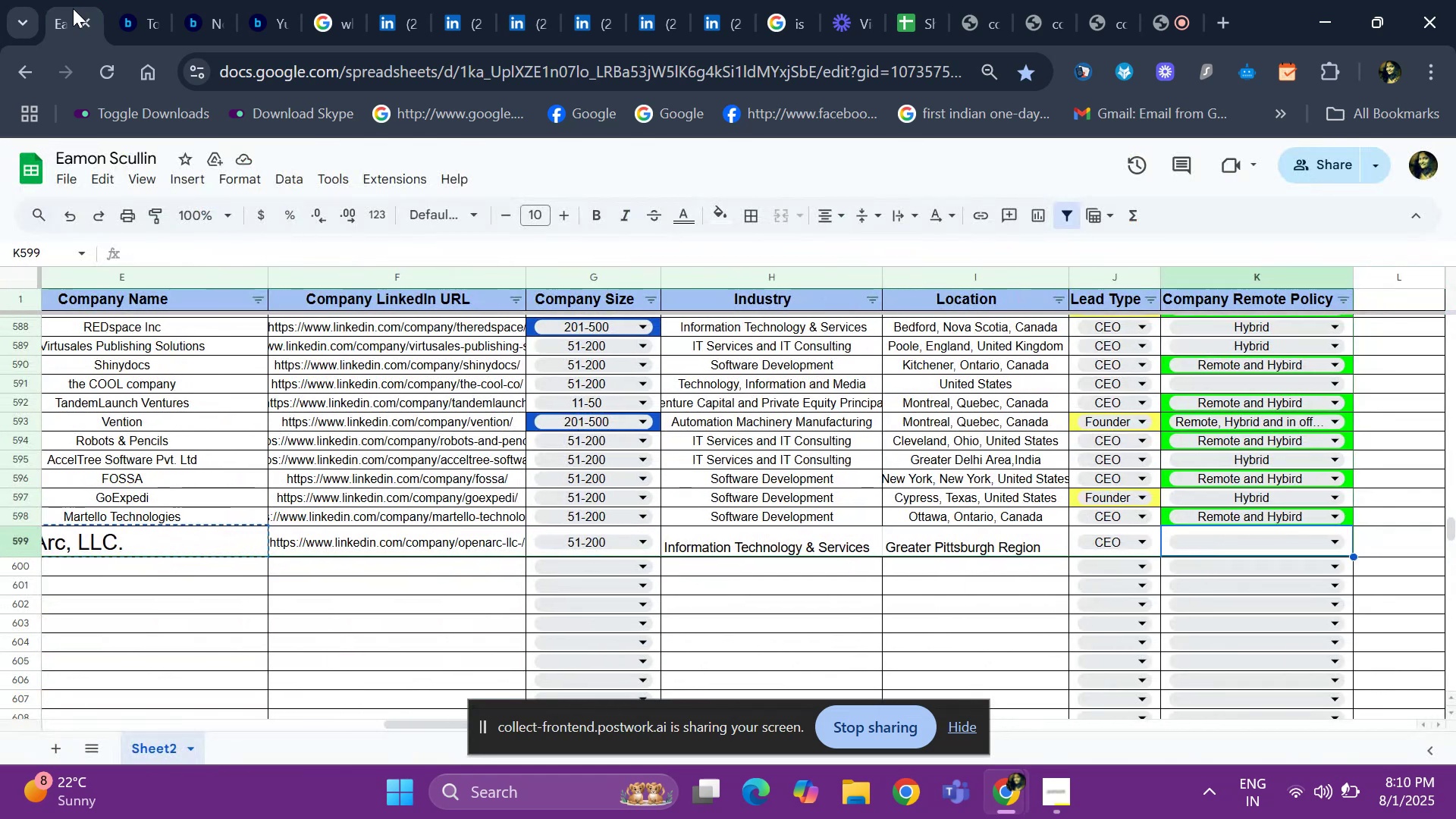 
key(Enter)
 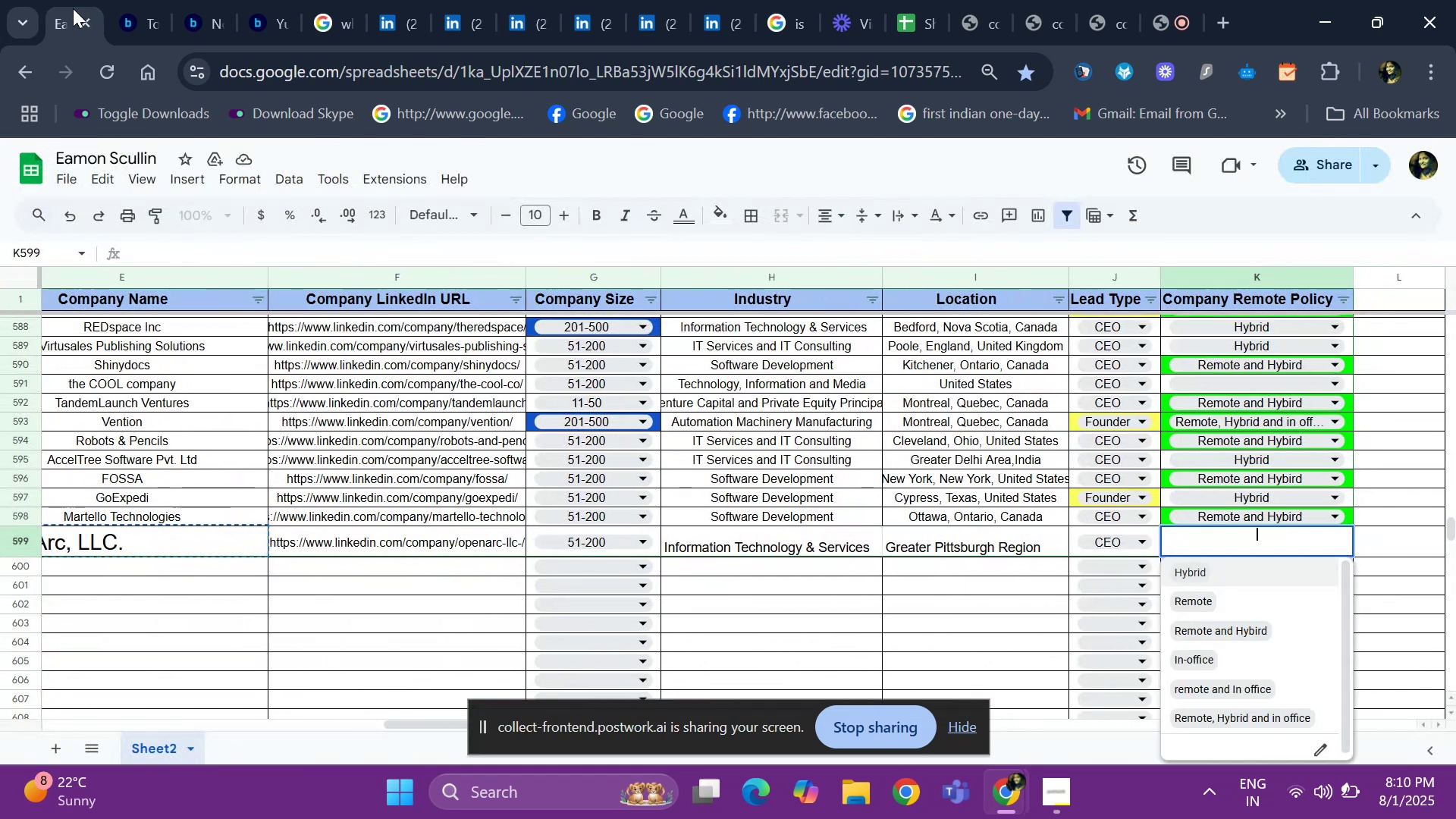 
key(ArrowDown)
 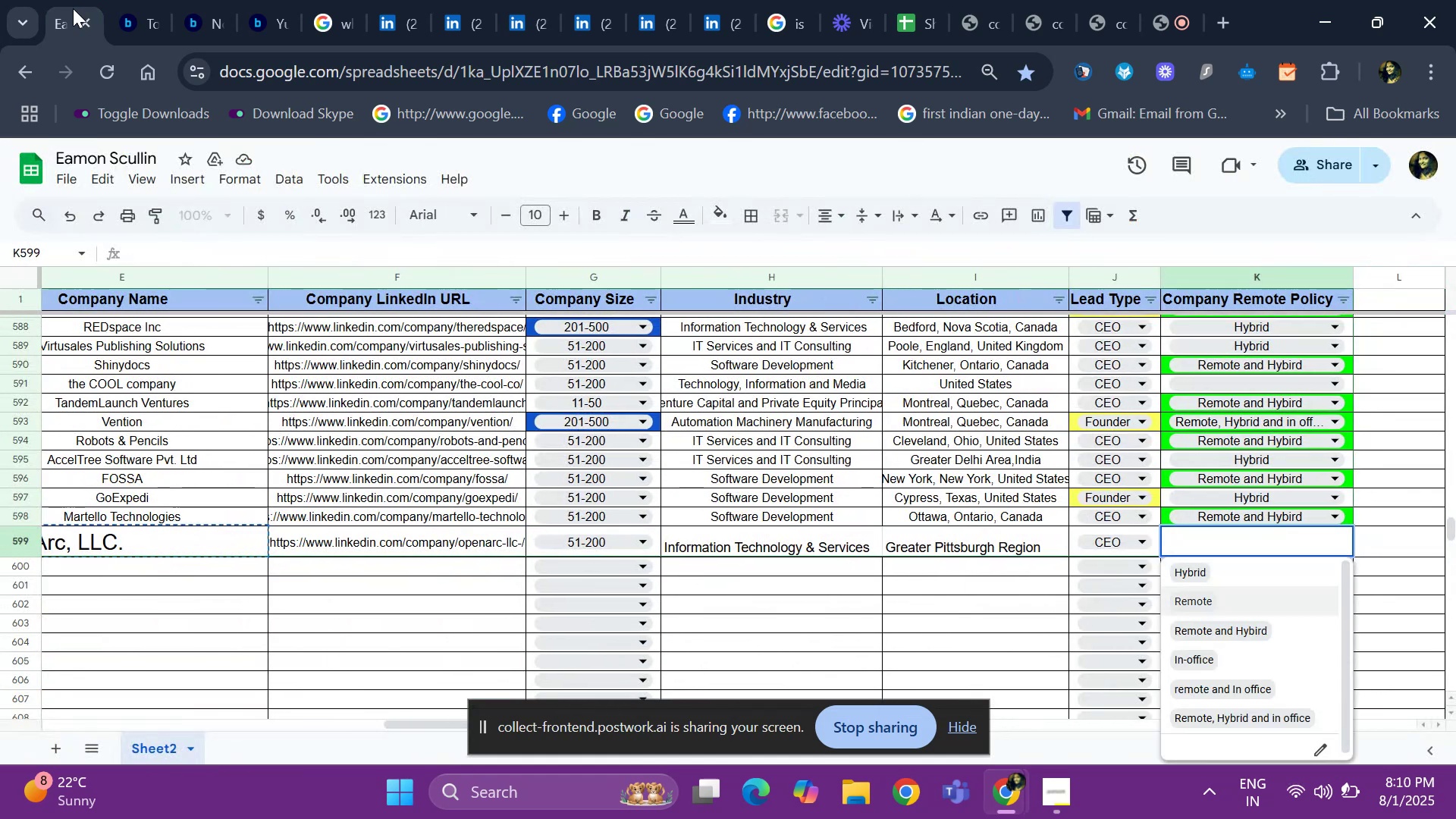 
key(ArrowDown)
 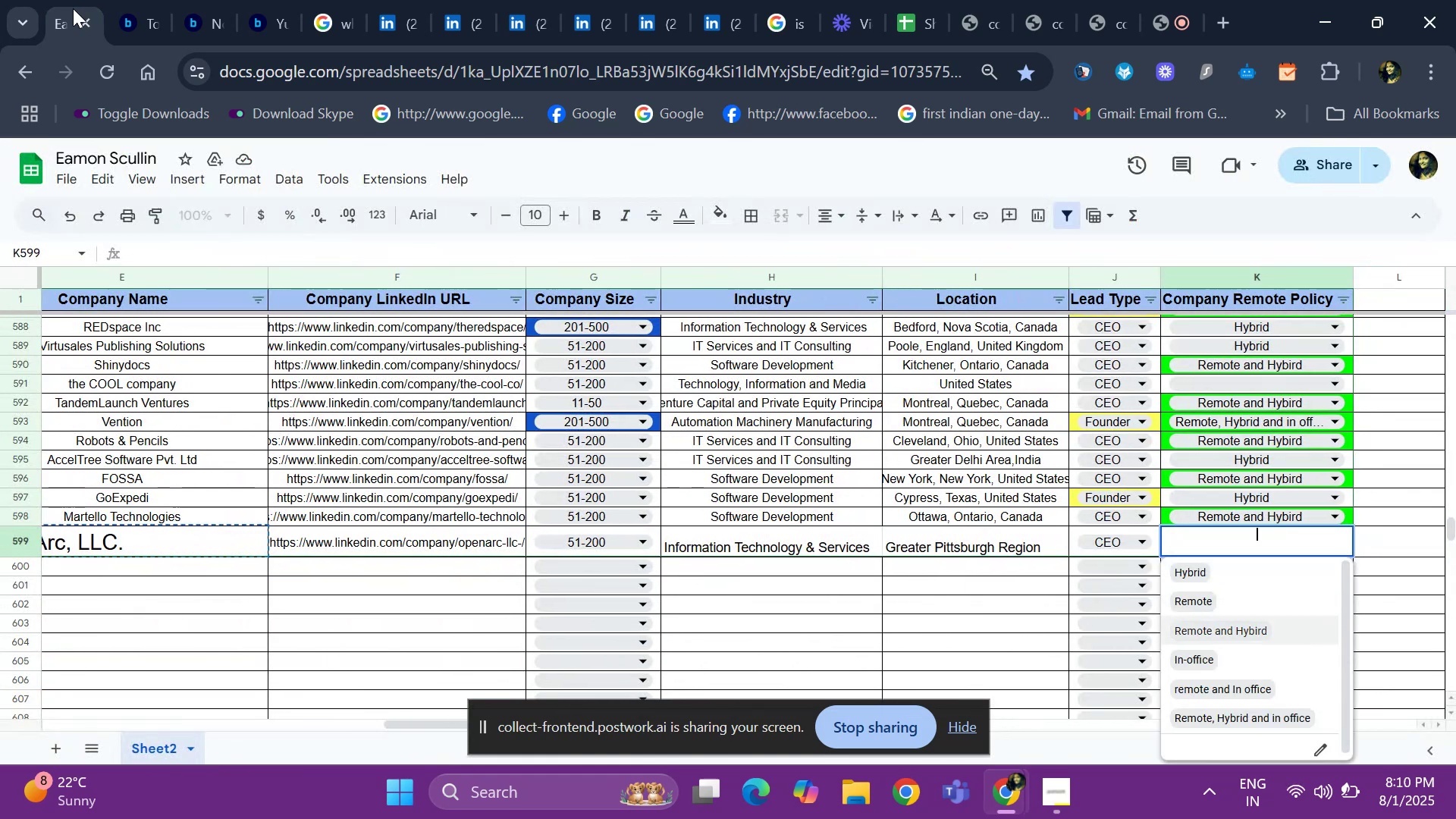 
key(ArrowDown)
 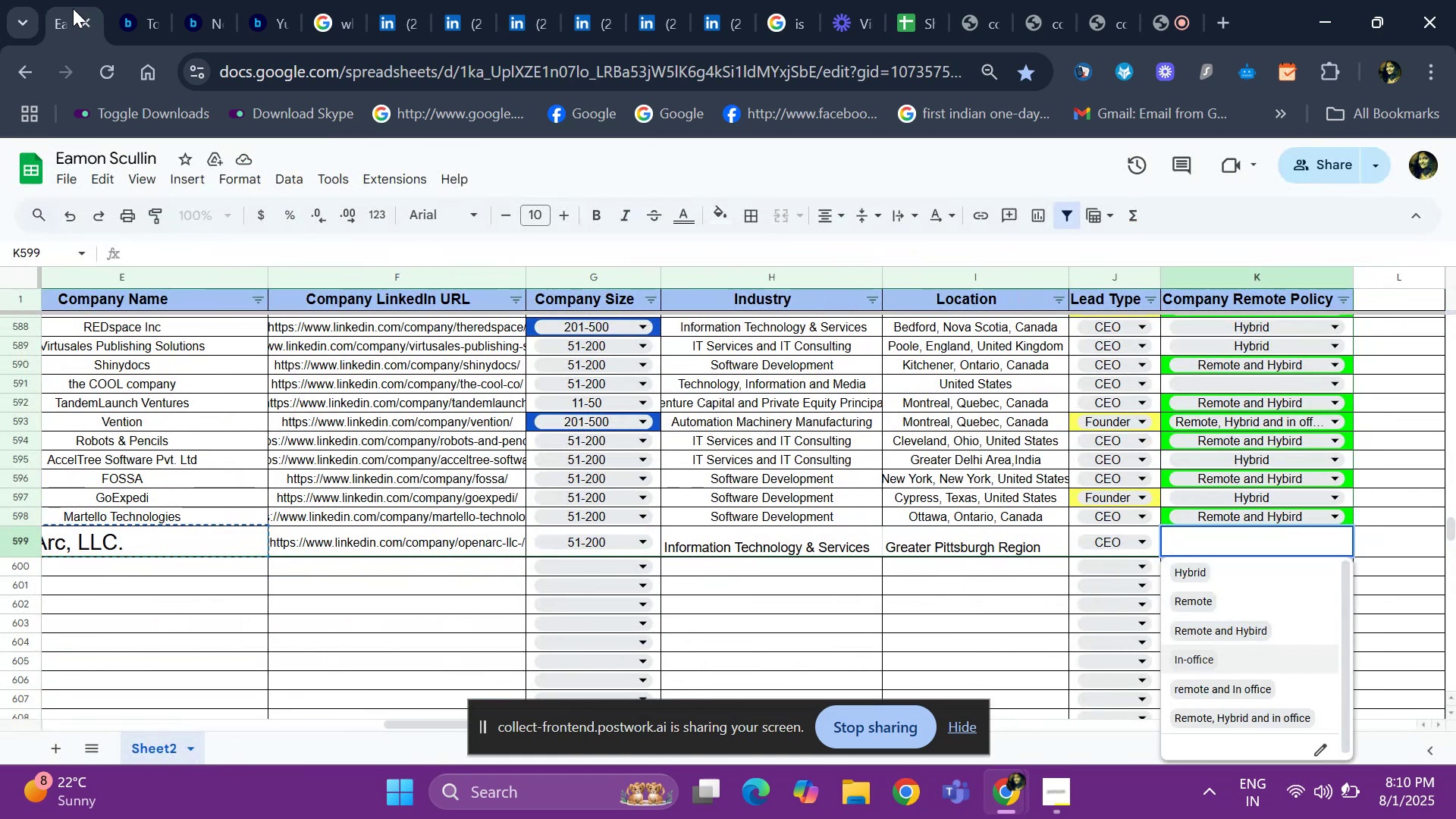 
key(ArrowUp)
 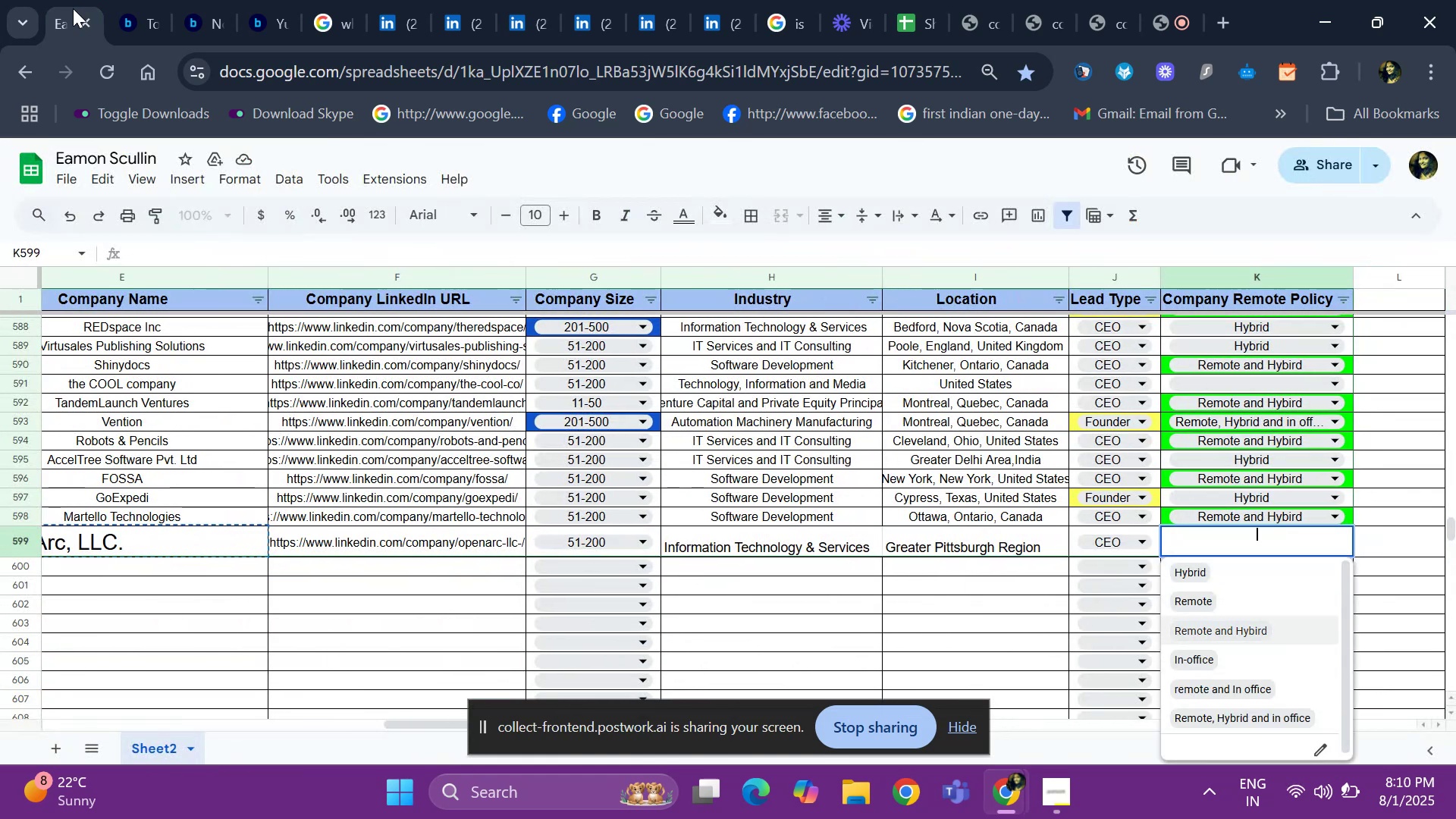 
key(ArrowUp)
 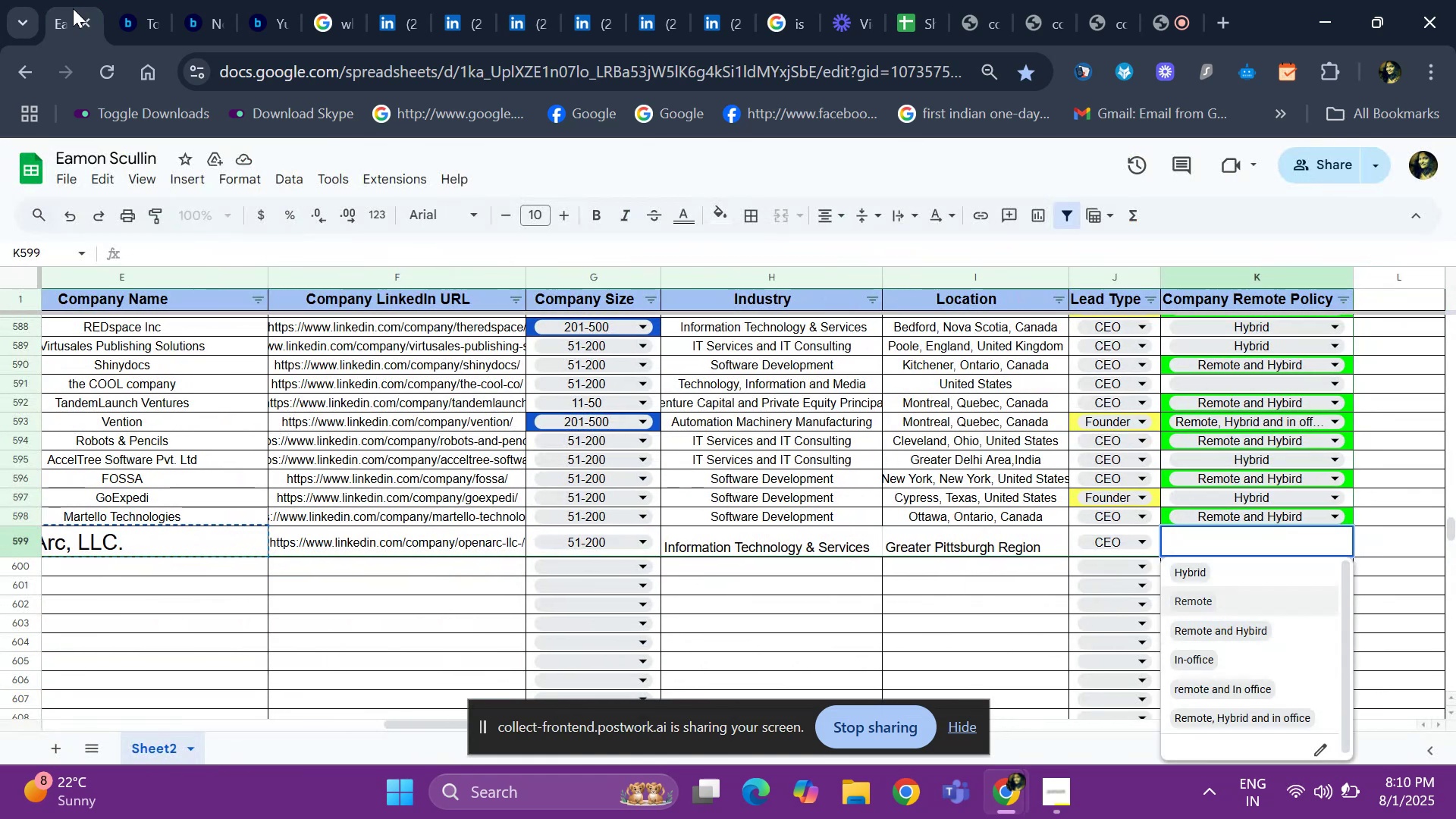 
key(Enter)
 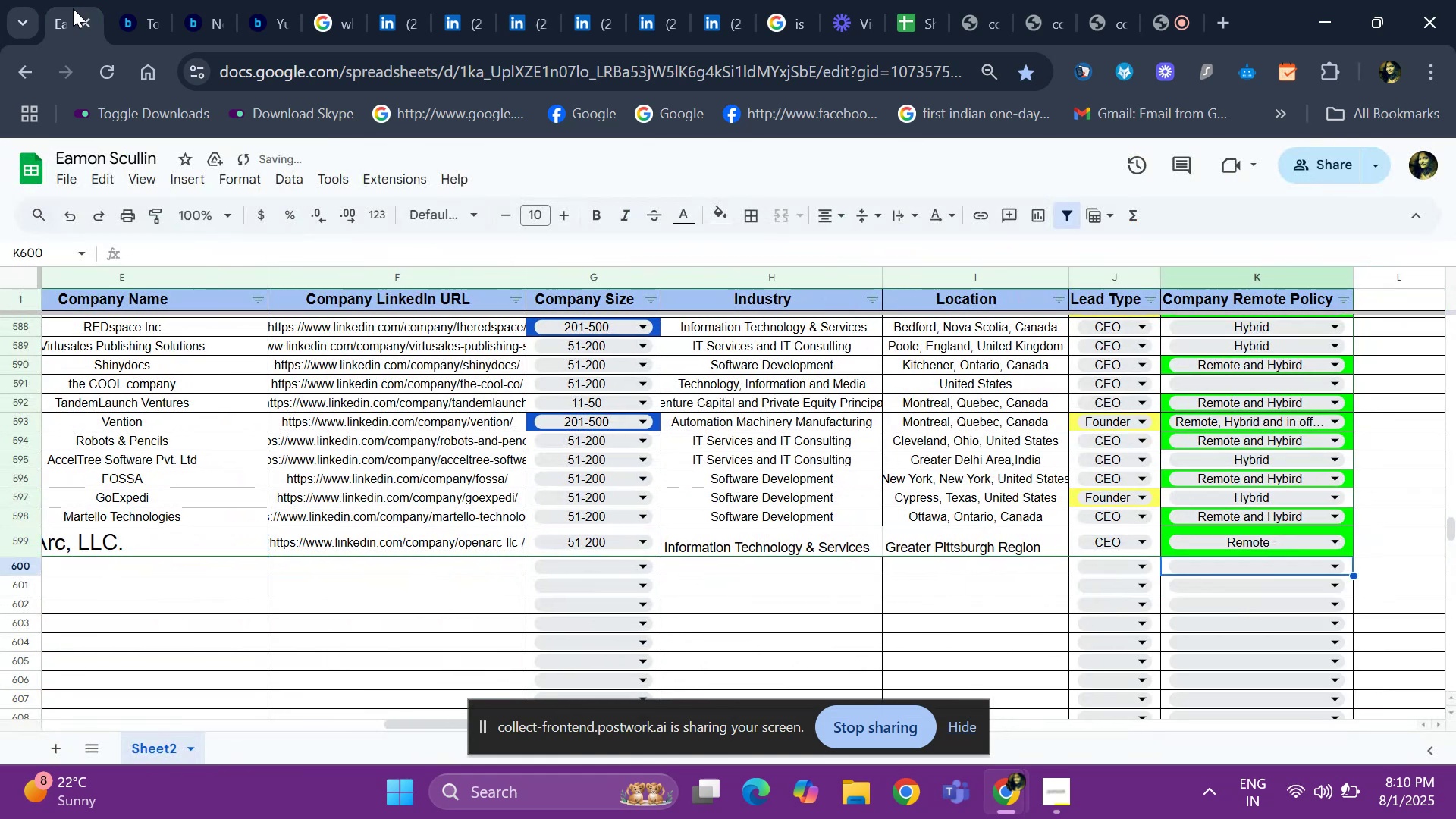 
hold_key(key=ArrowLeft, duration=0.98)
 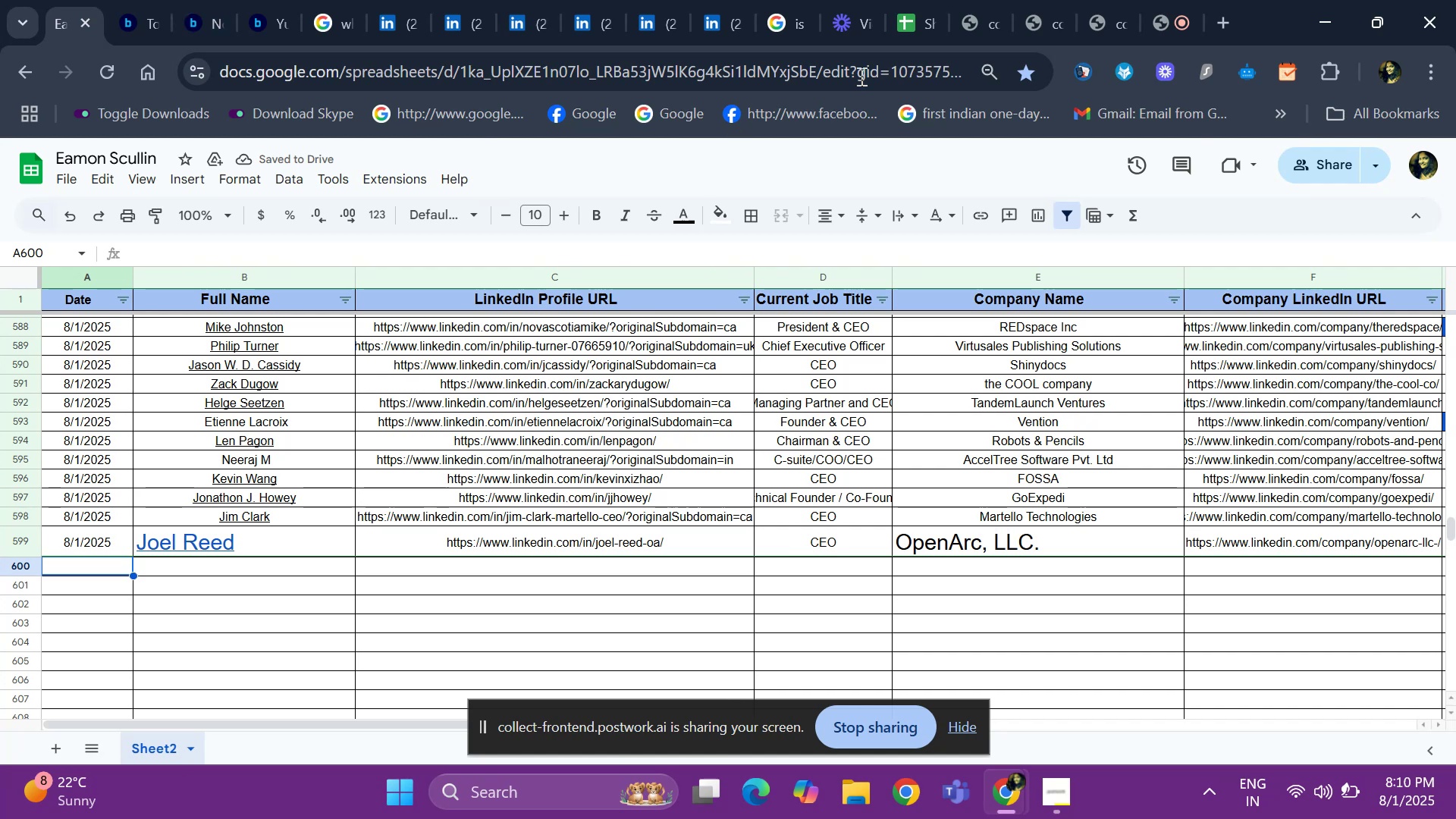 
left_click([1153, 11])
 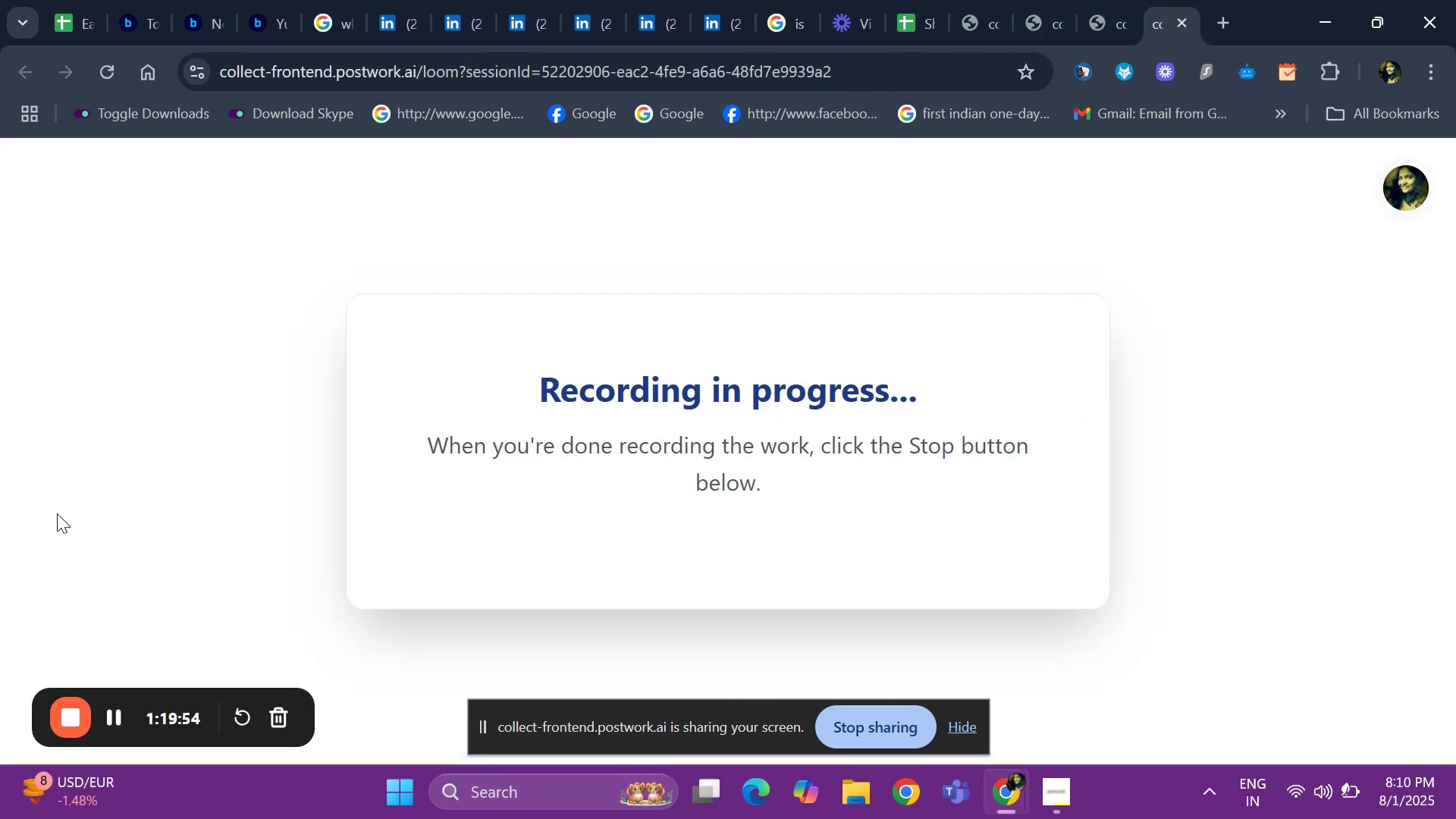 
left_click([130, 18])
 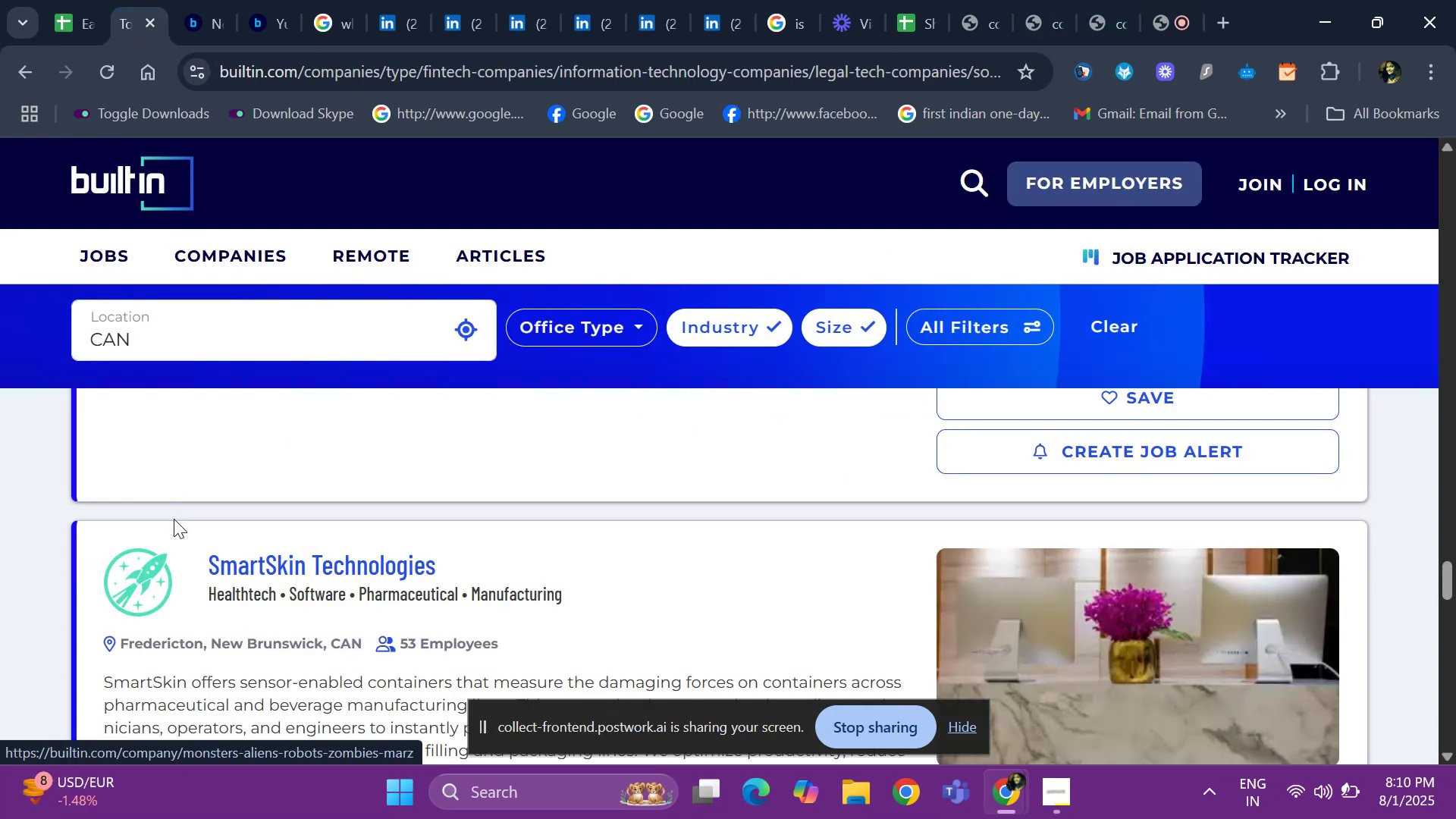 